 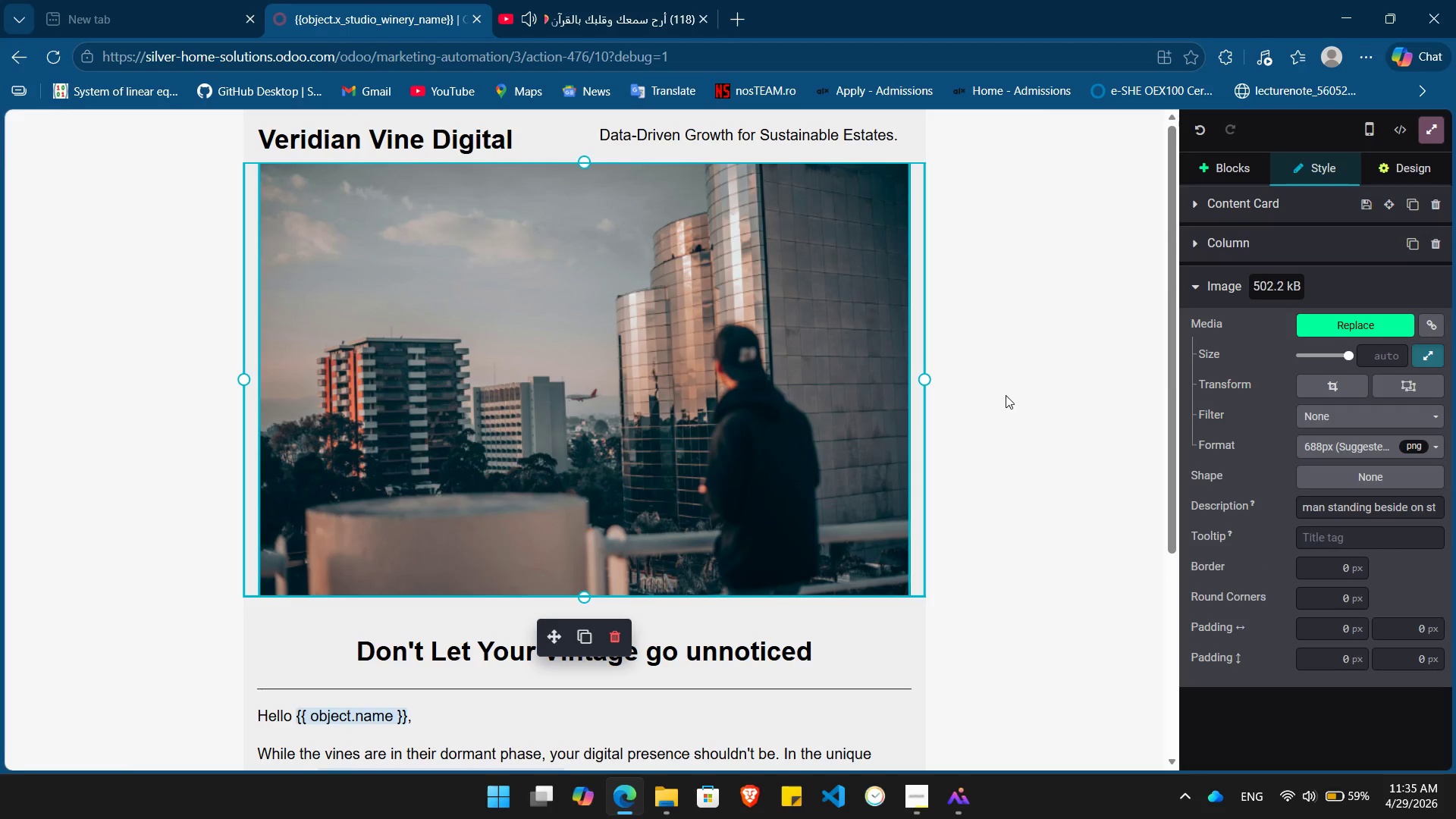 
left_click([1012, 408])
 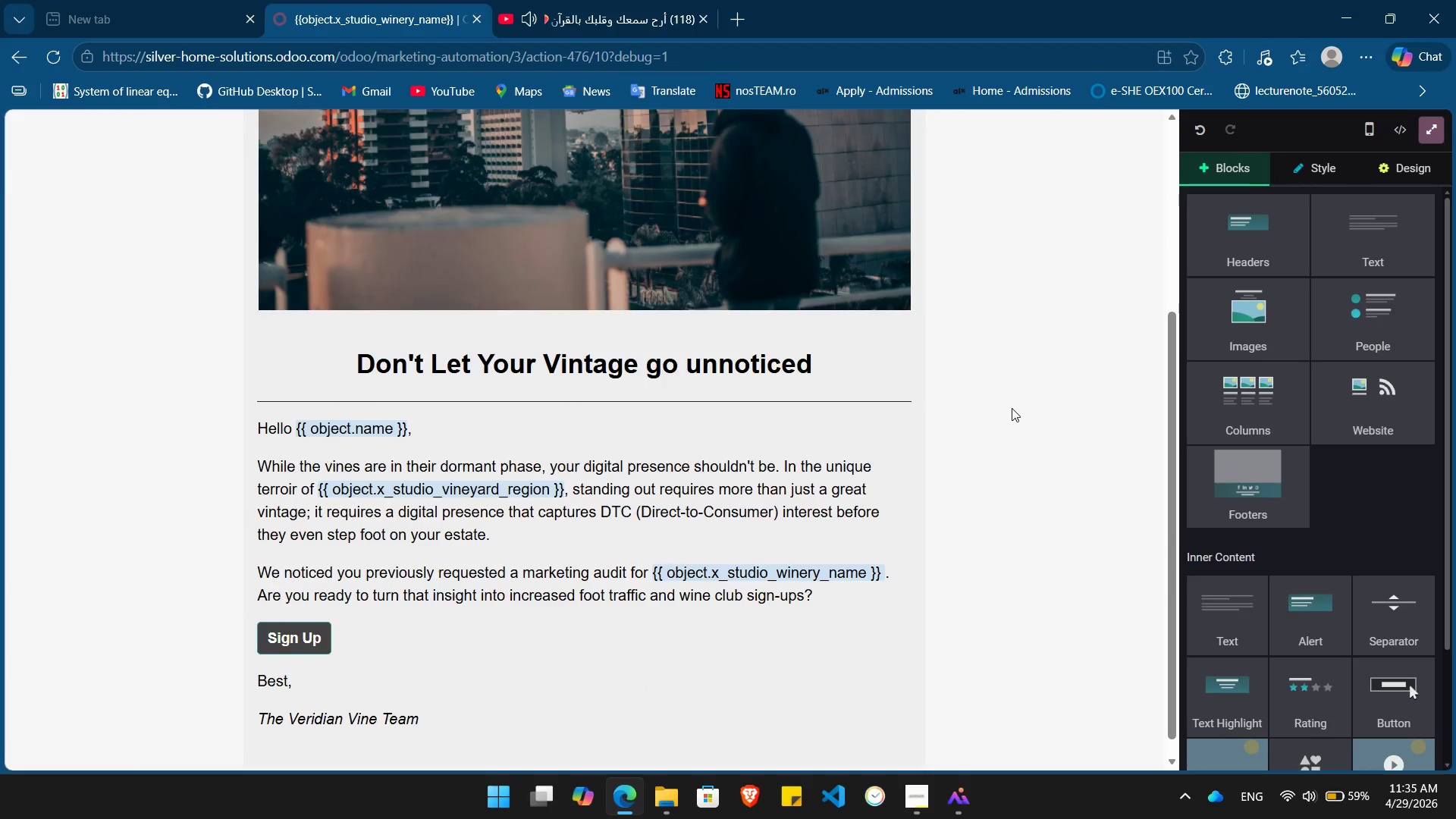 
wait(10.98)
 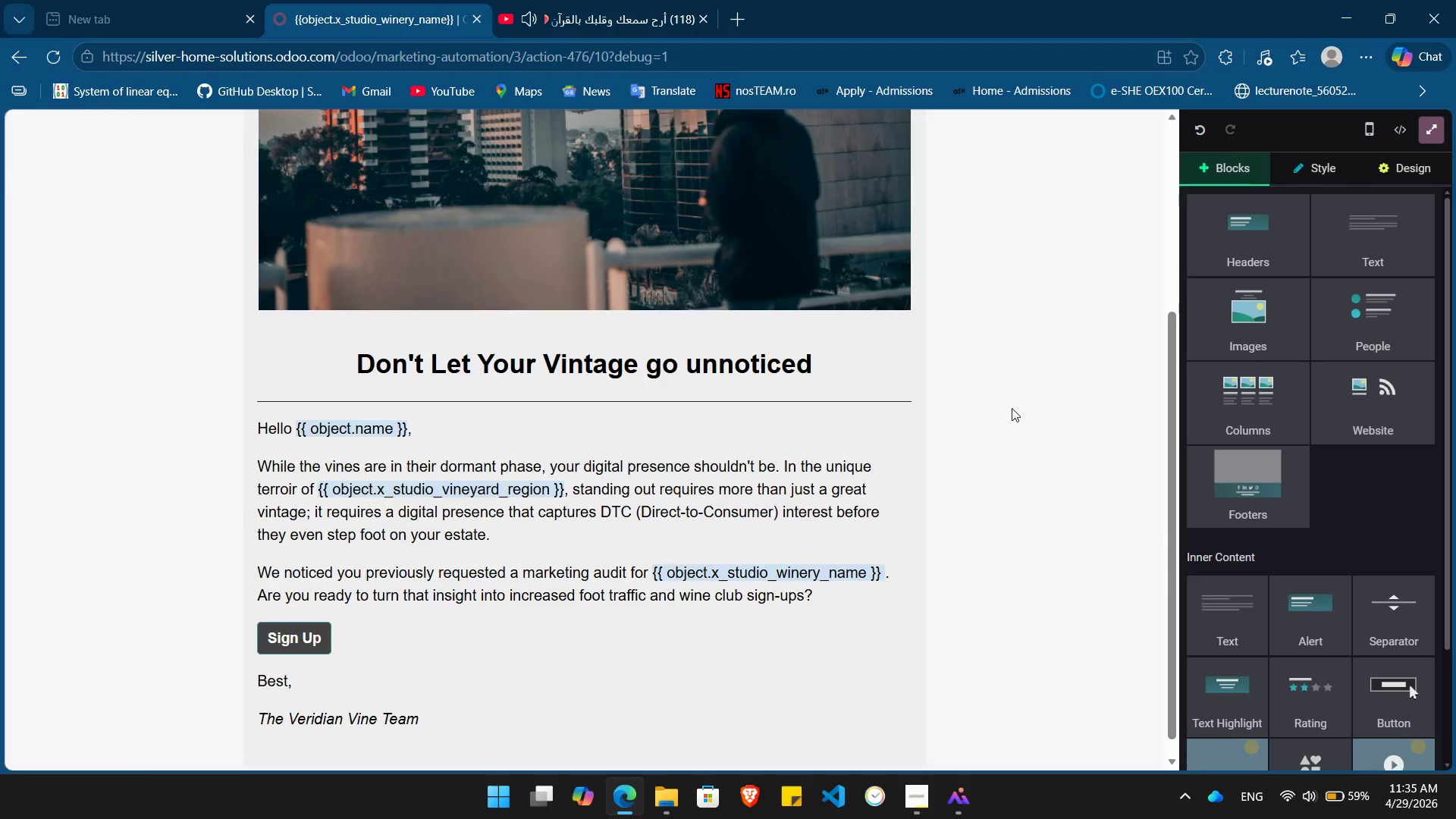 
left_click([1426, 124])
 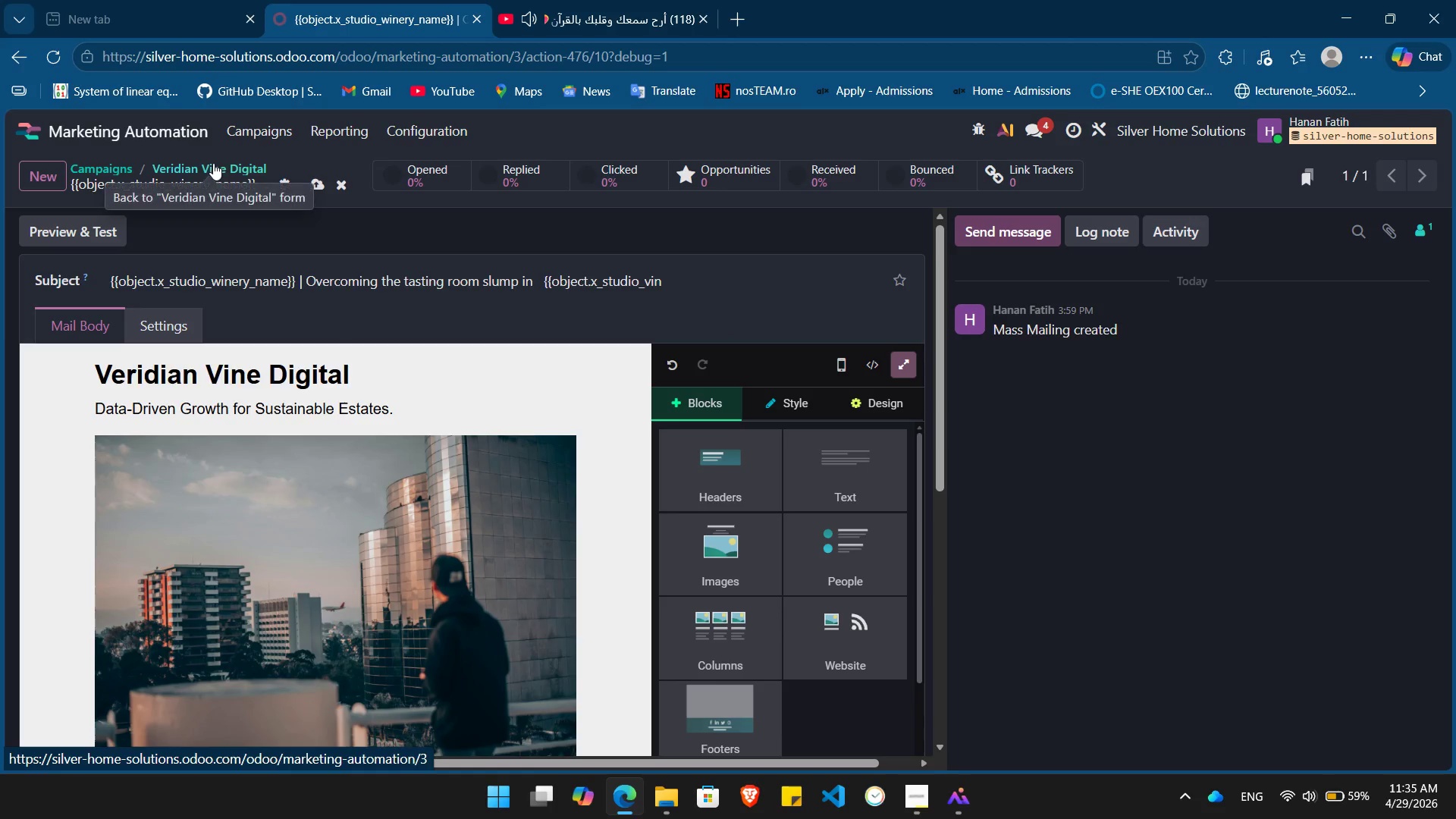 
left_click([213, 163])
 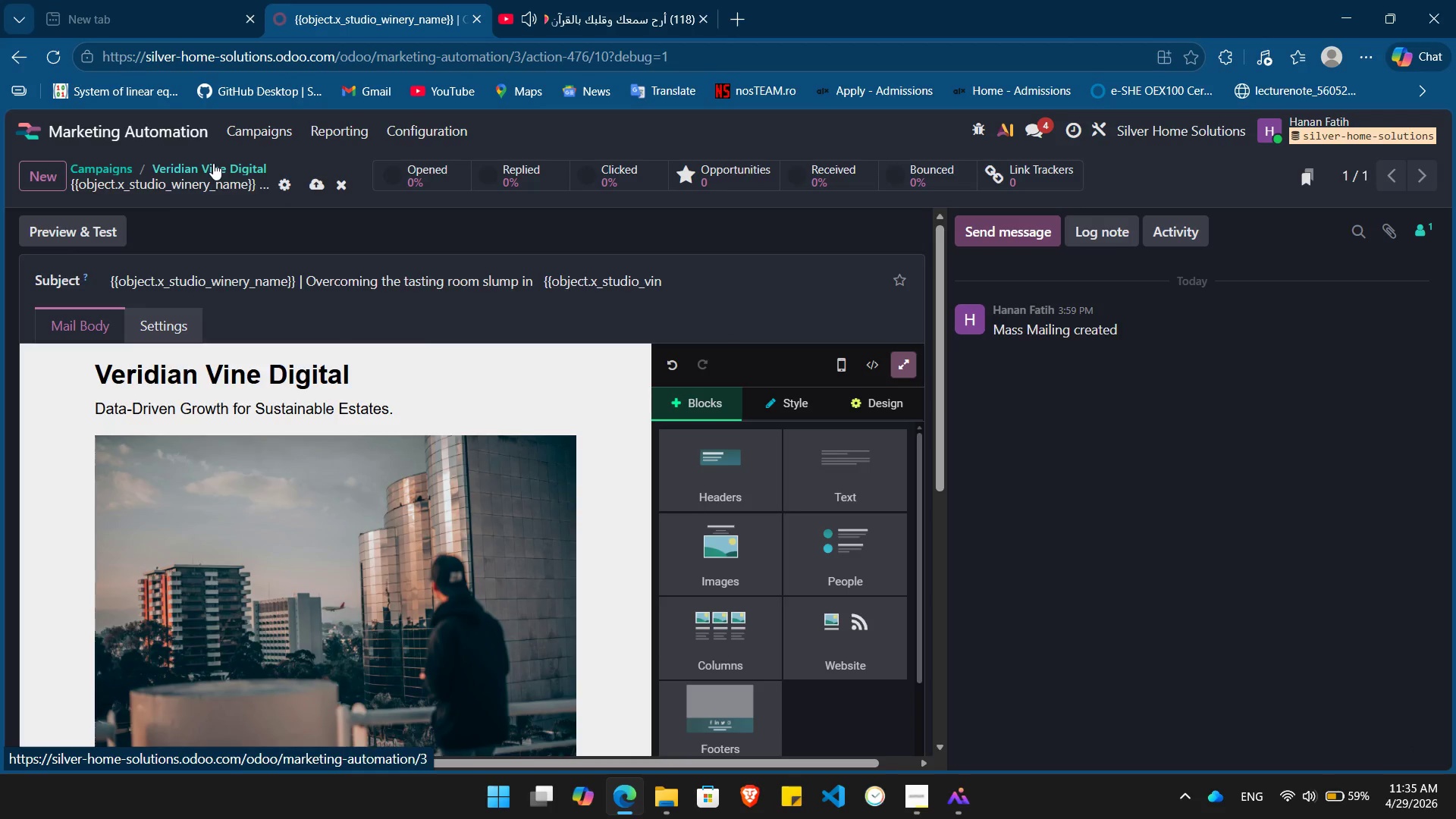 
wait(8.8)
 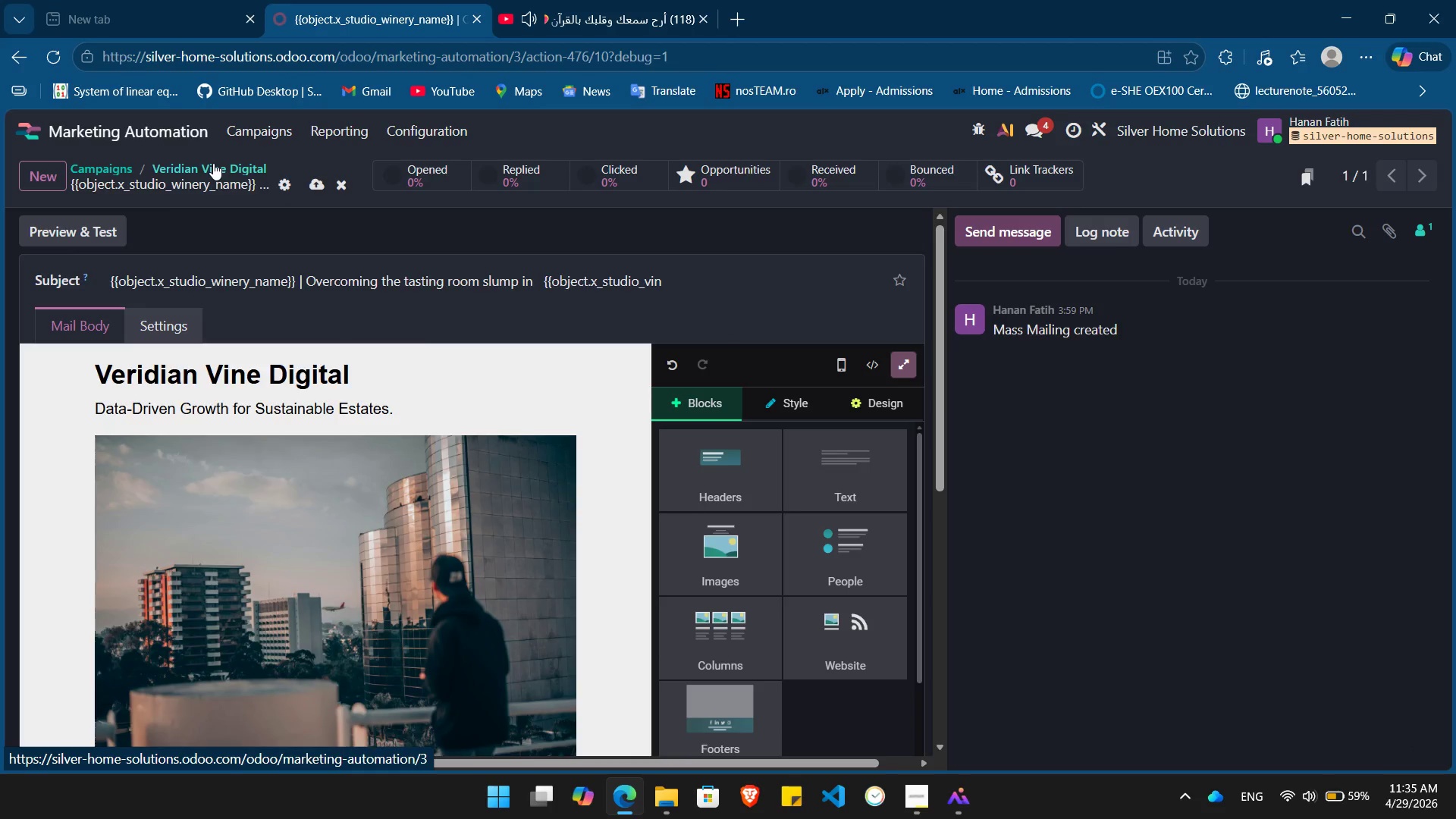 
left_click([382, 398])
 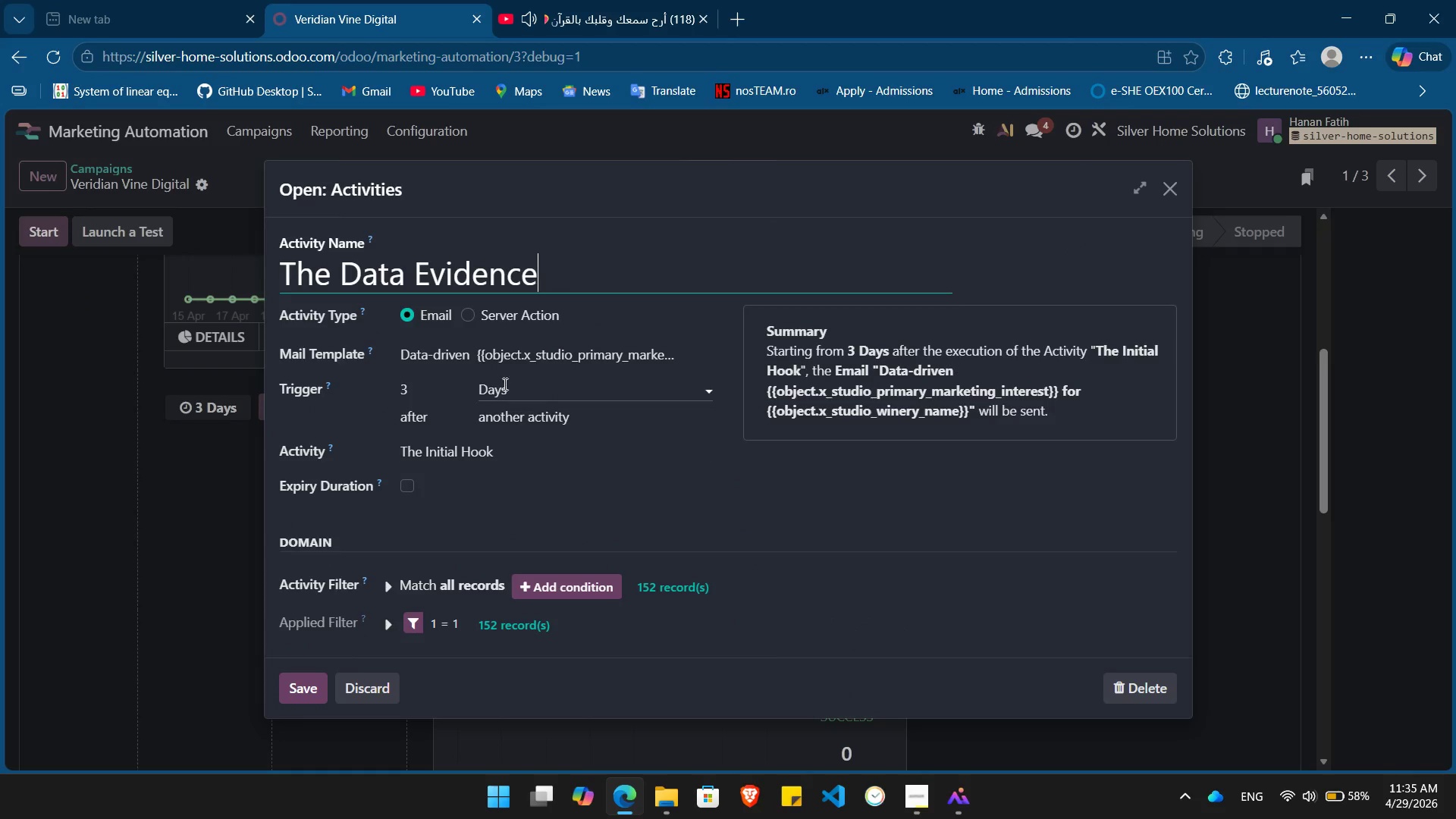 
wait(6.44)
 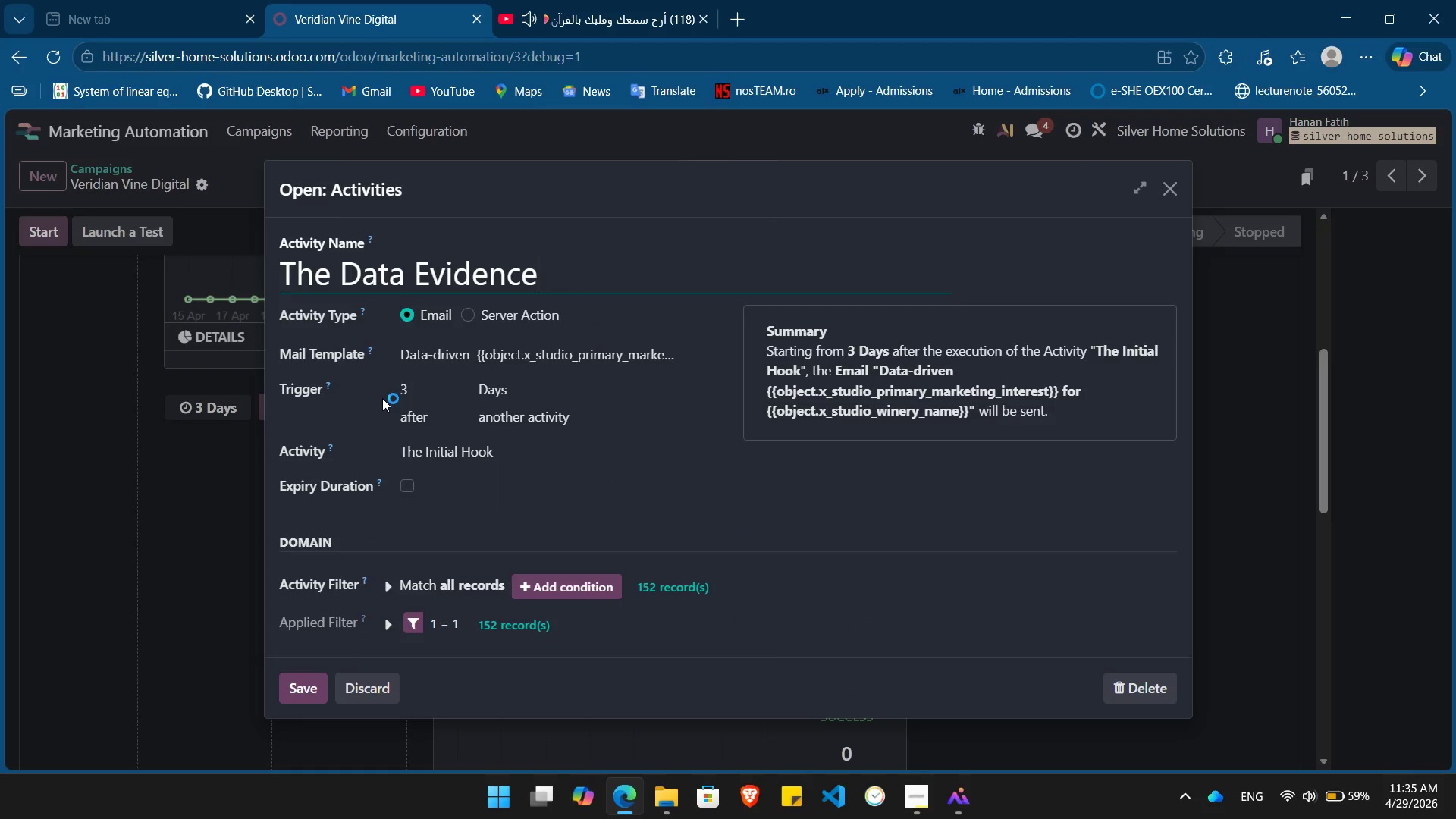 
left_click([697, 353])
 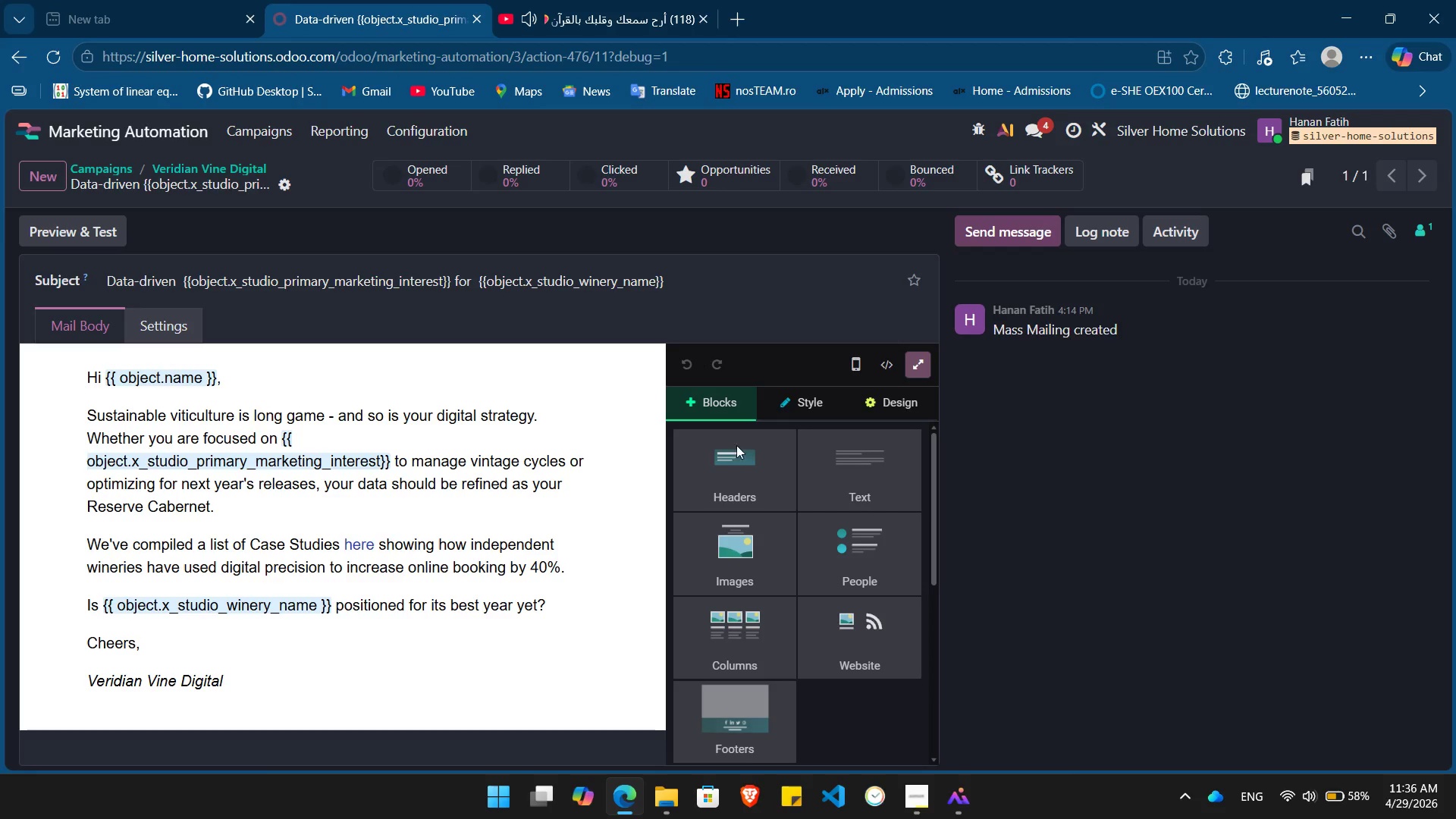 
left_click_drag(start_coordinate=[744, 554], to_coordinate=[361, 339])
 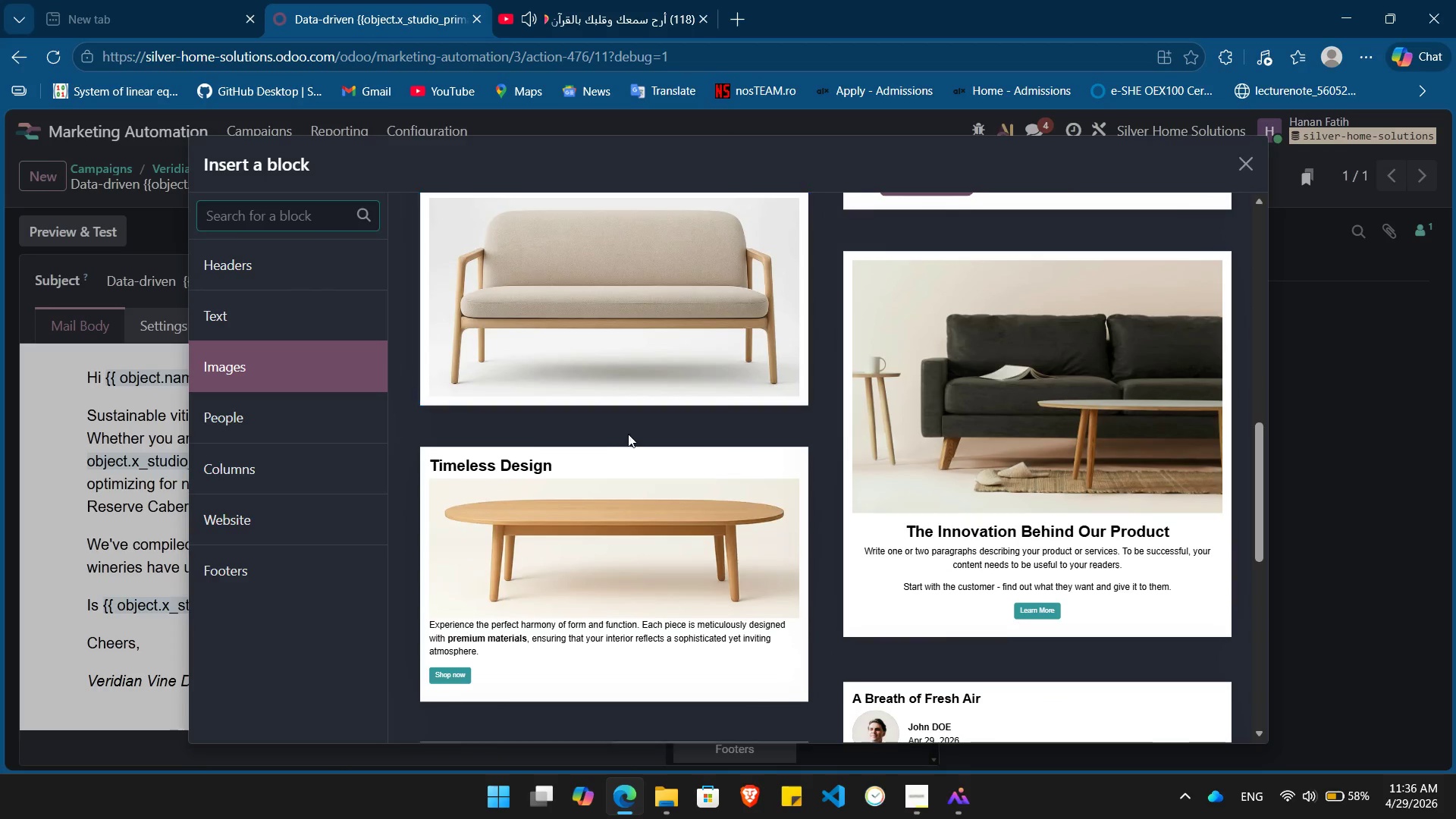 
left_click([597, 277])
 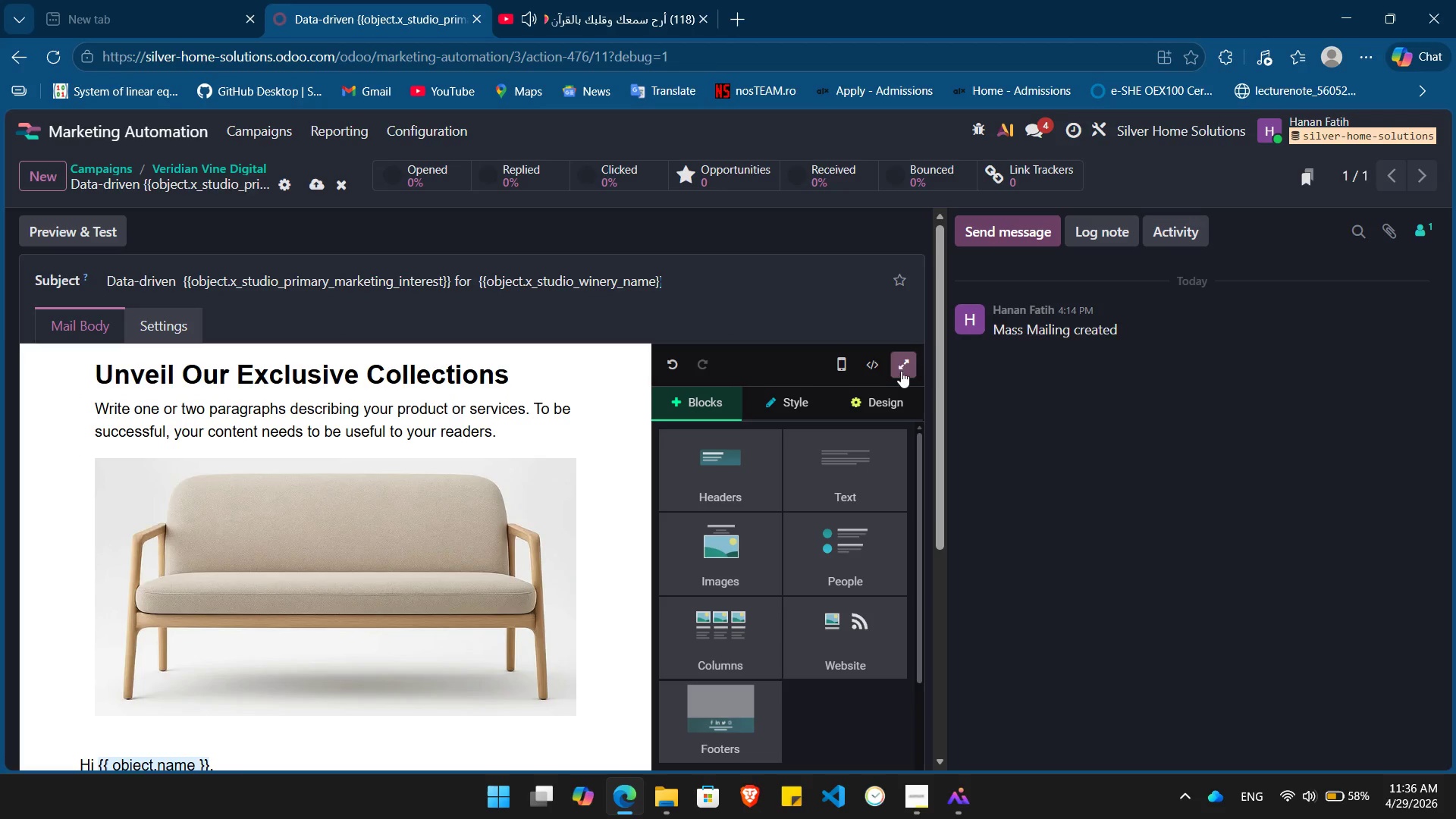 
left_click([902, 359])
 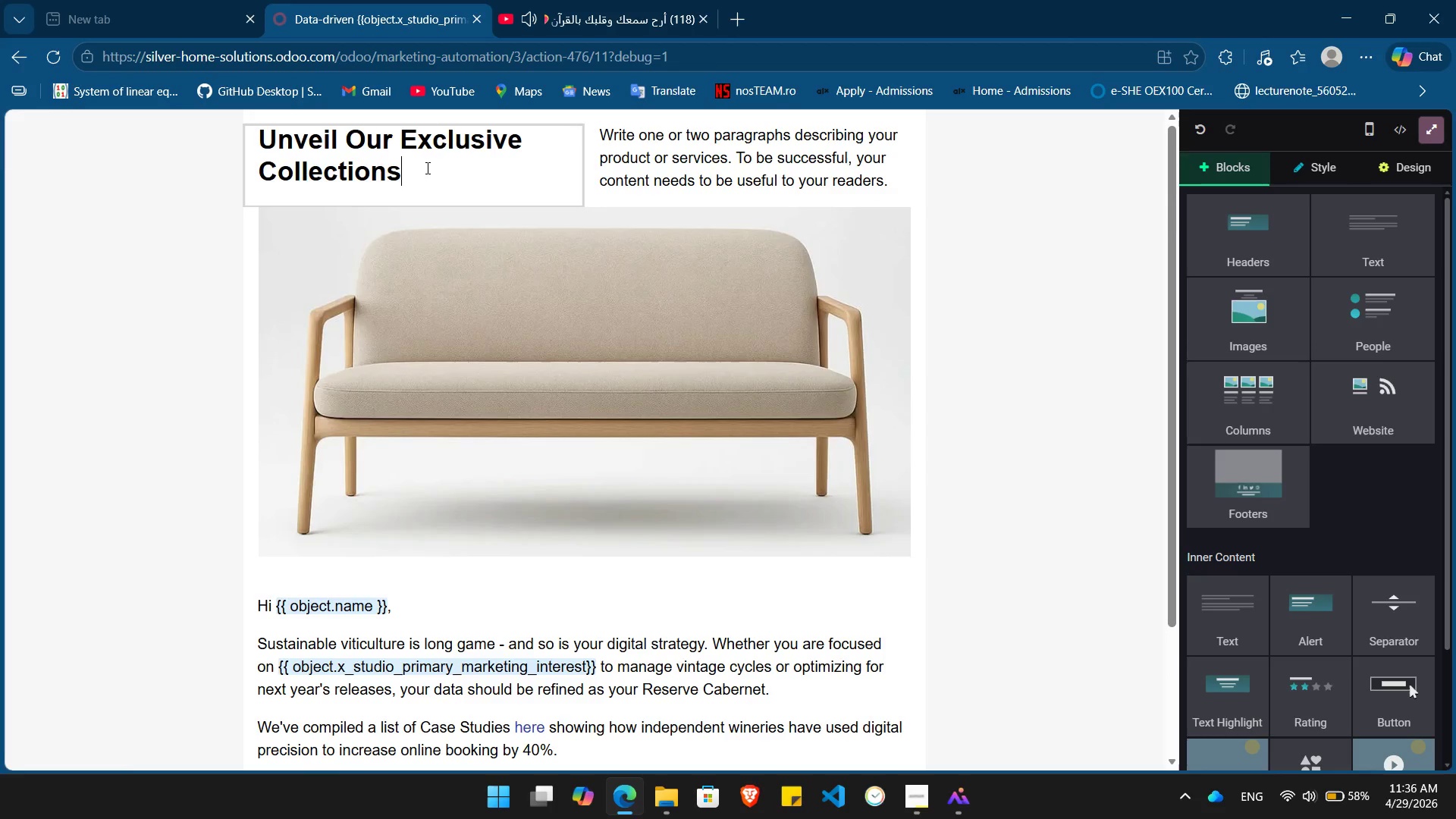 
double_click([426, 168])
 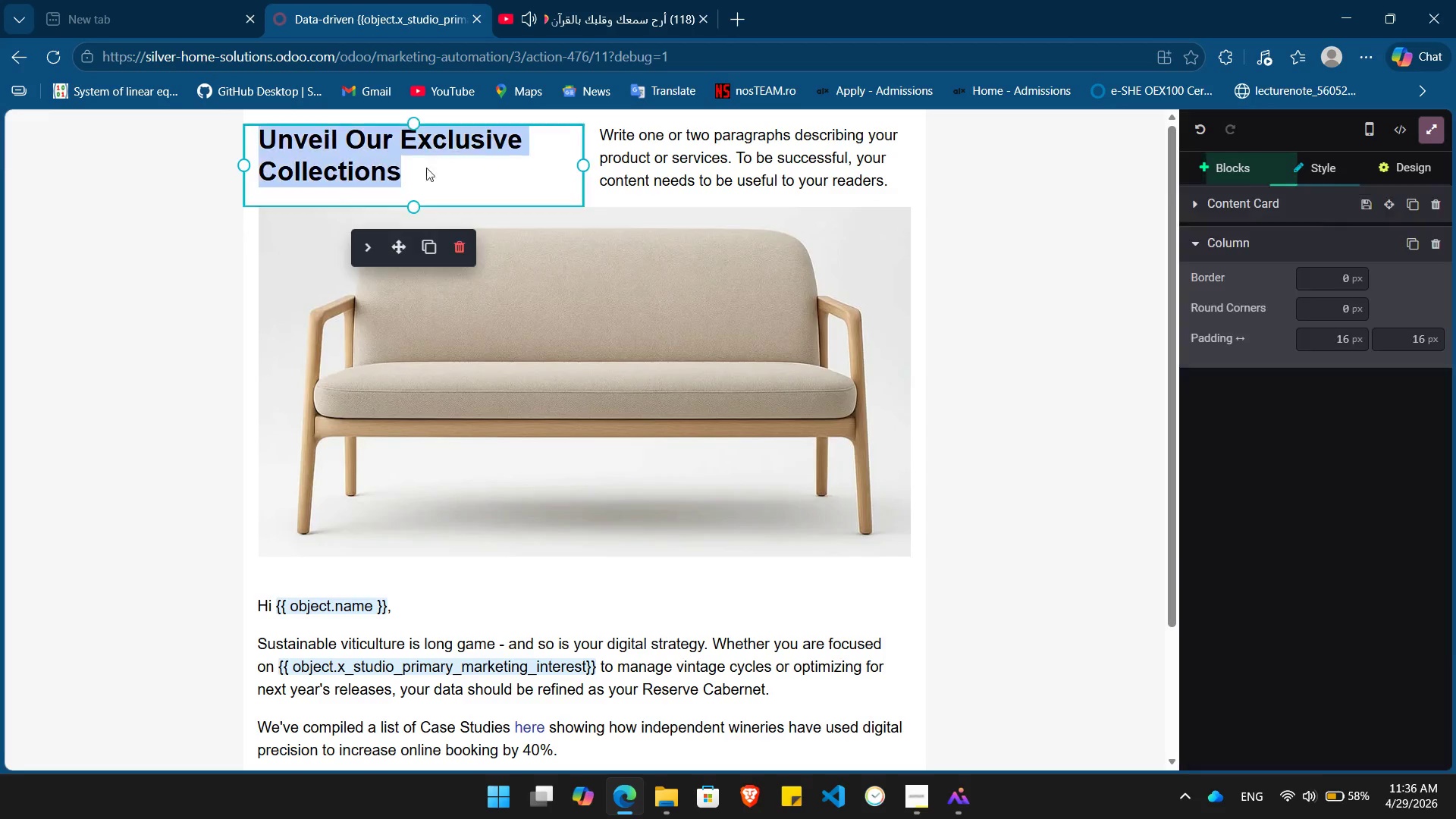 
triple_click([426, 168])
 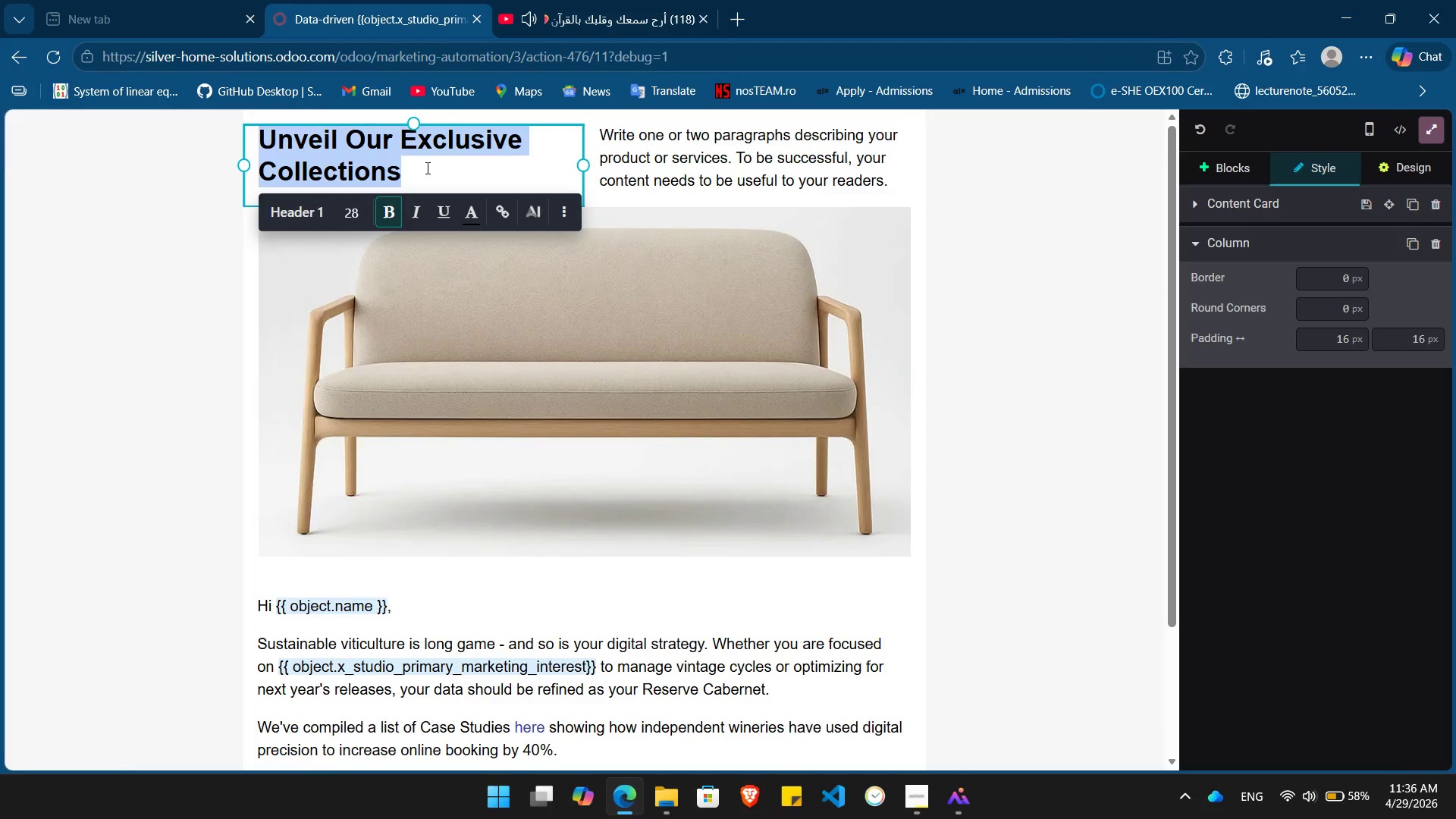 
key(Meta+MetaLeft)
 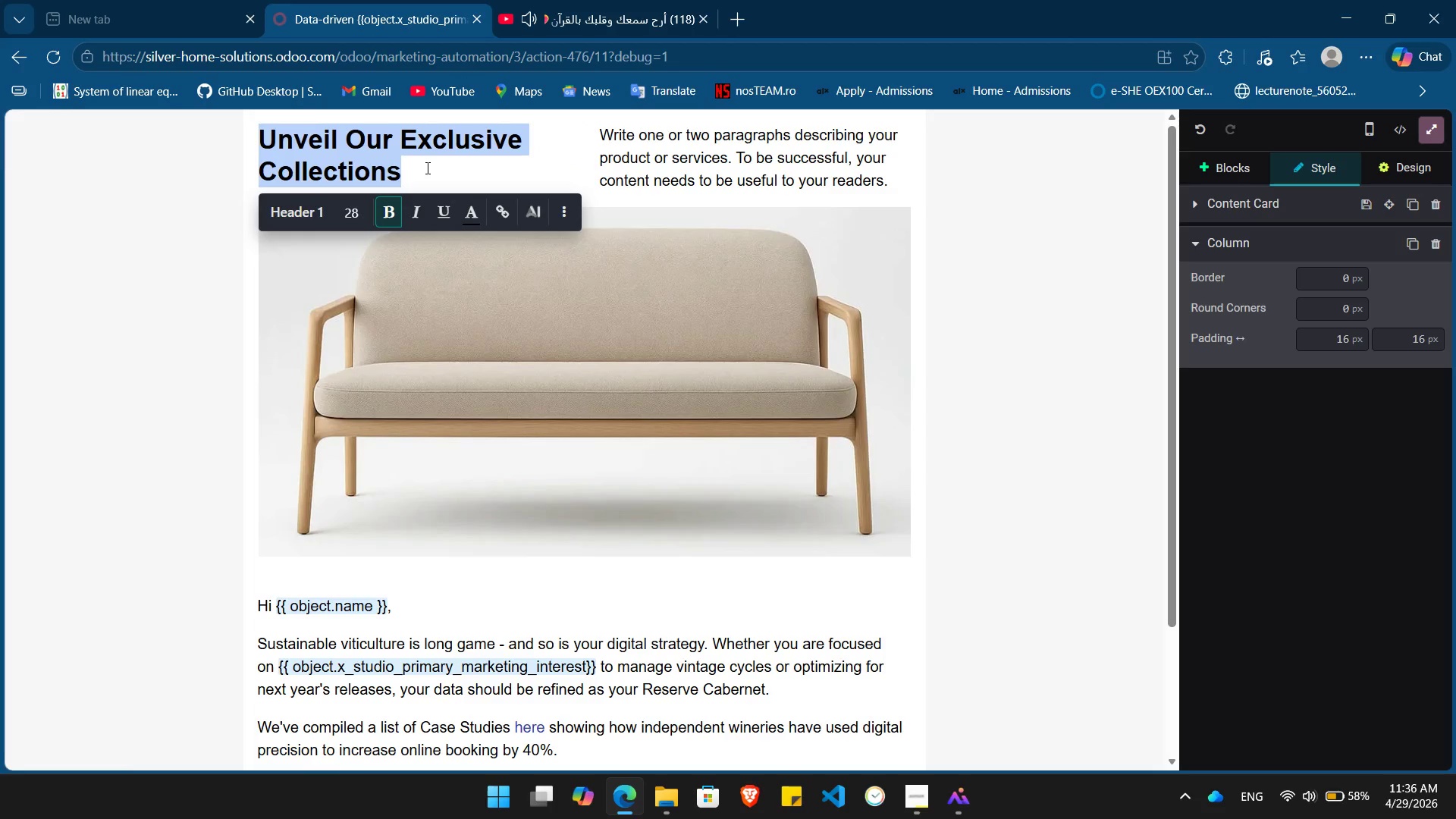 
key(Meta+V)
 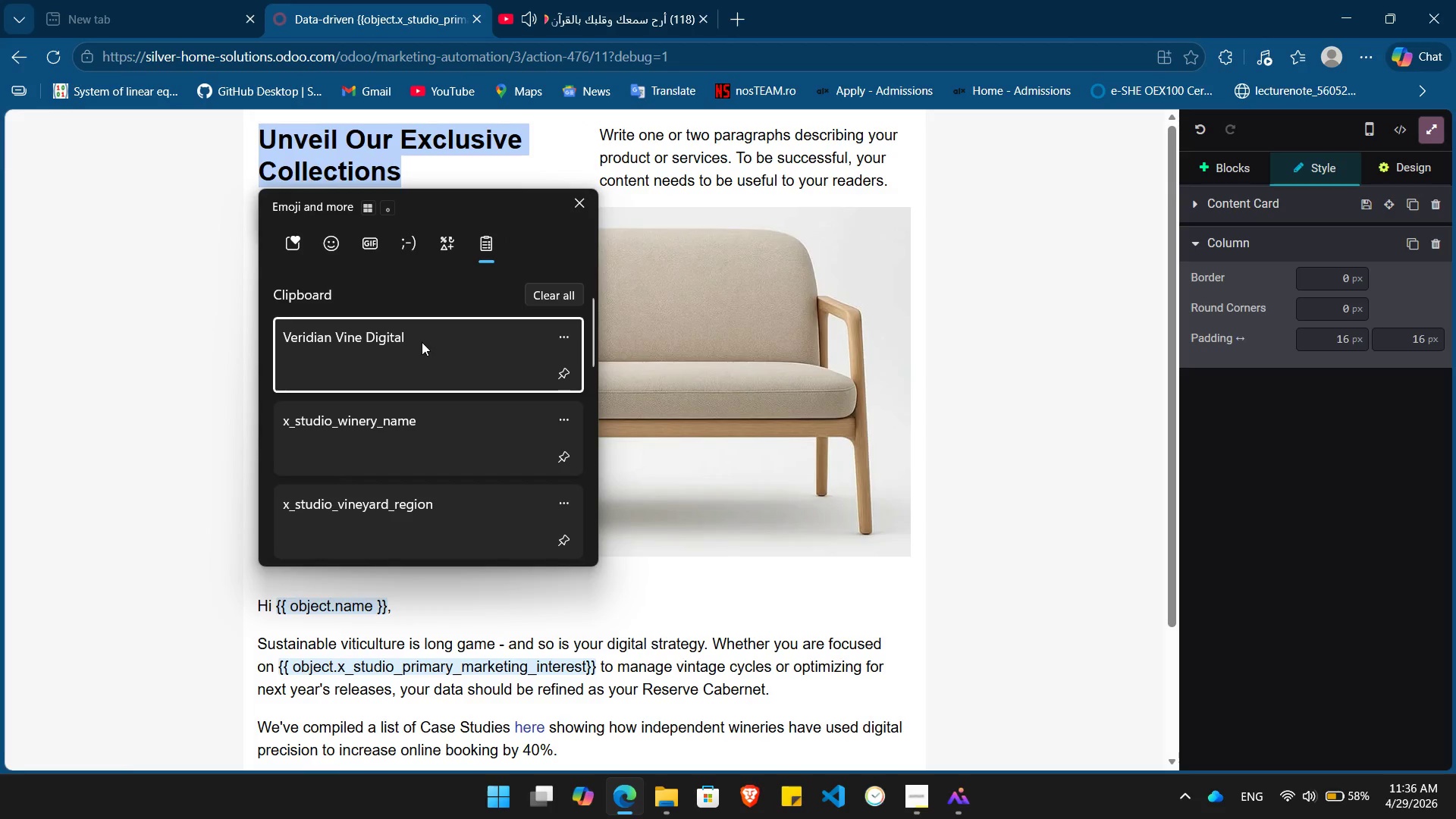 
left_click([393, 350])
 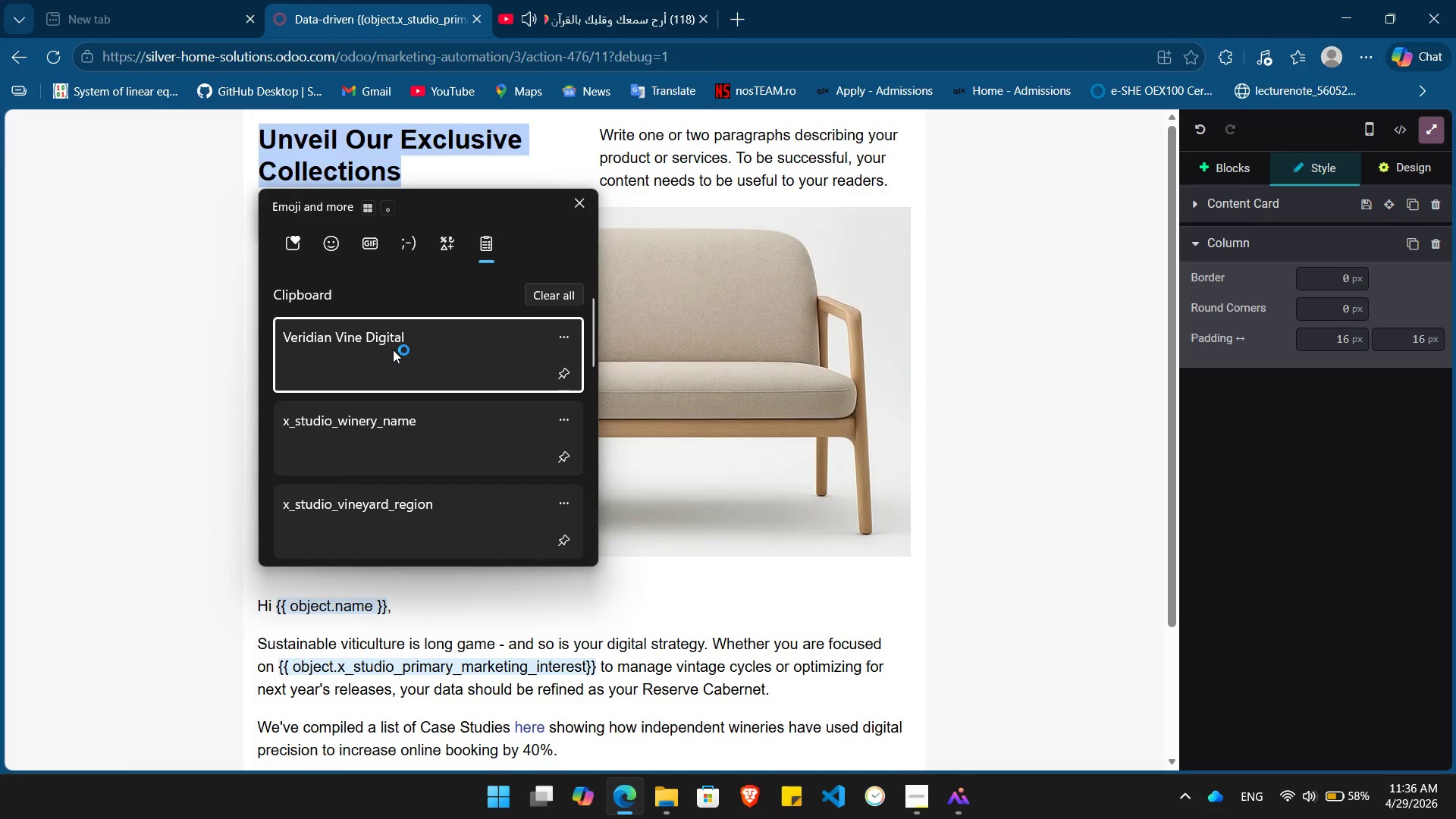 
key(Control+ControlLeft)
 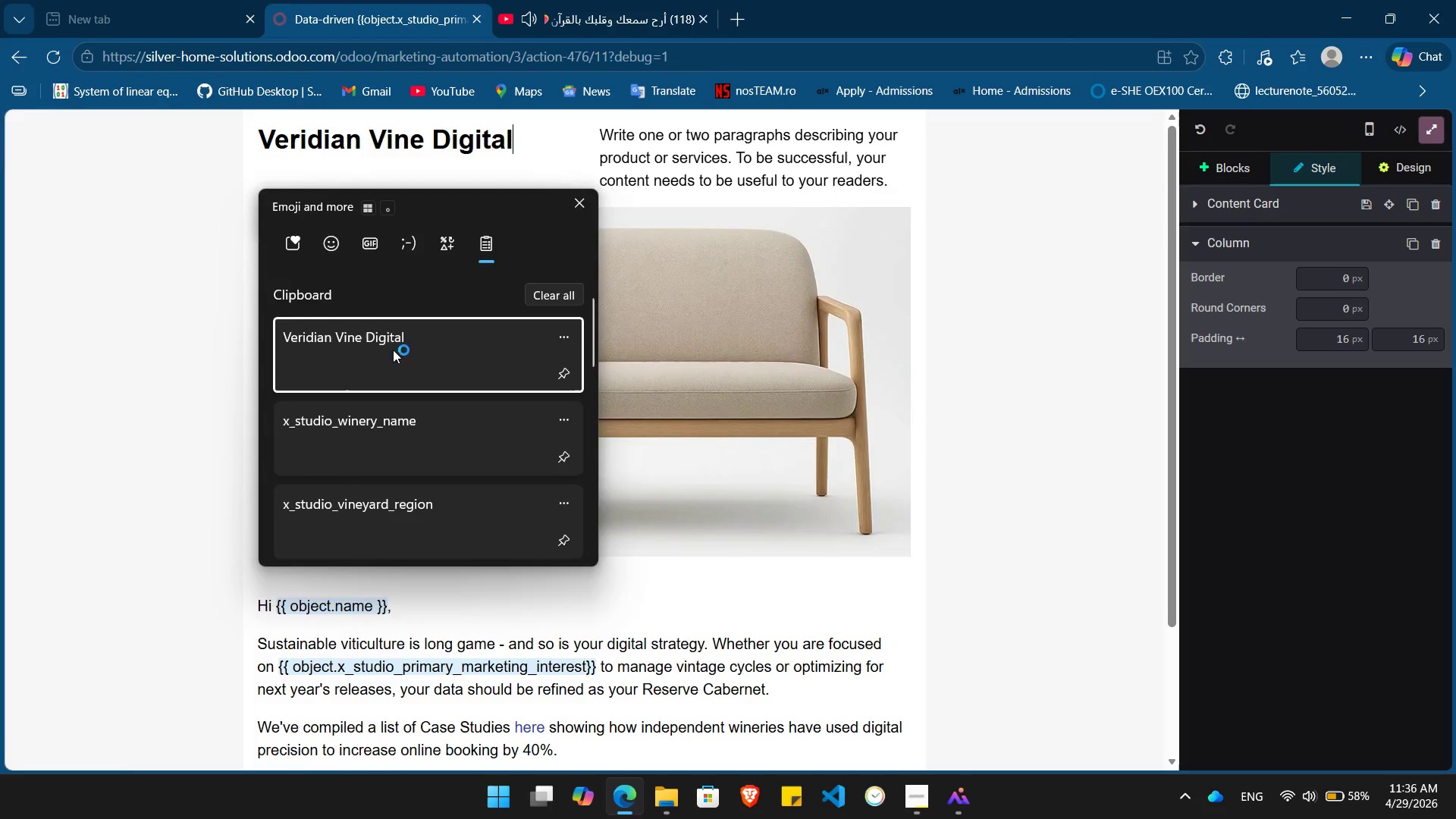 
hold_key(key=V, duration=9.56)
 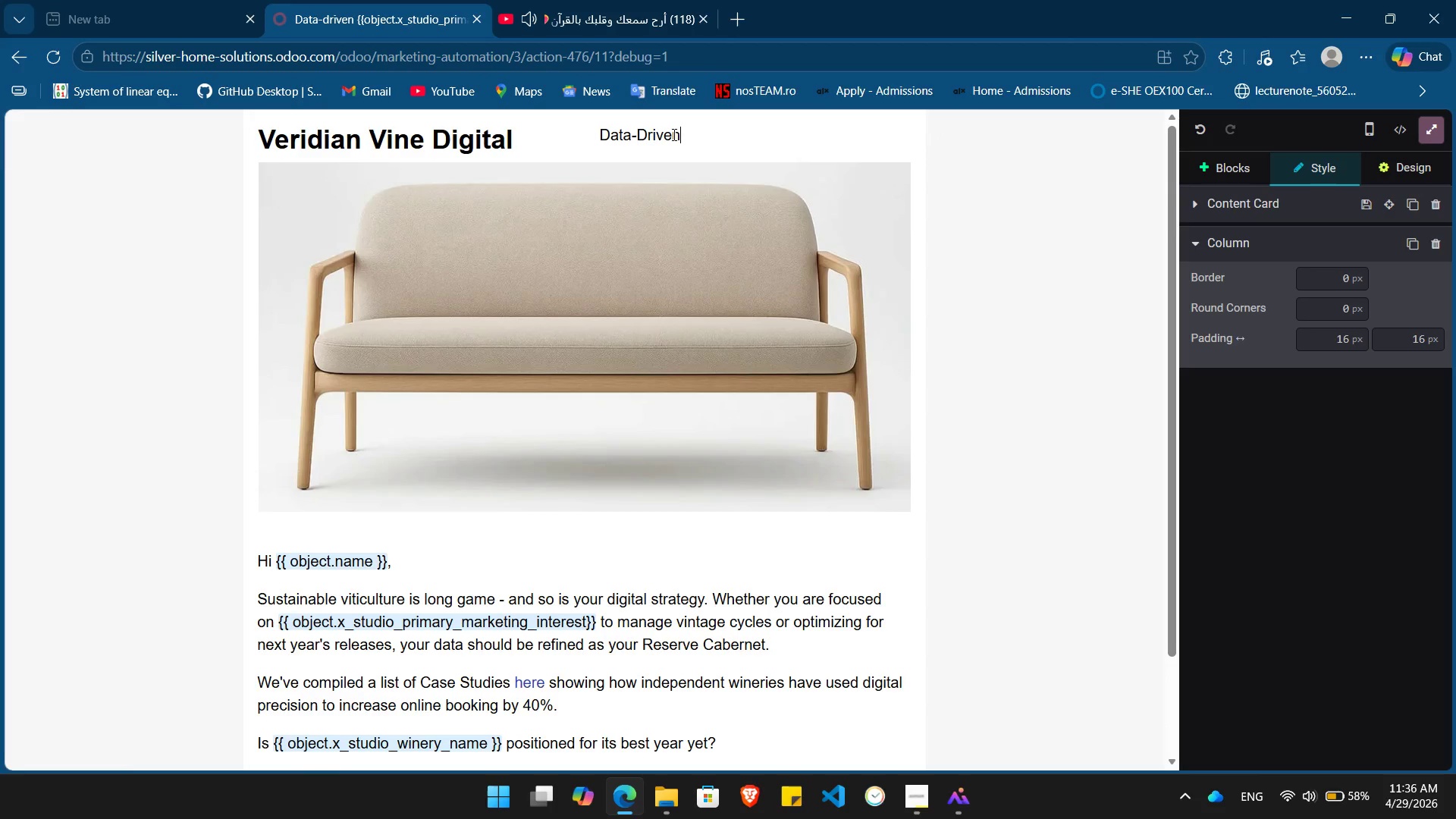 
double_click([694, 157])
 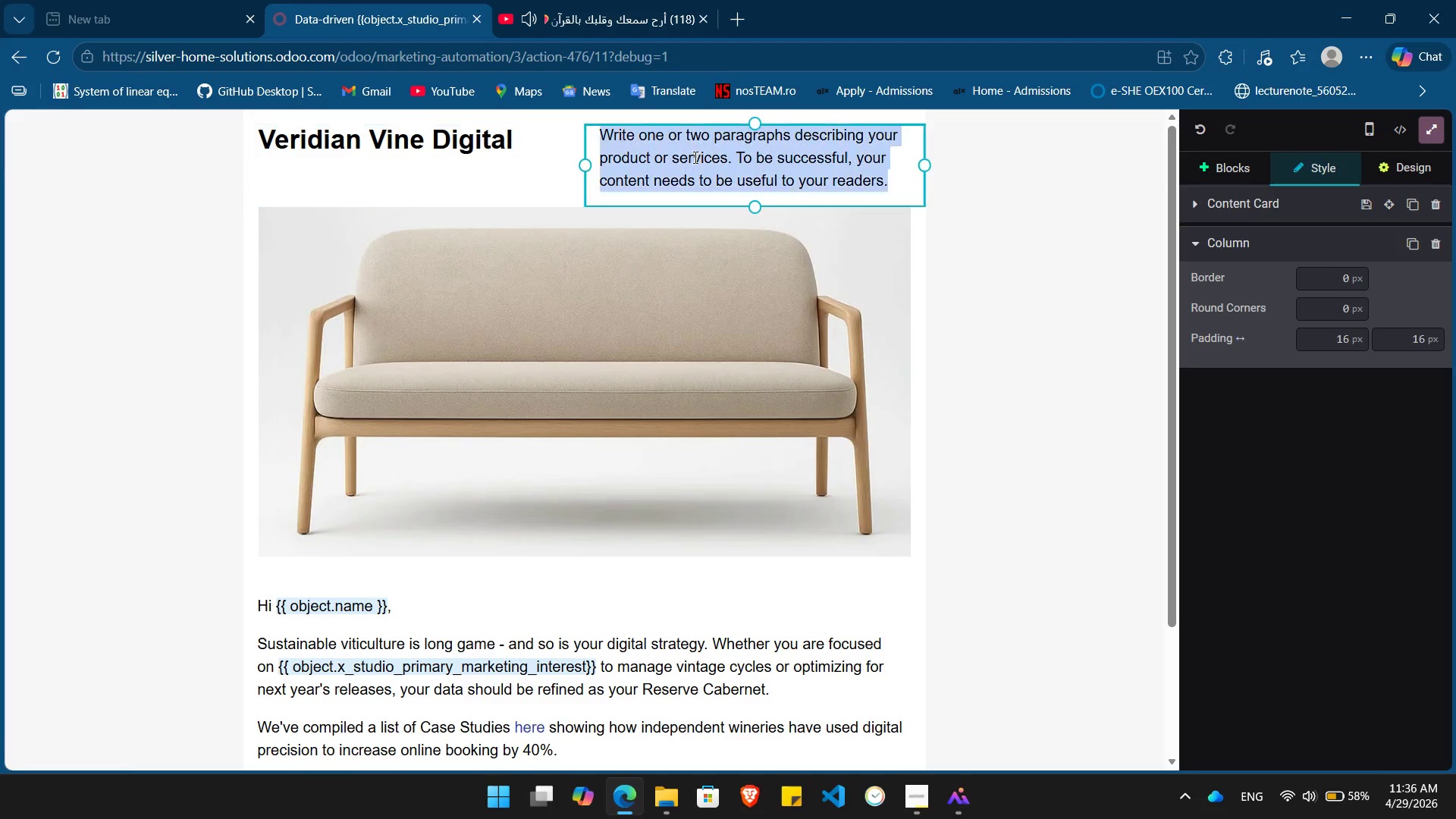 
triple_click([694, 157])
 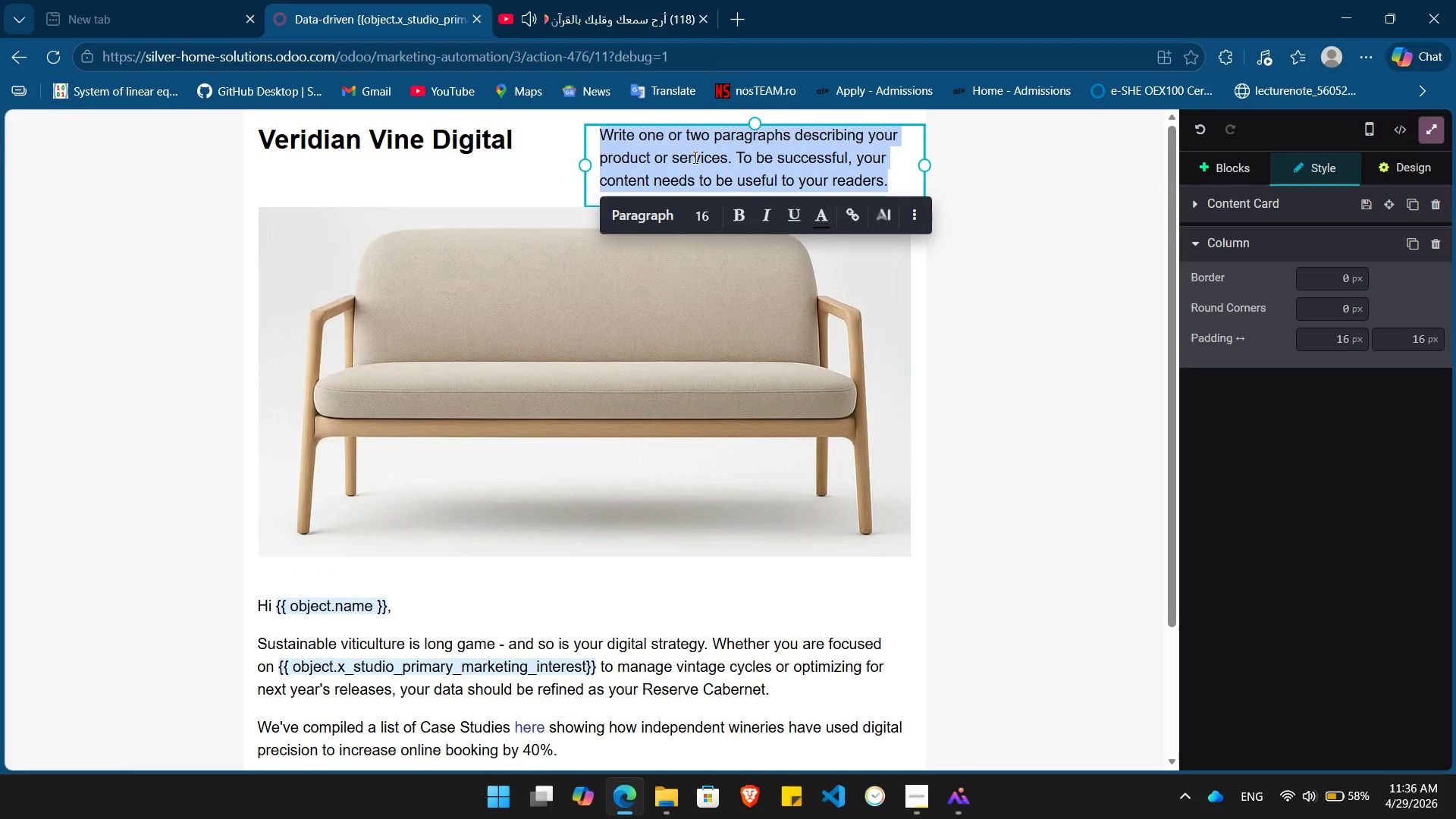 
key(Backspace)
 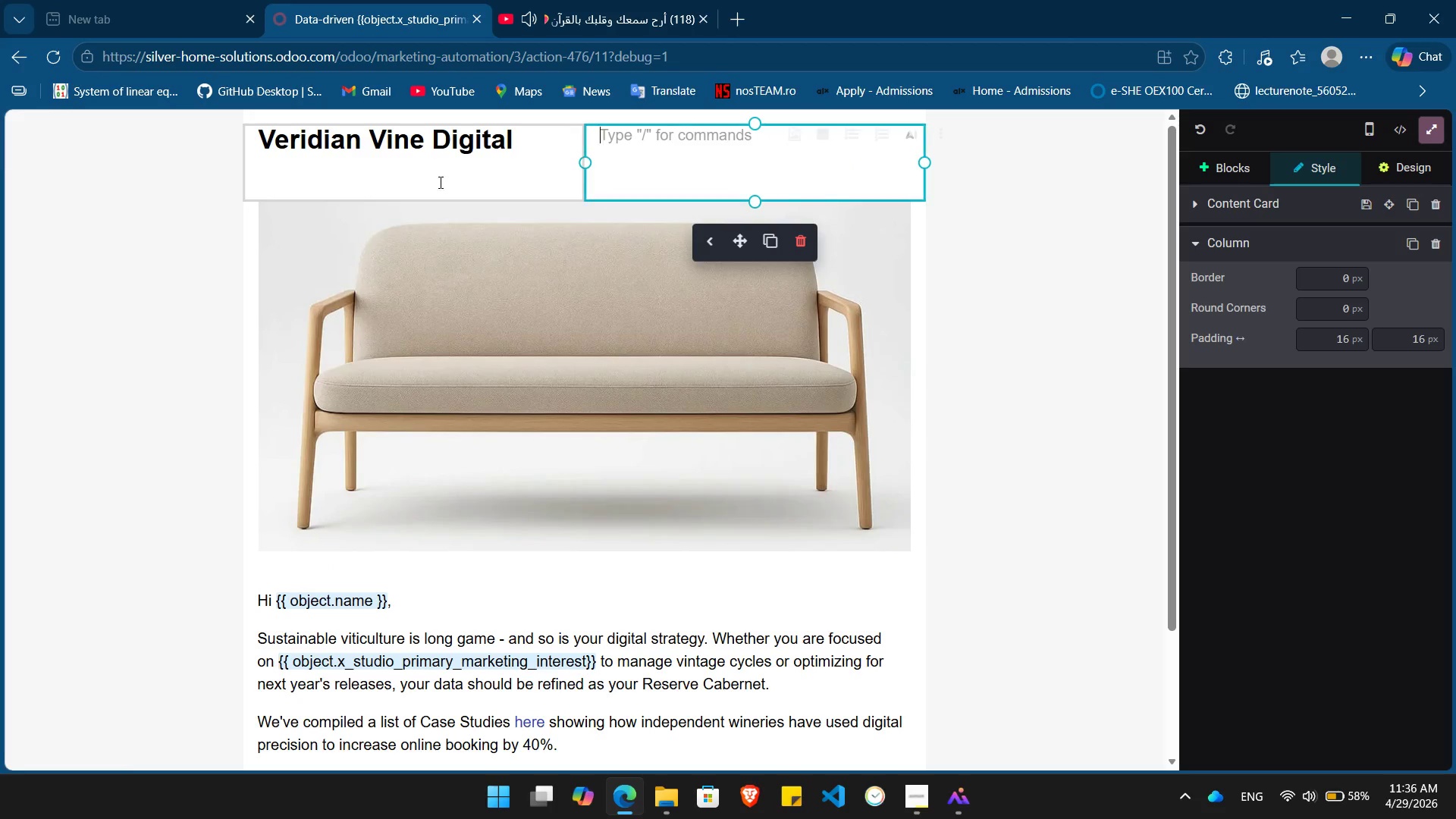 
left_click([428, 187])
 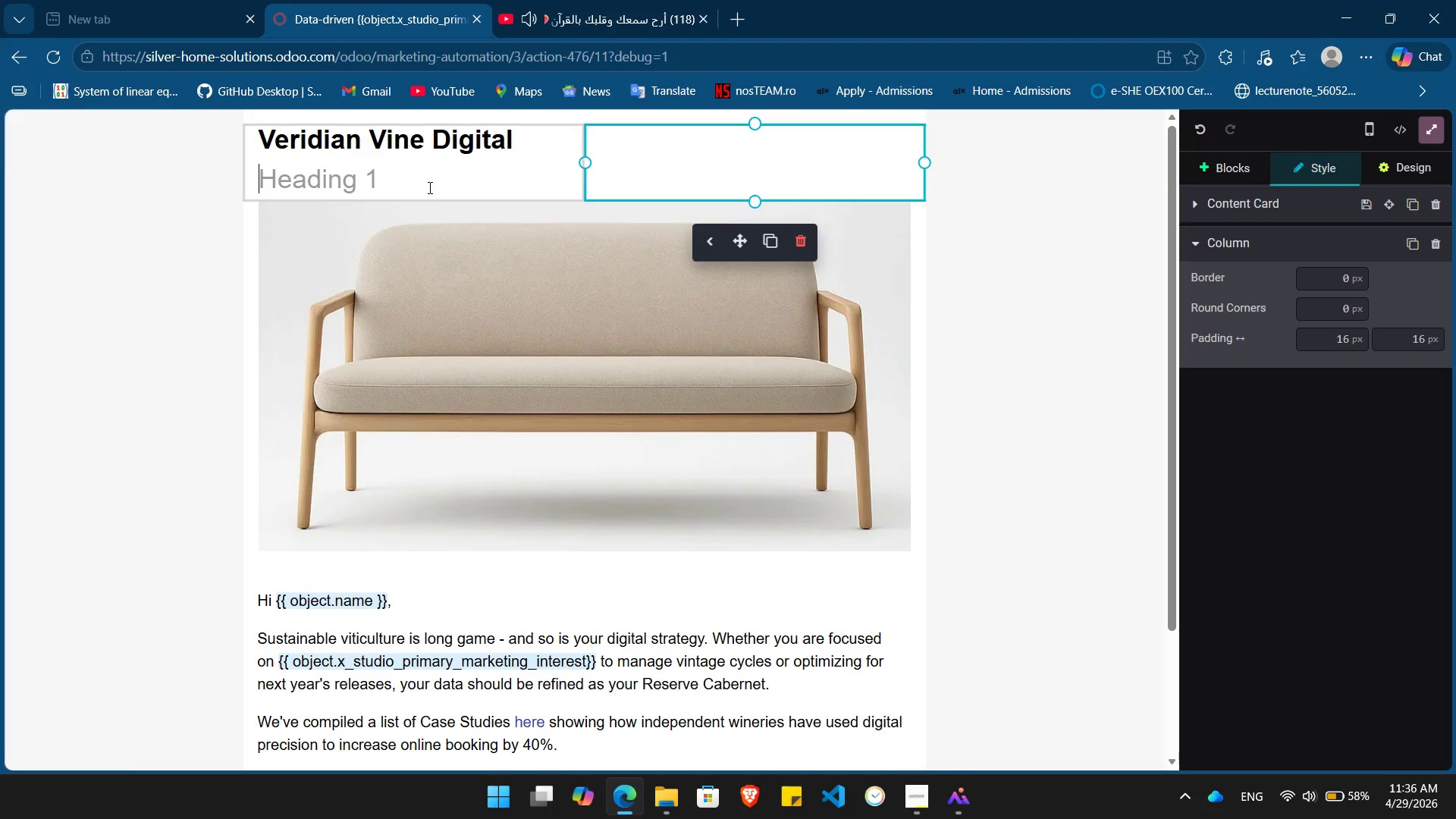 
key(Backspace)
 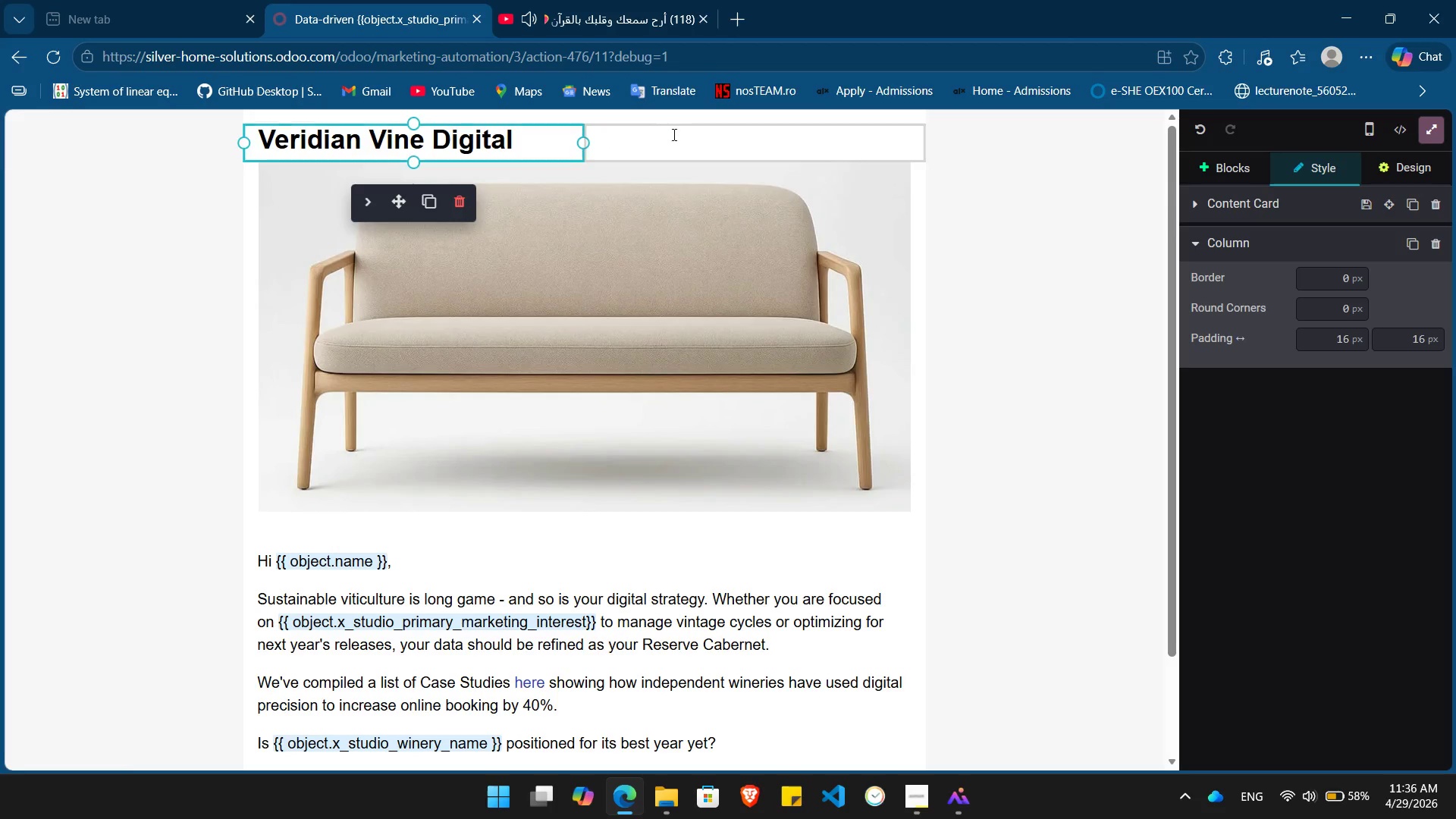 
left_click([673, 134])
 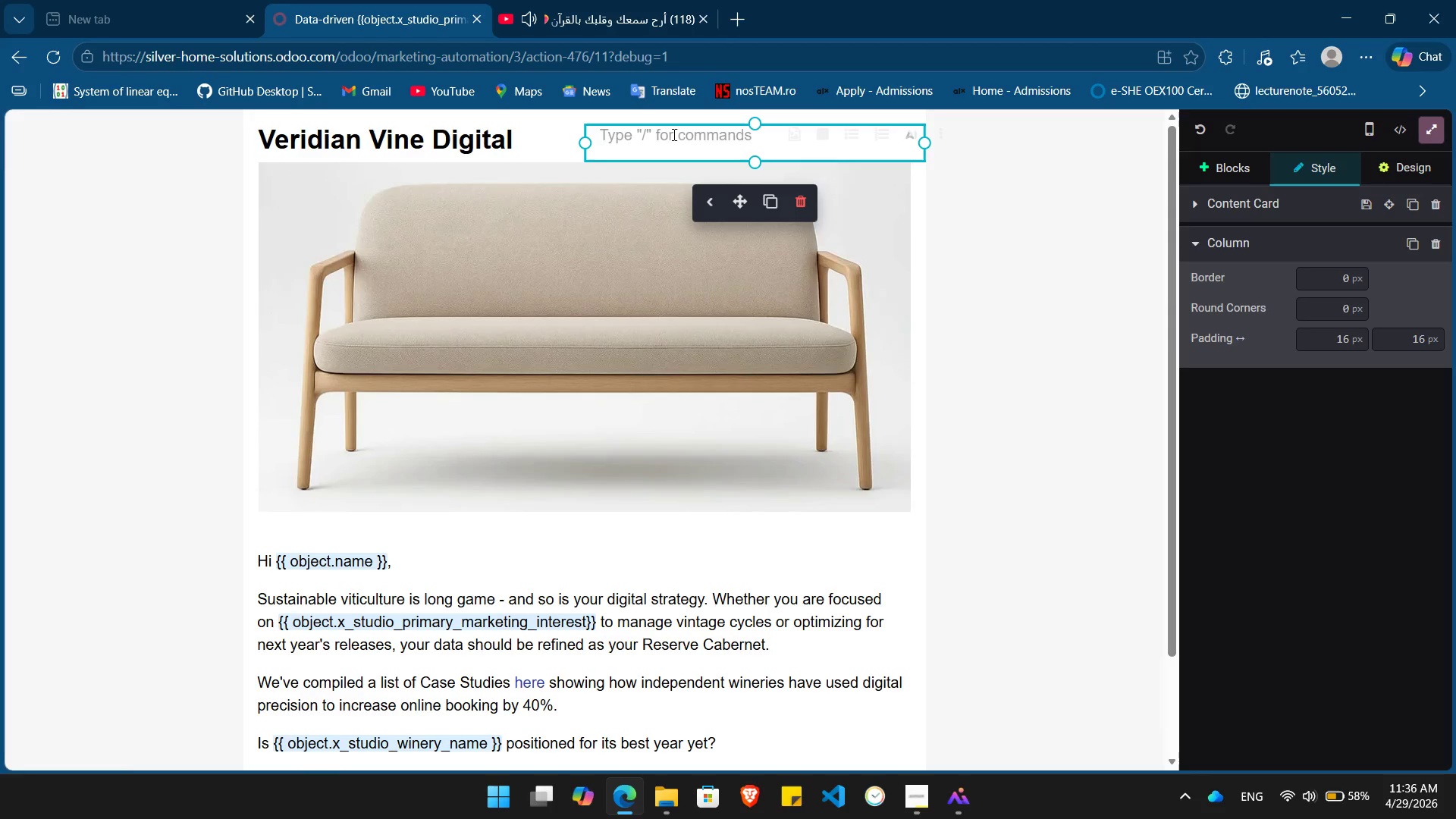 
type(Data-Drien Growth for Sustainable Estates.)
 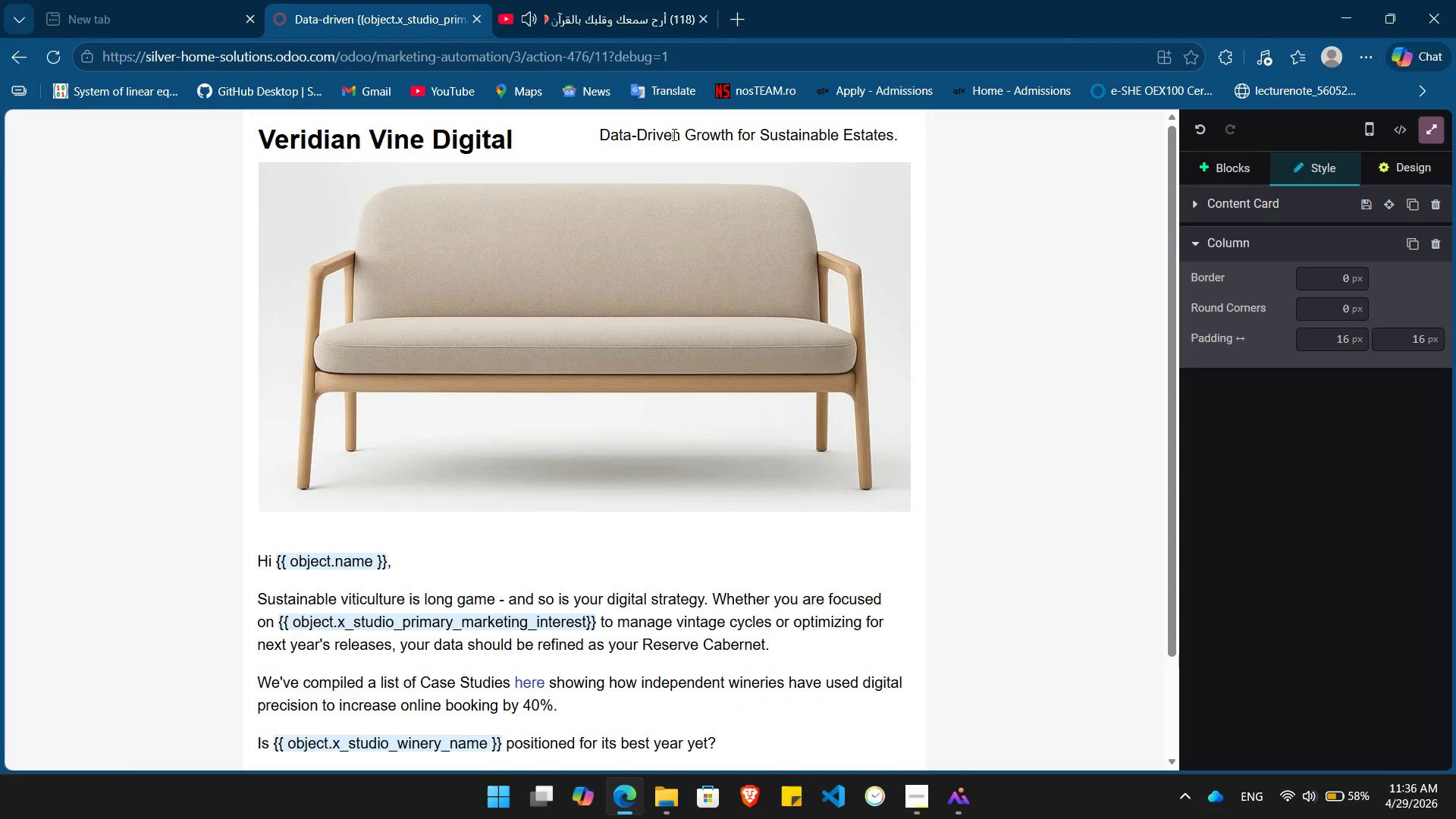 
double_click([730, 138])
 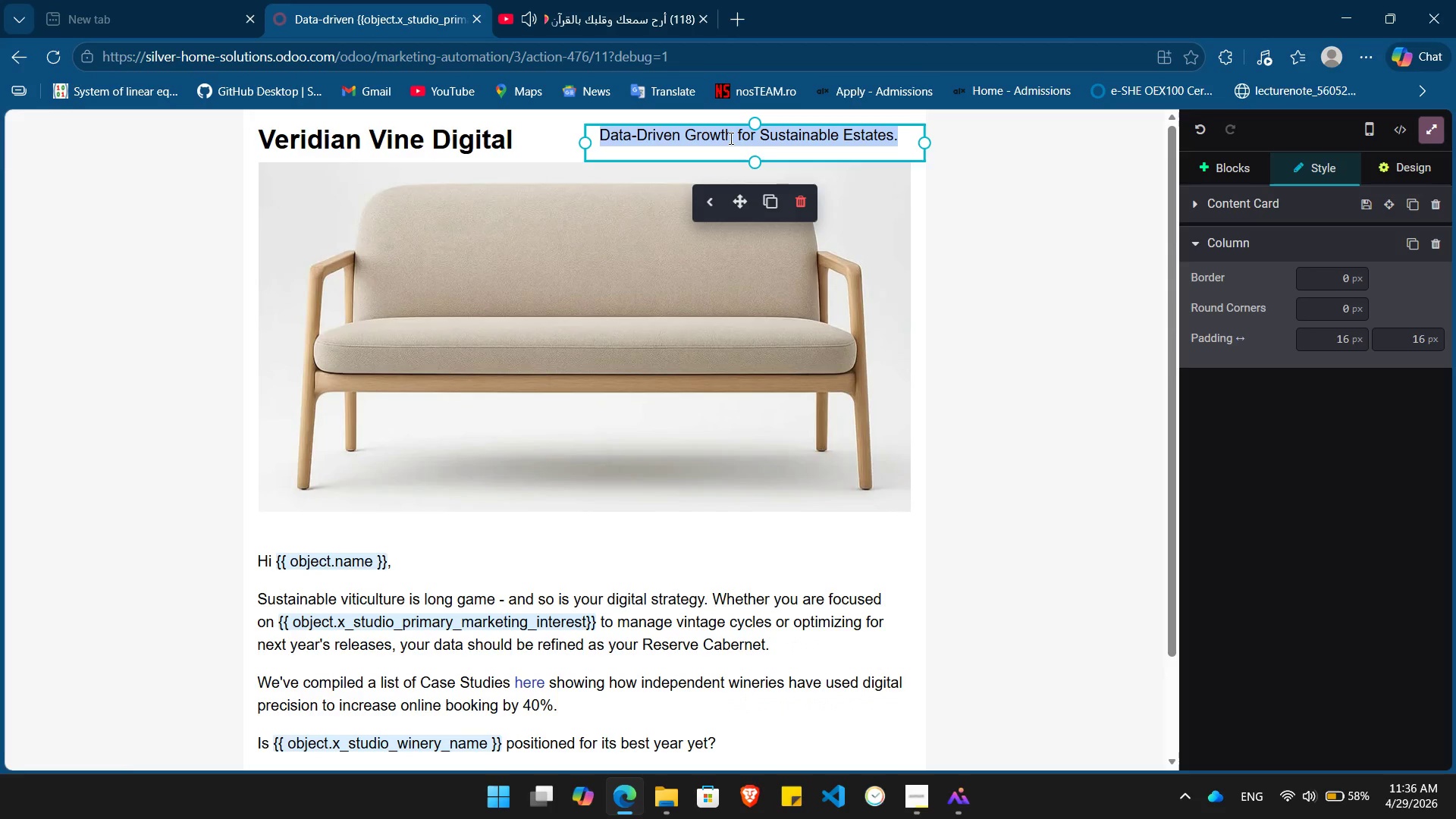 
triple_click([730, 138])
 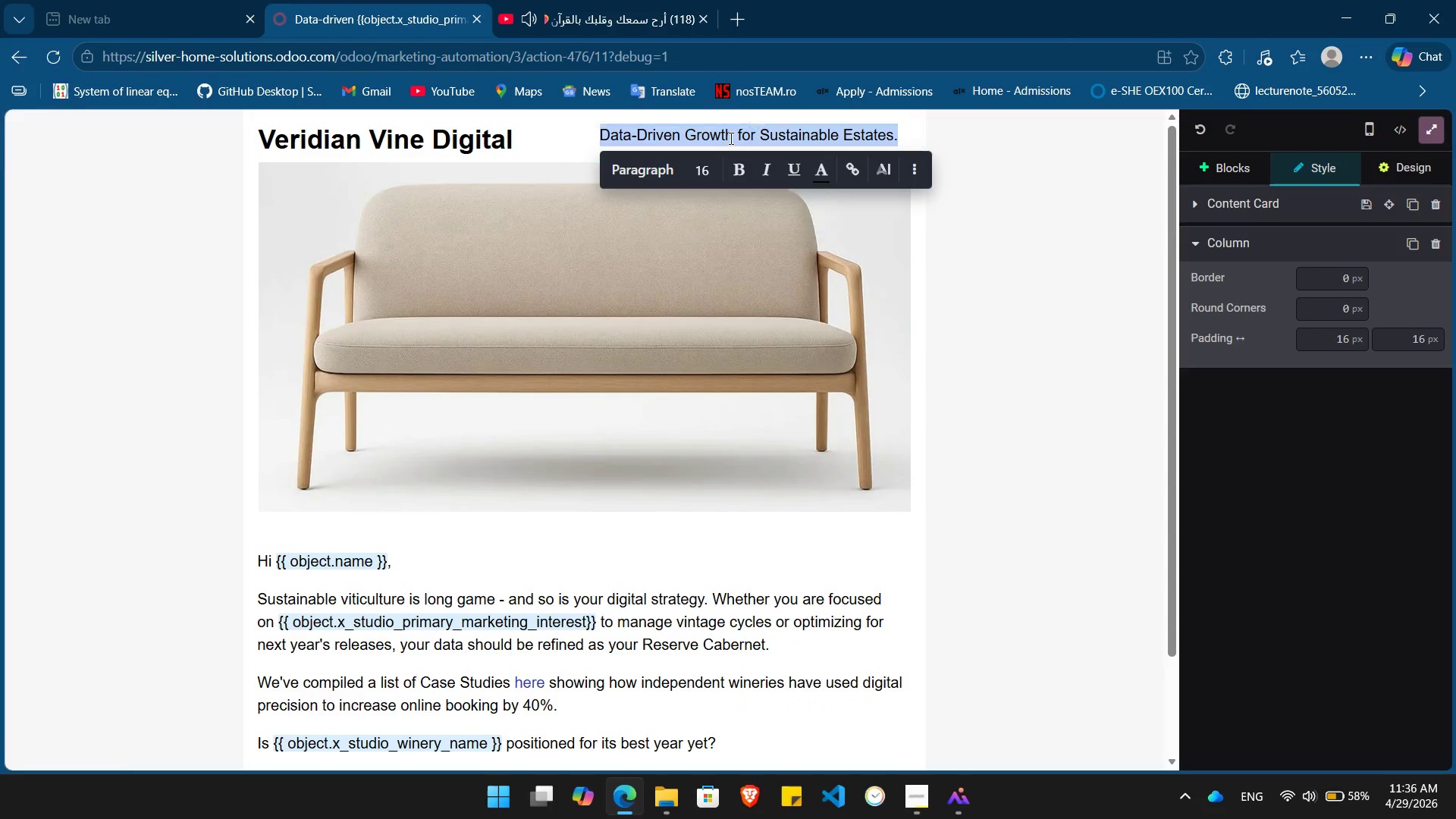 
key(Control+C)
 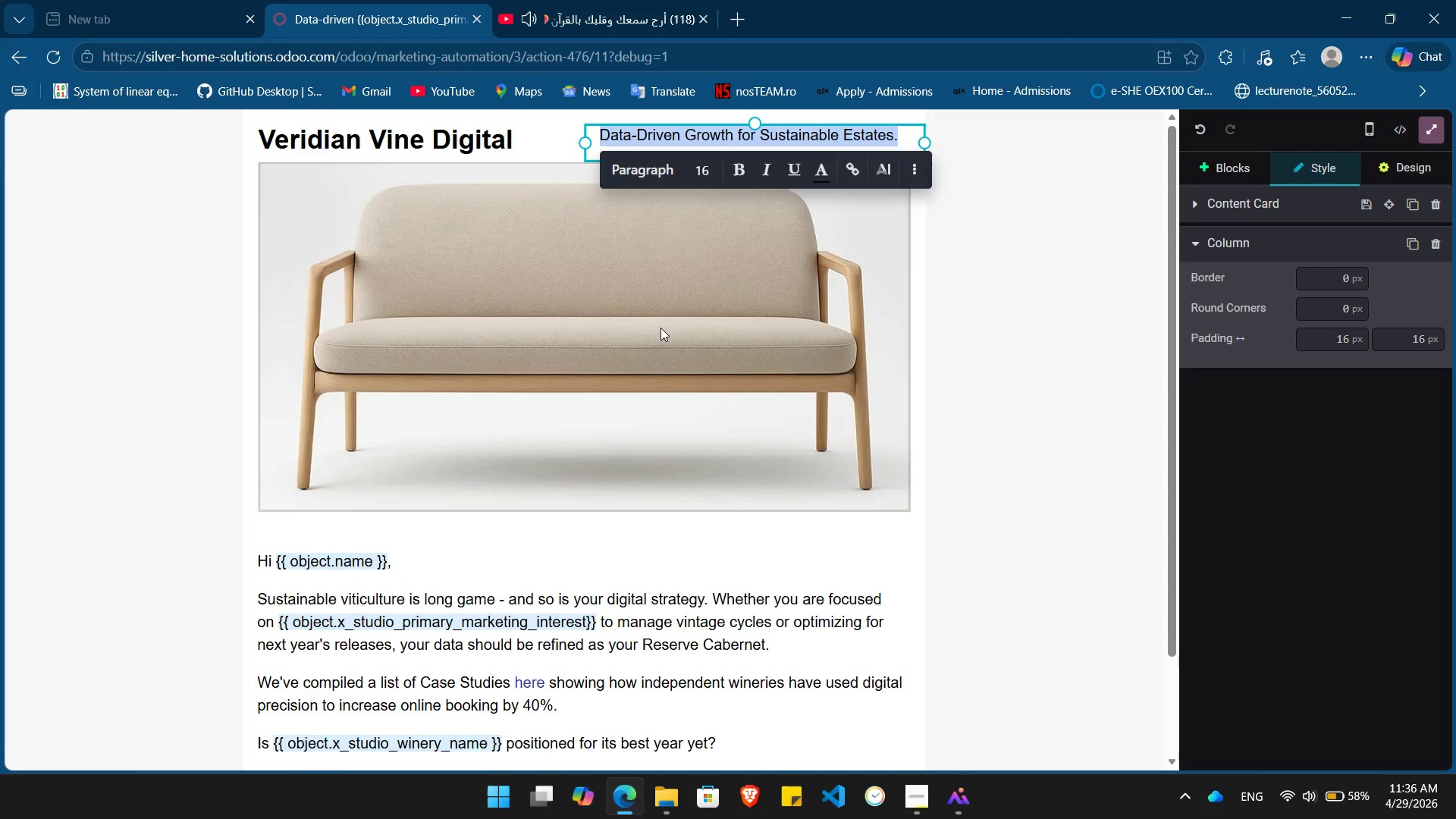 
double_click([661, 328])
 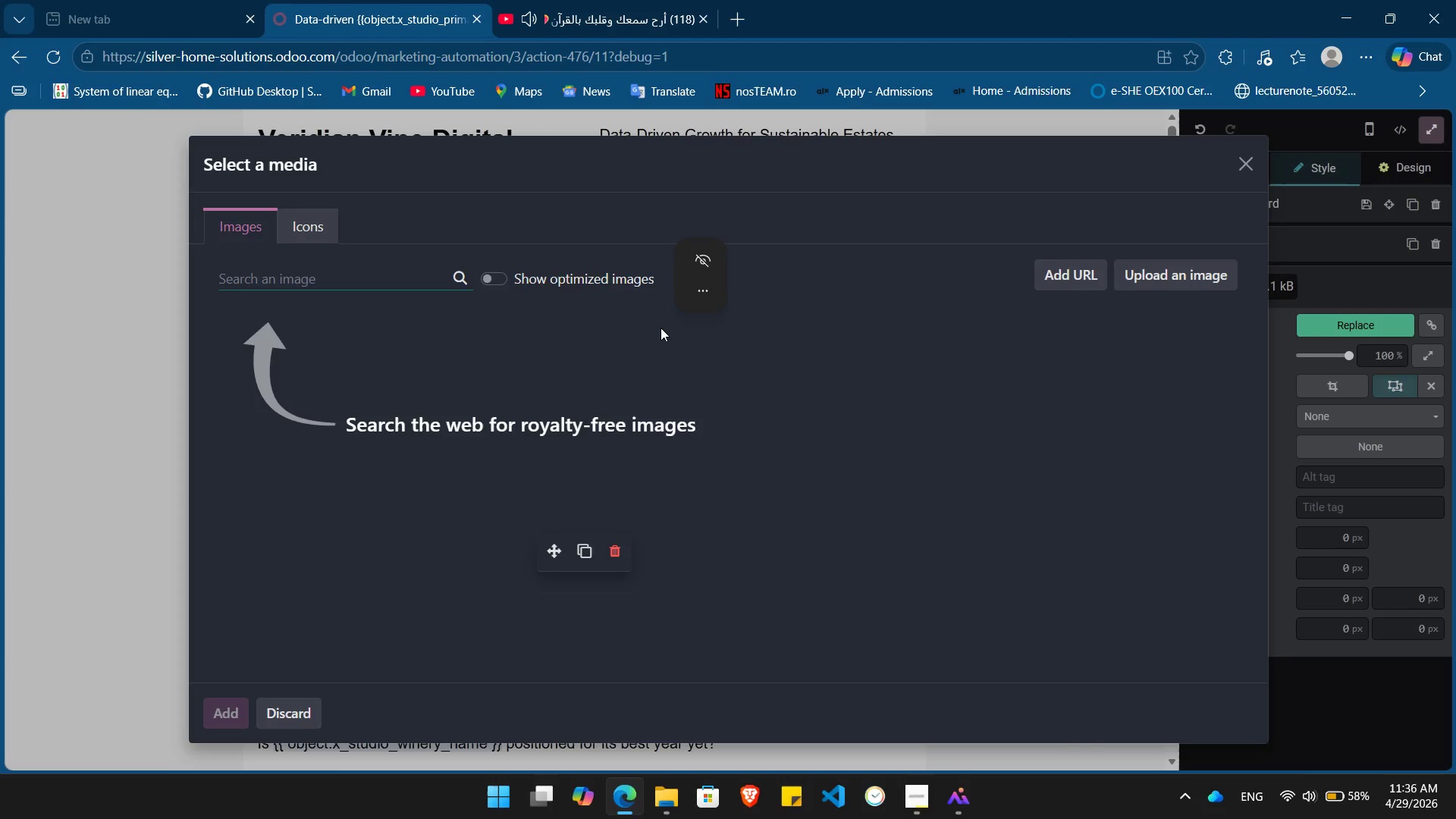 
wait(9.89)
 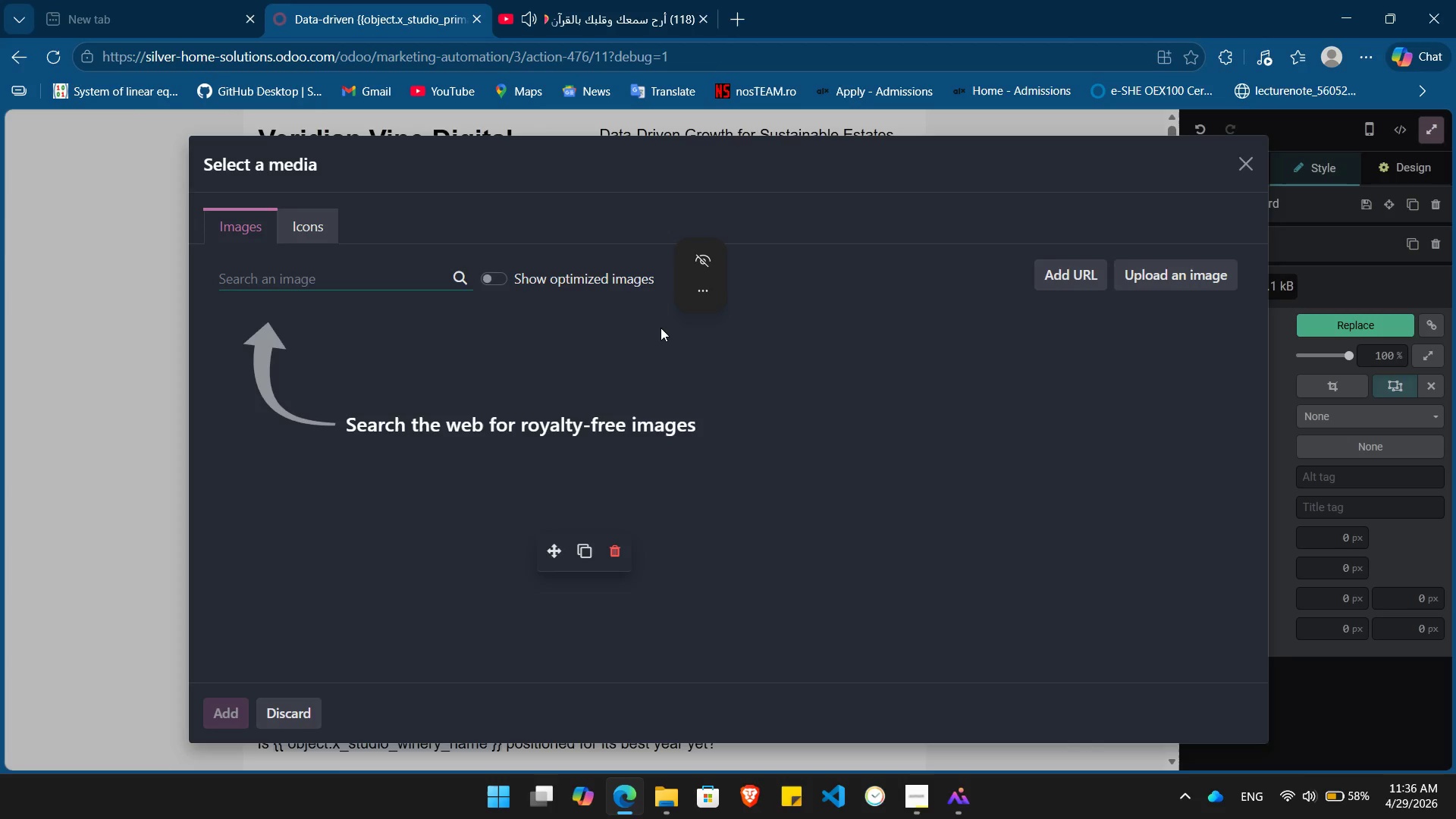 
left_click([376, 285])
 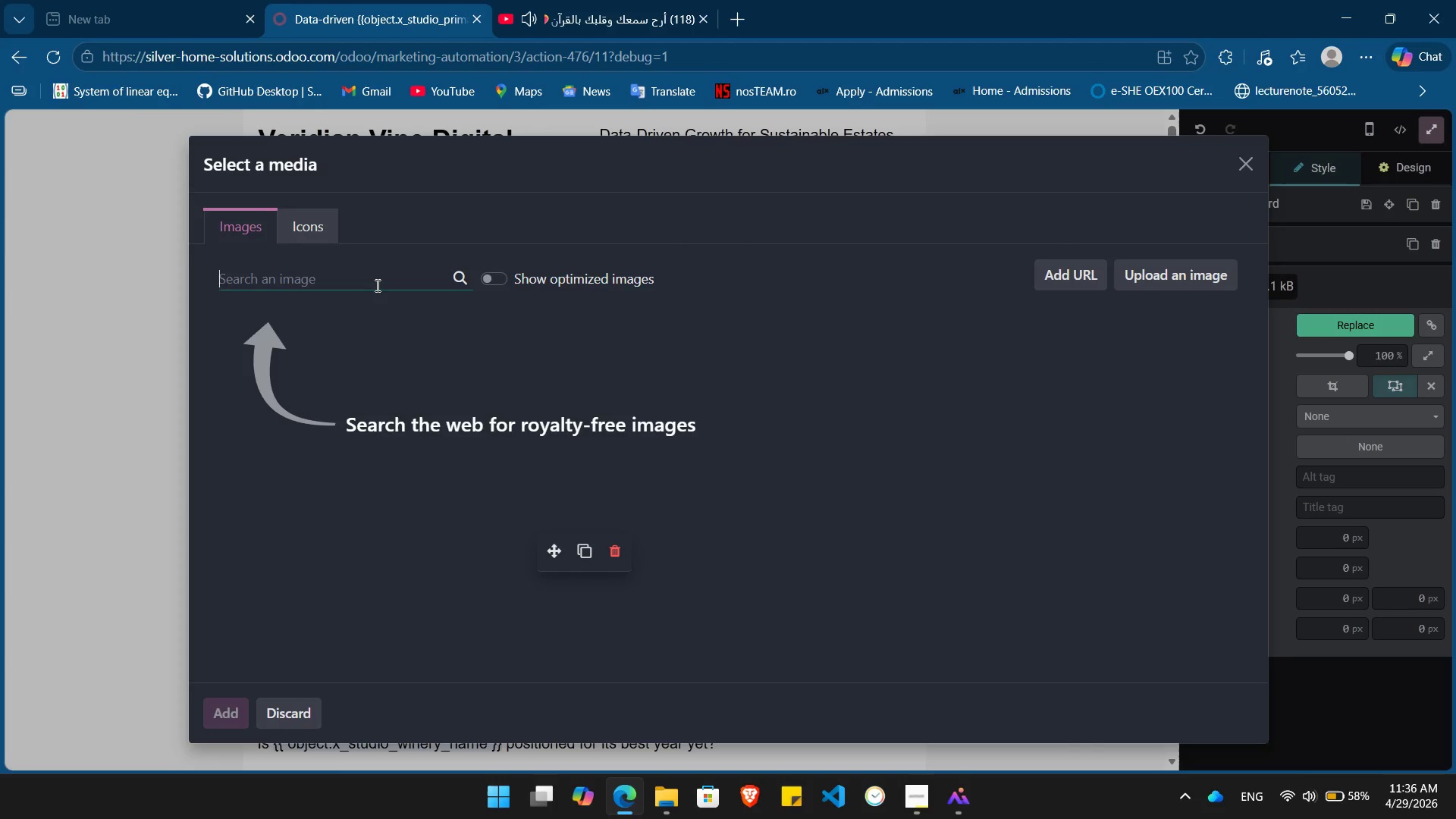 
wait(6.11)
 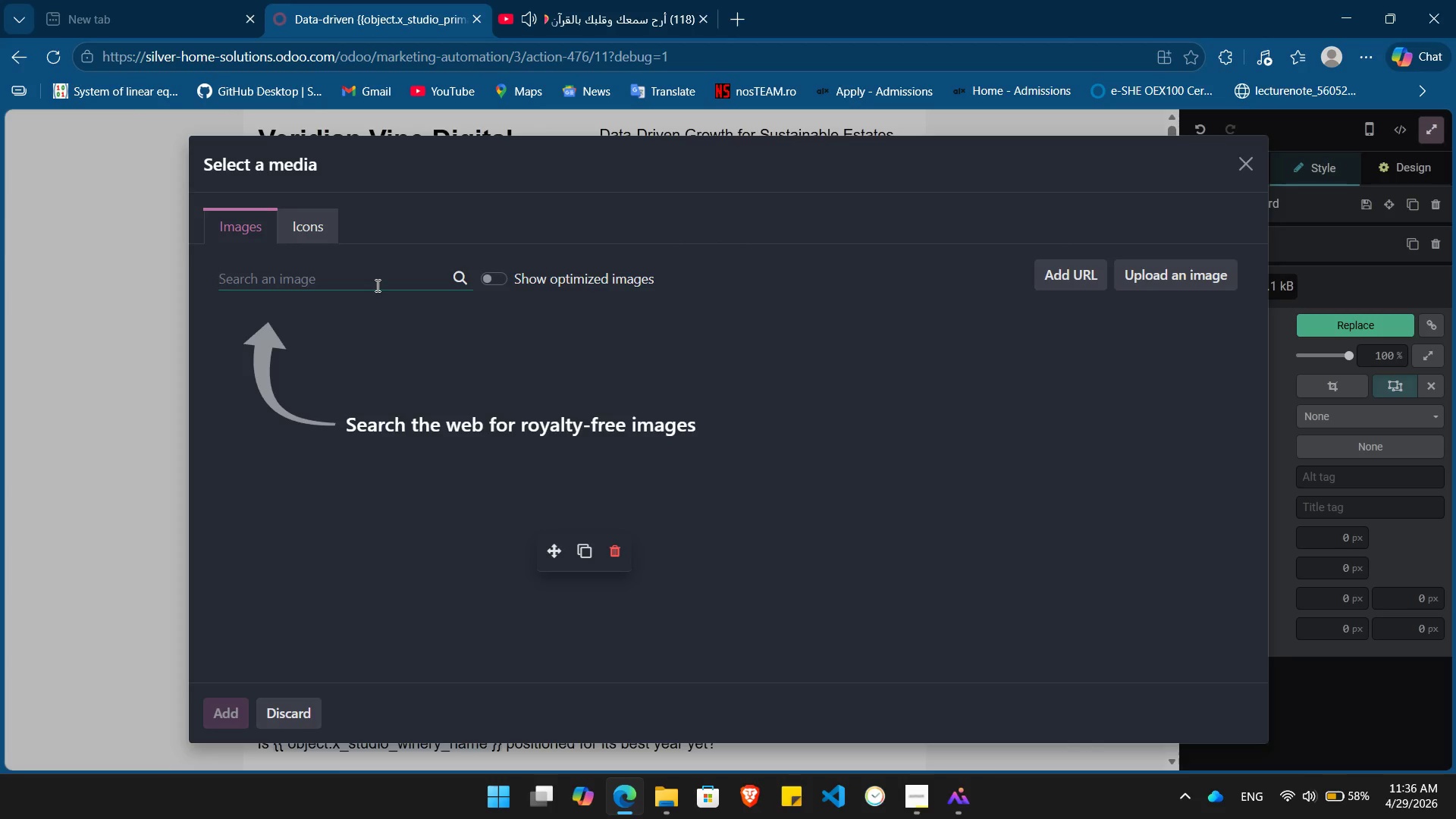 
type(modern)
 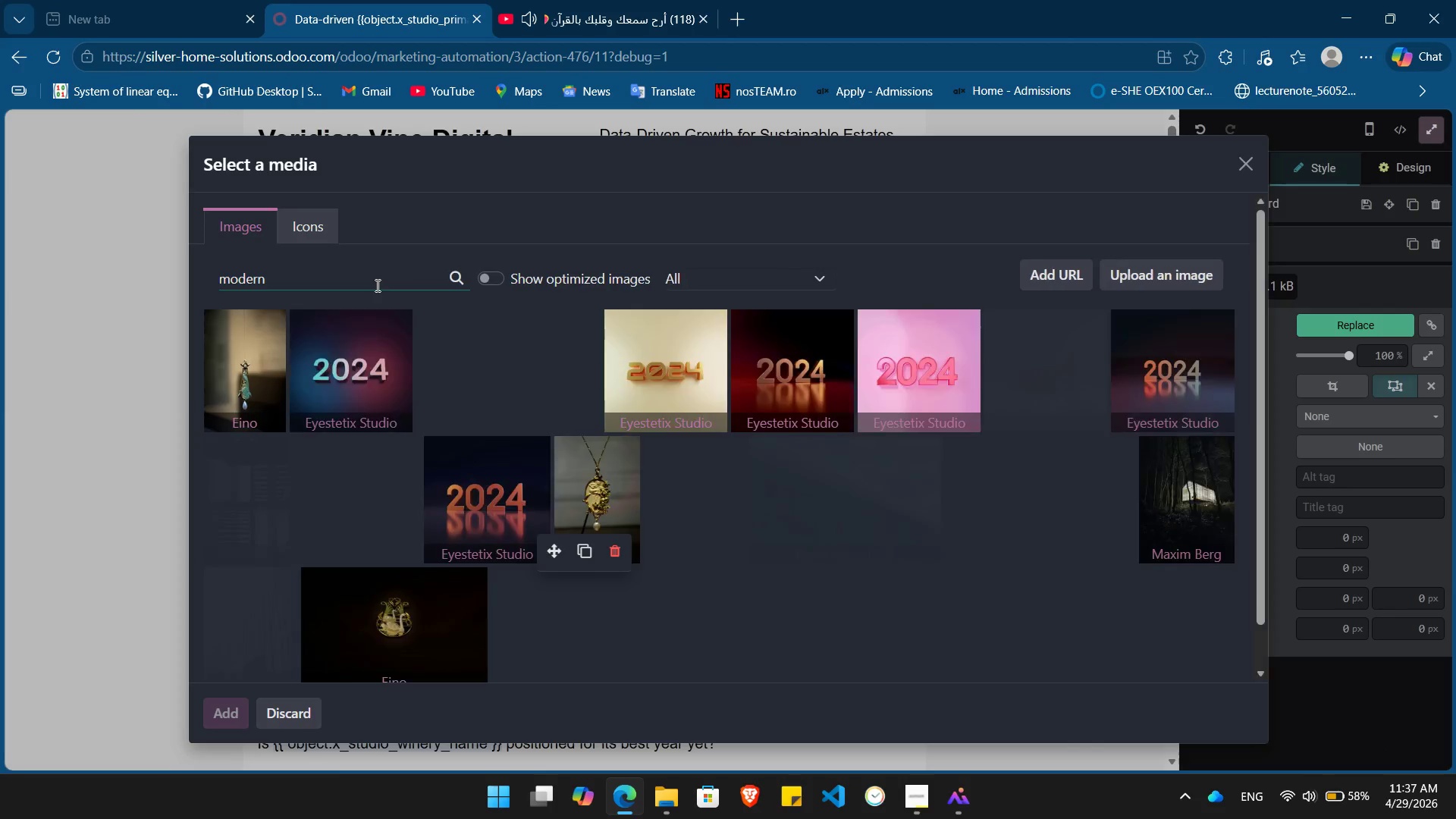 
key(Space)
 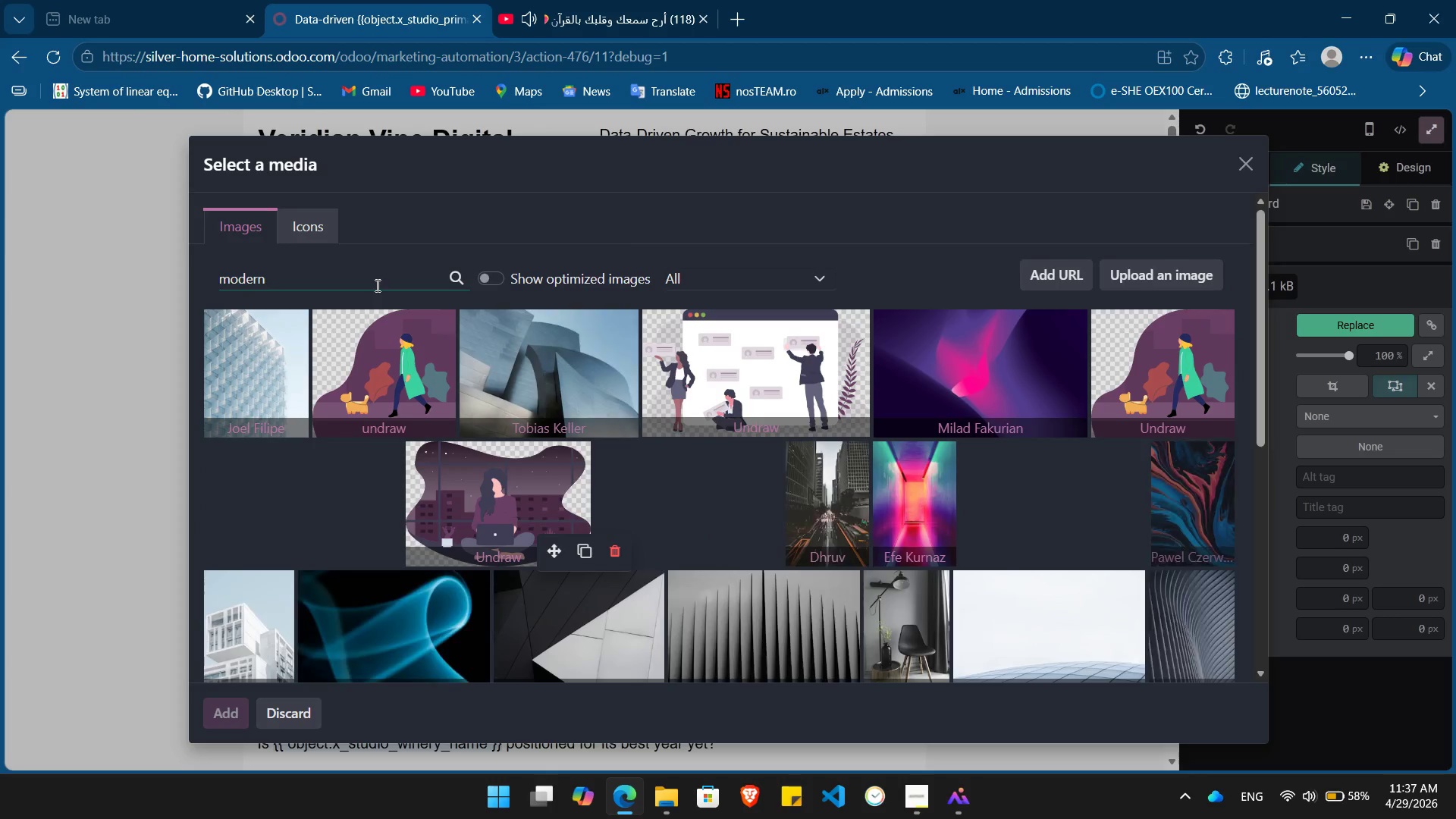 
hold_key(key=Backspace, duration=0.92)
 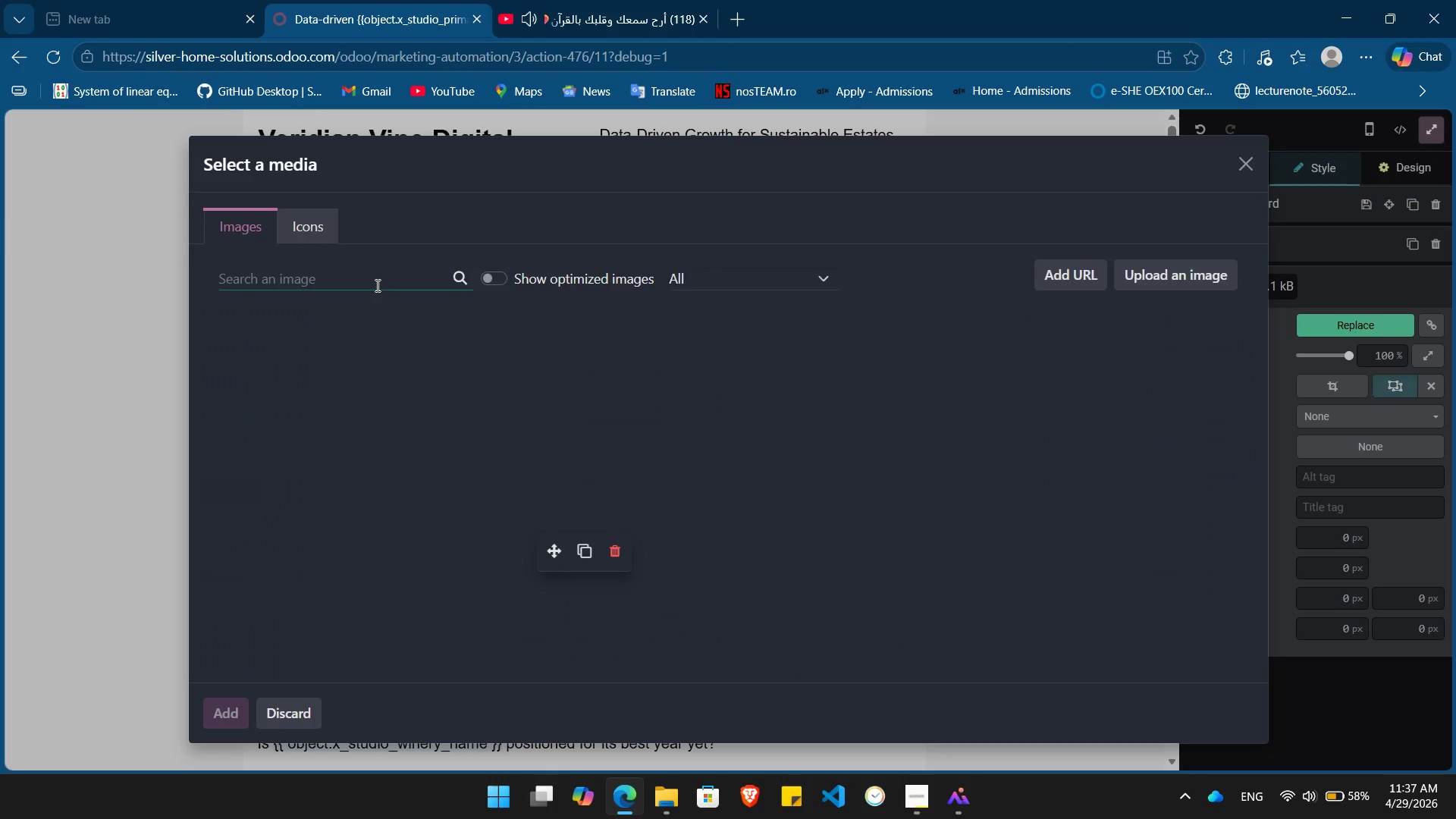 
type(CRm )
key(Backspace)
key(Backspace)
type(M chart)
 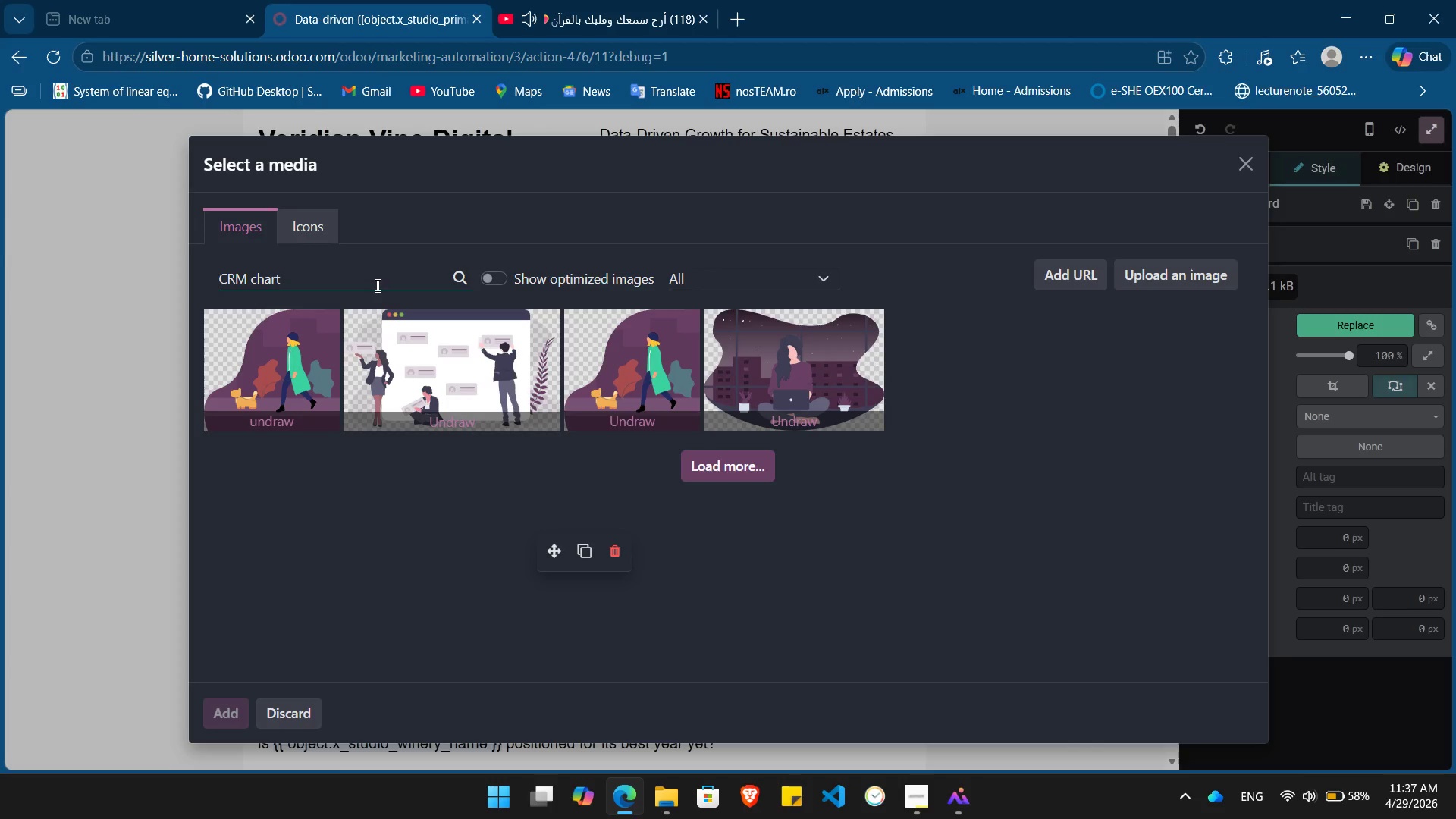 
key(Backspace)
key(Backspace)
key(Backspace)
key(Backspace)
key(Backspace)
type(dashboard)
 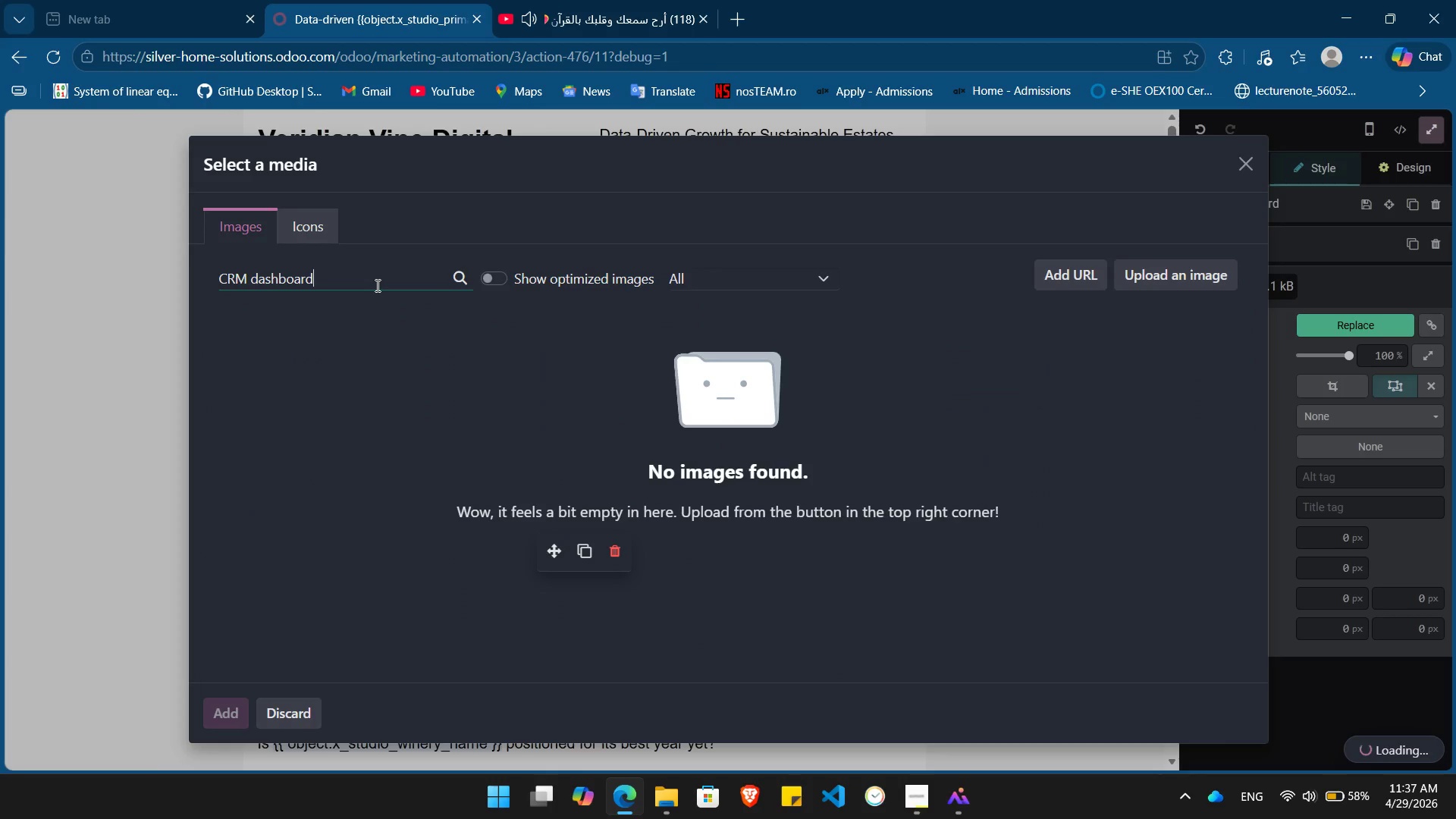 
wait(5.97)
 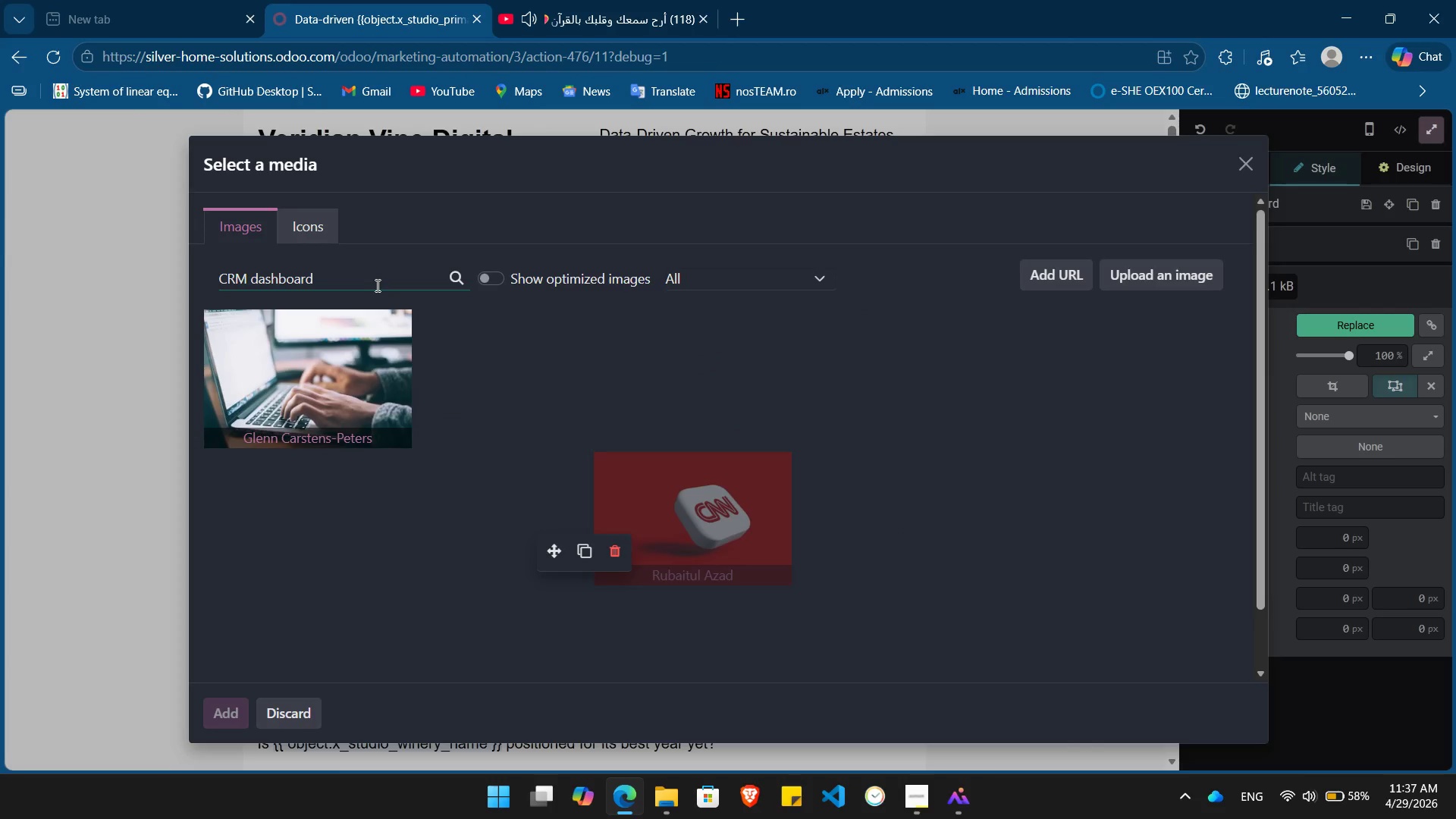 
key(Enter)
 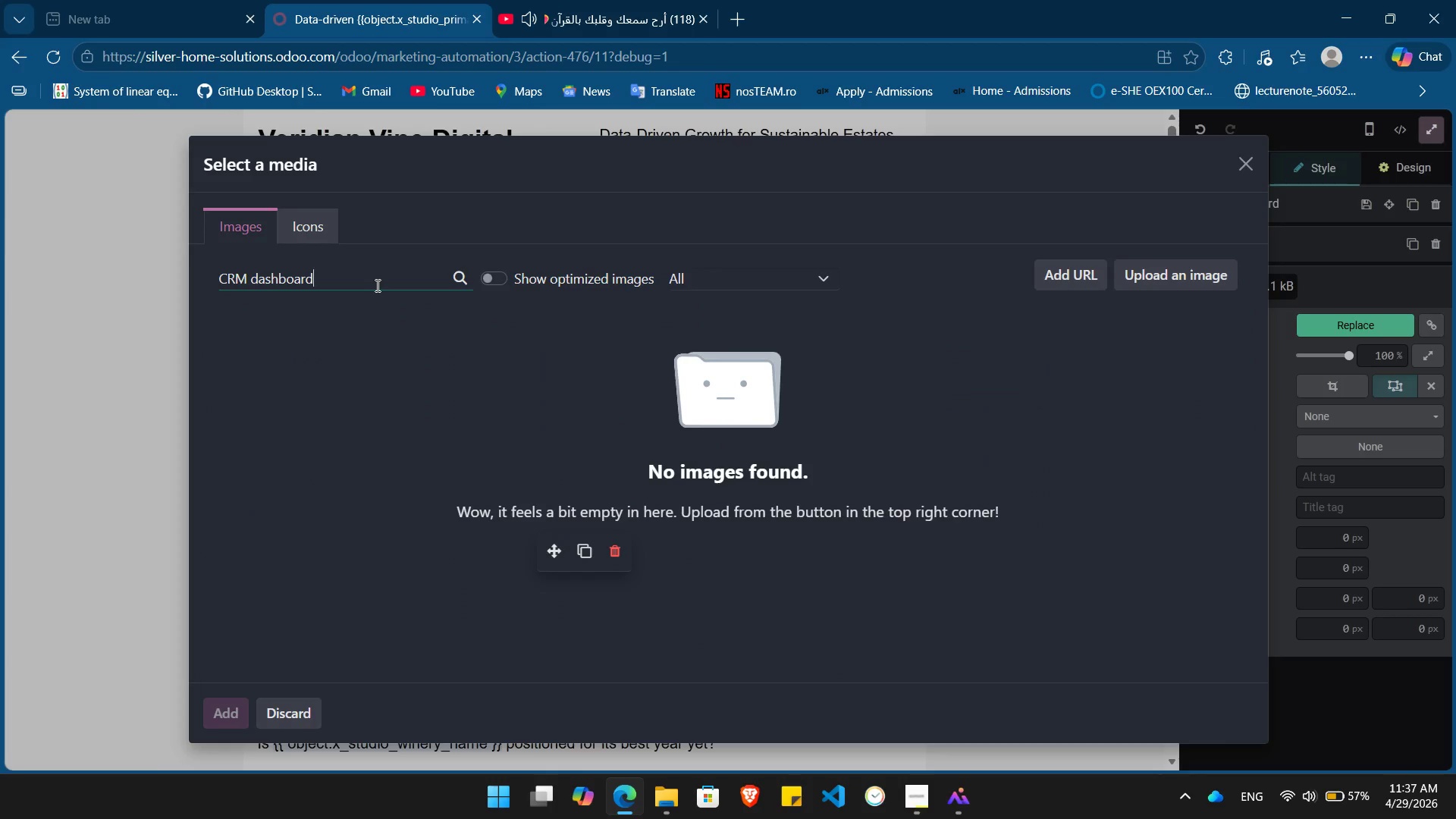 
hold_key(key=Backspace, duration=1.11)
 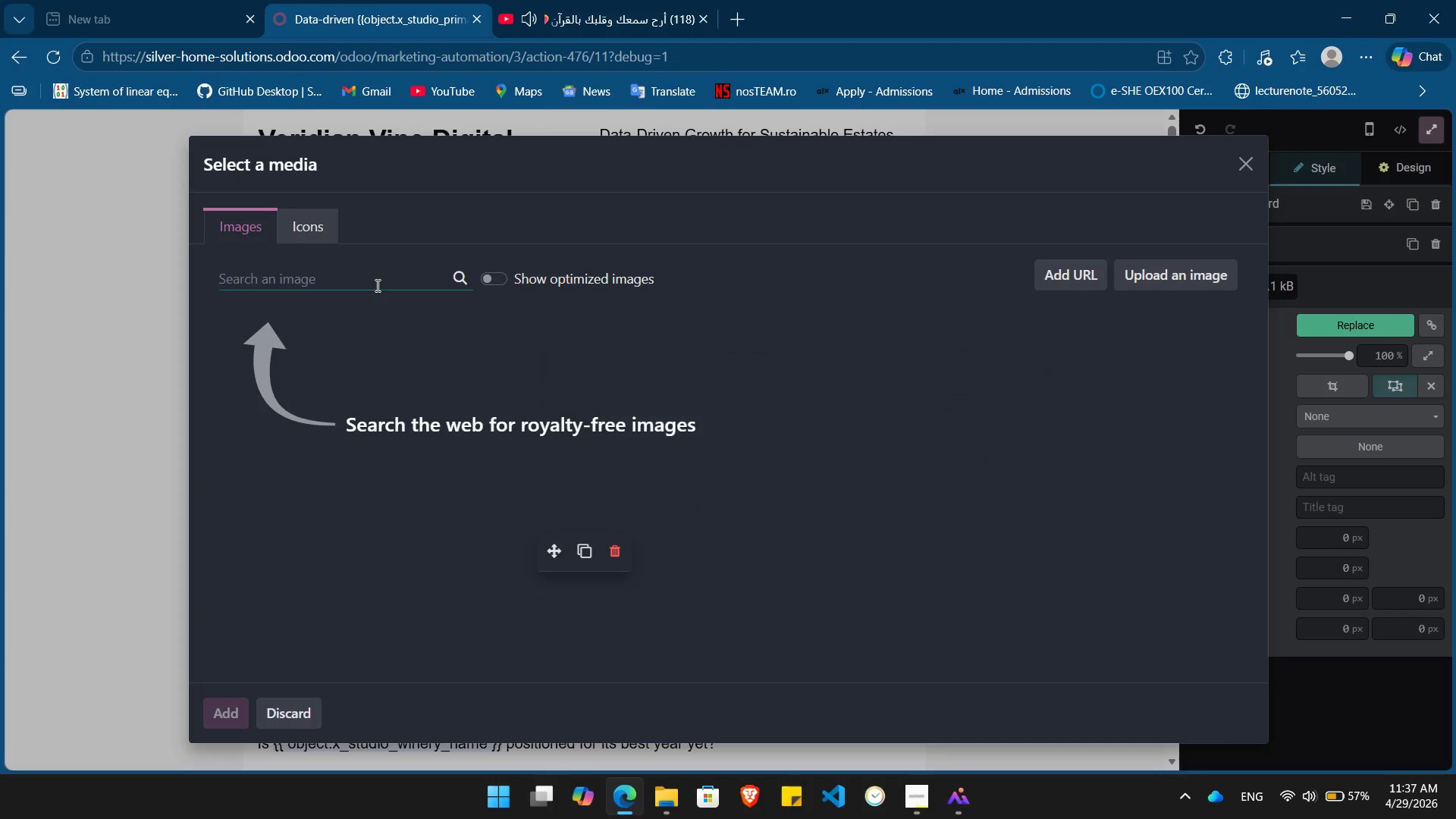 
type(gri)
key(Backspace)
type(owth chart)
 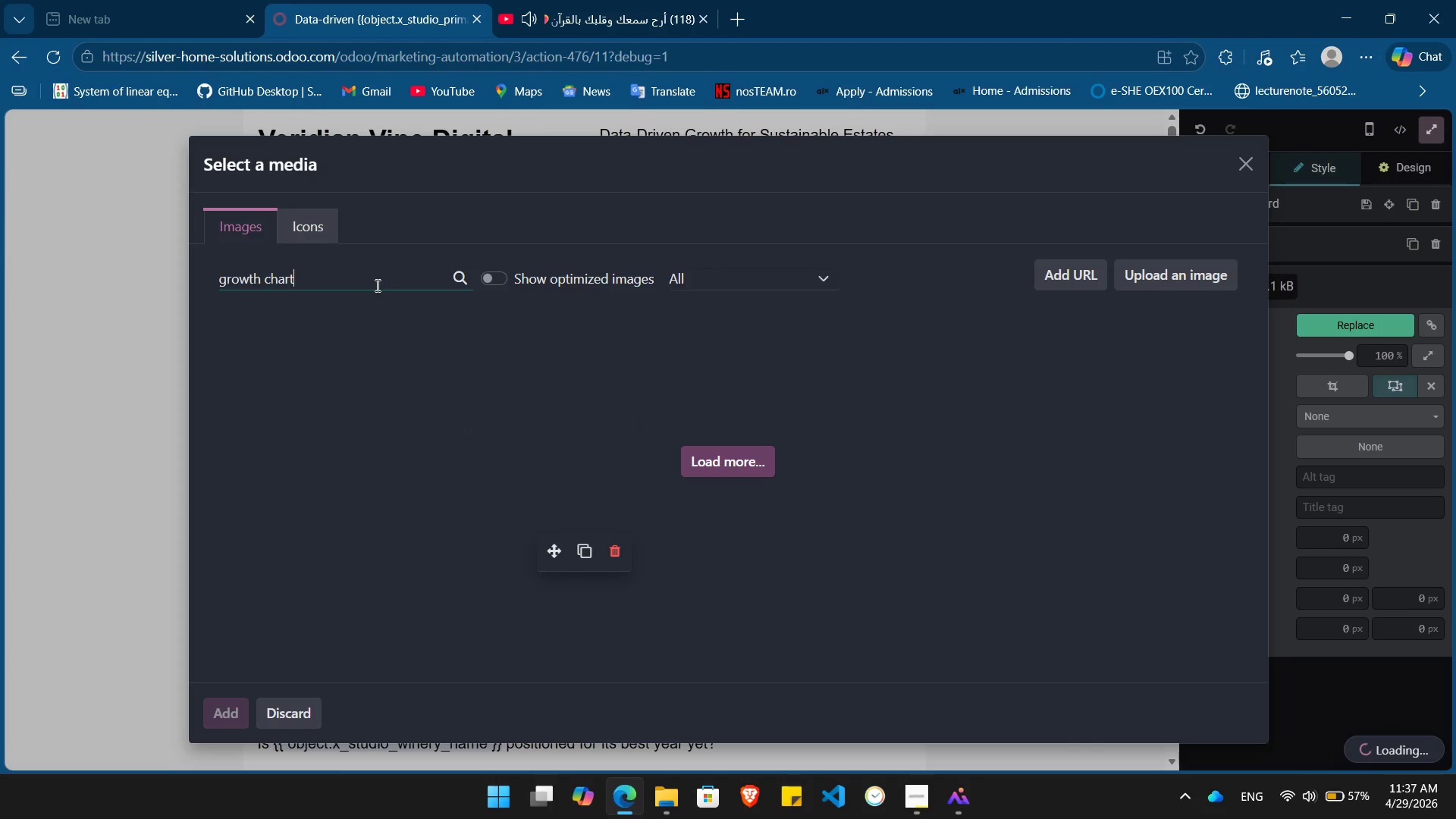 
wait(8.17)
 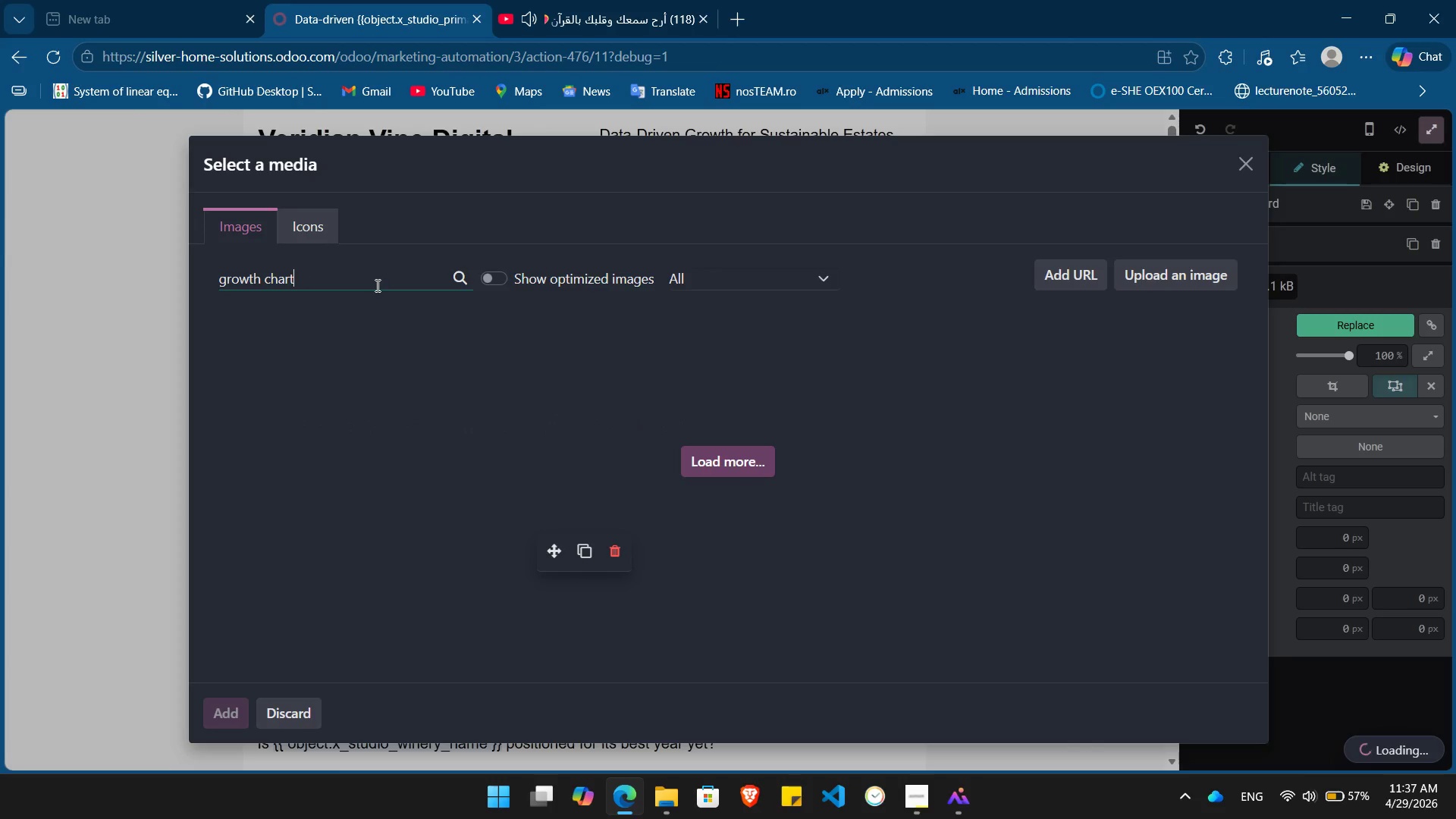 
mouse_move([627, 539])
 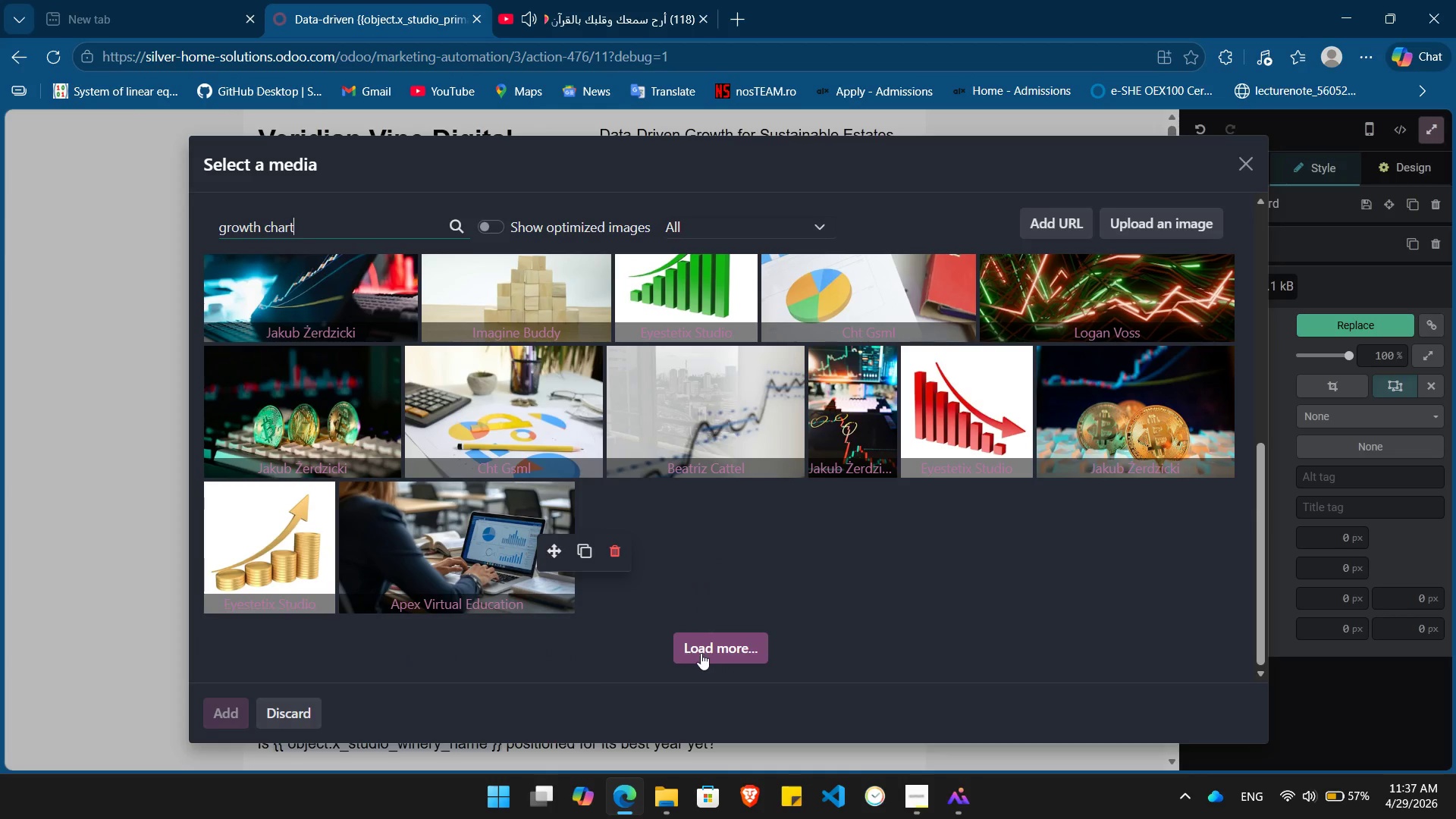 
left_click([700, 653])
 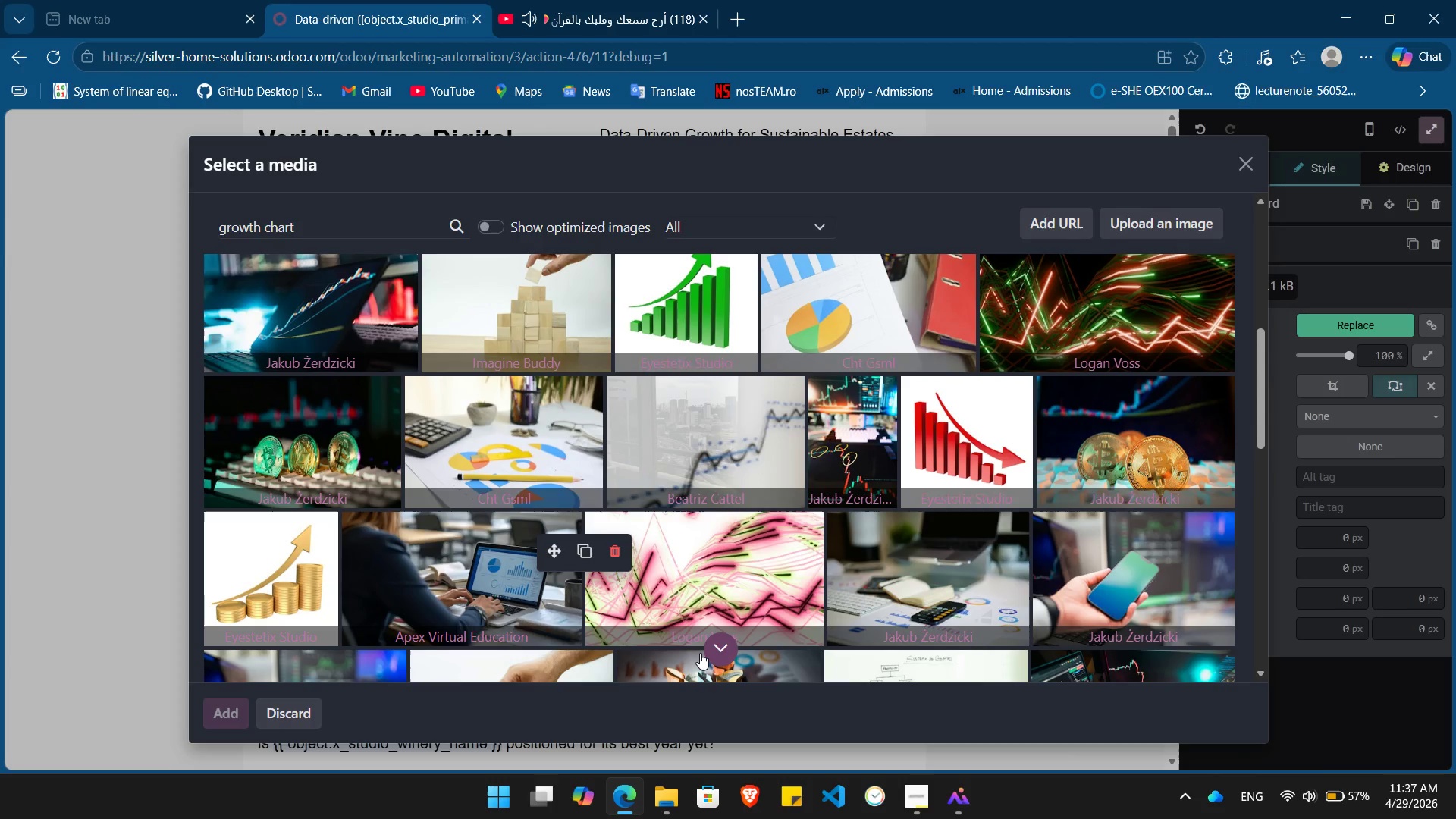 
wait(7.14)
 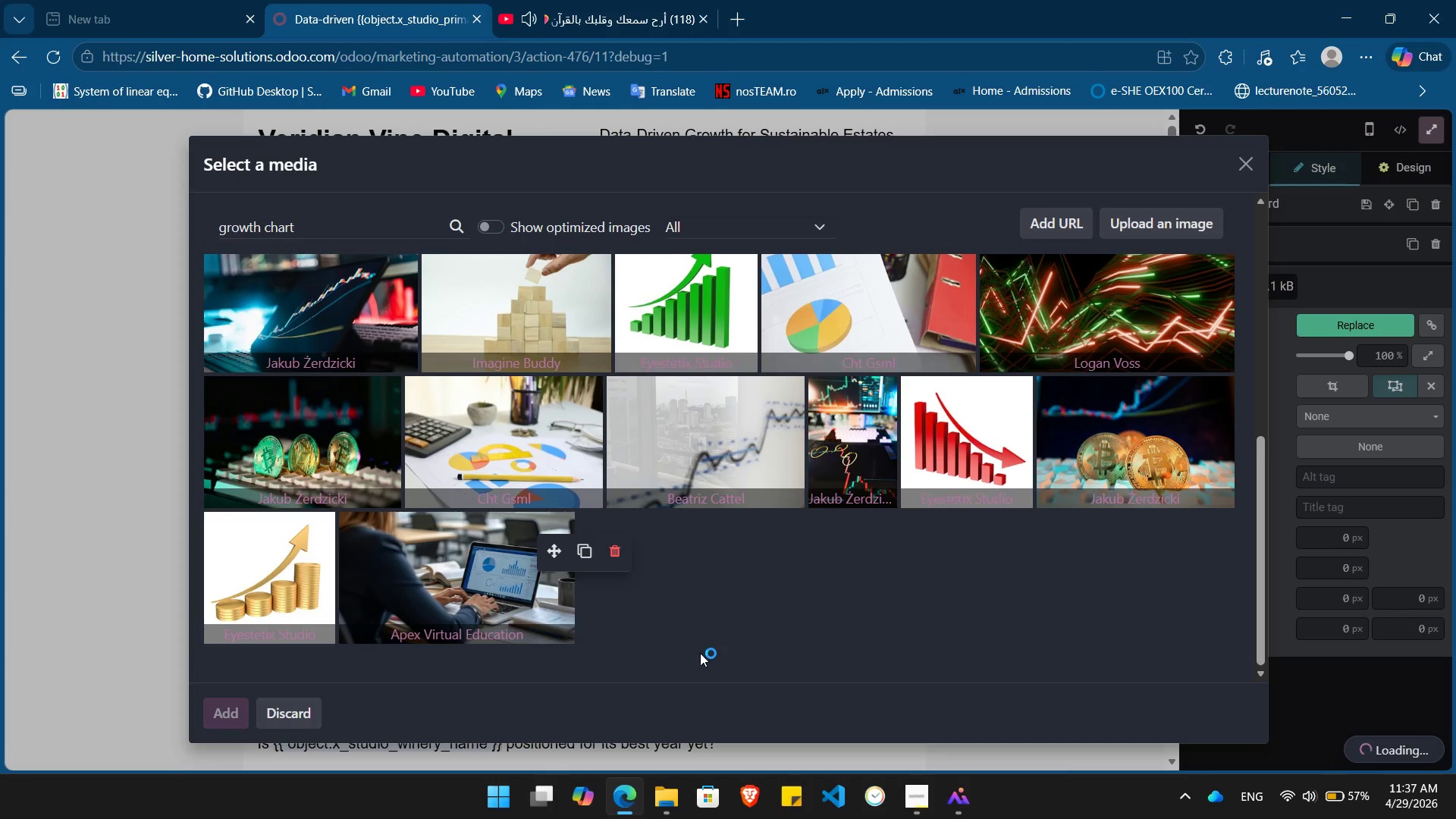 
mouse_move([777, 470])
 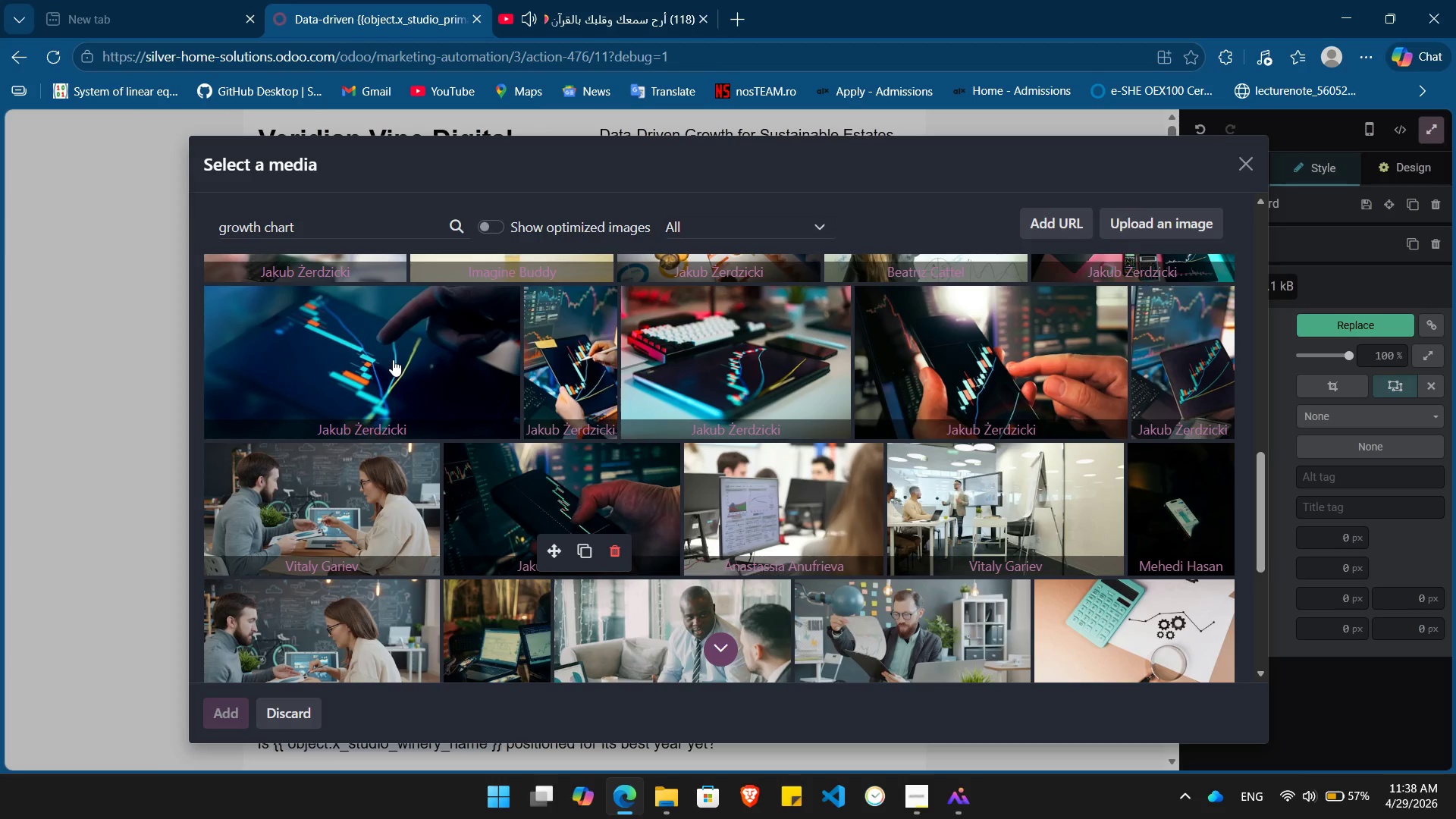 
left_click([393, 359])
 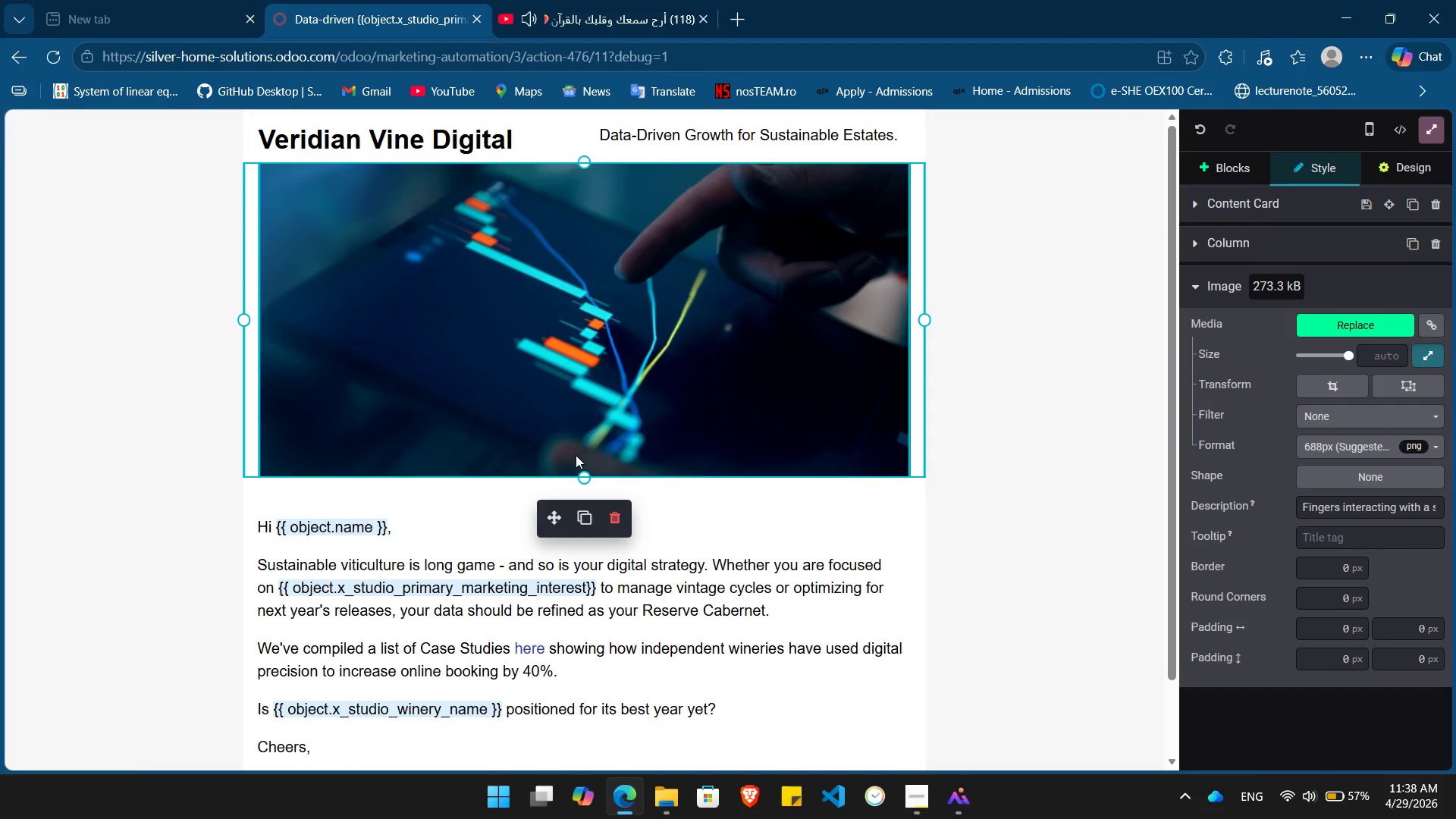 
wait(7.84)
 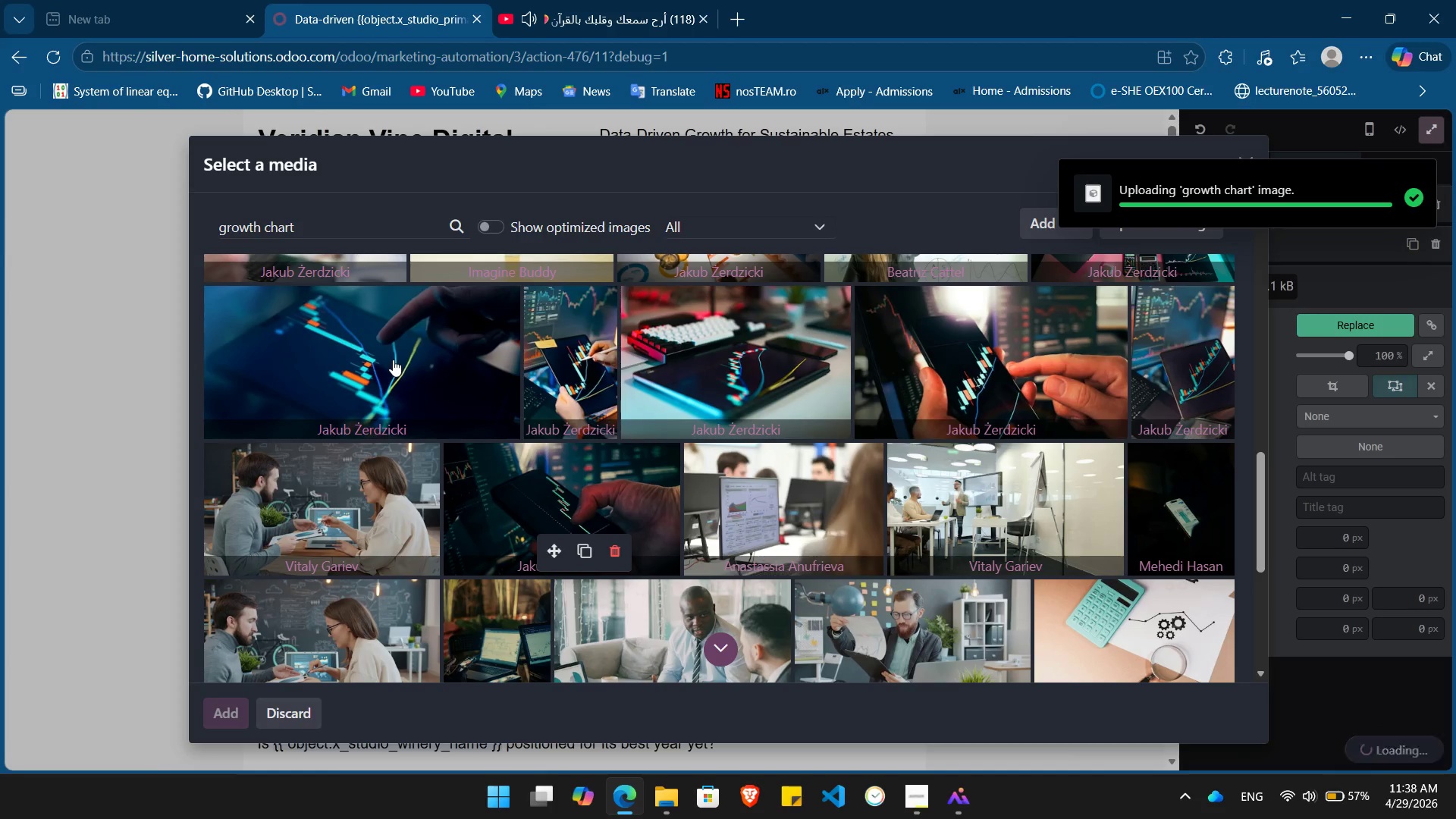 
left_click([258, 522])
 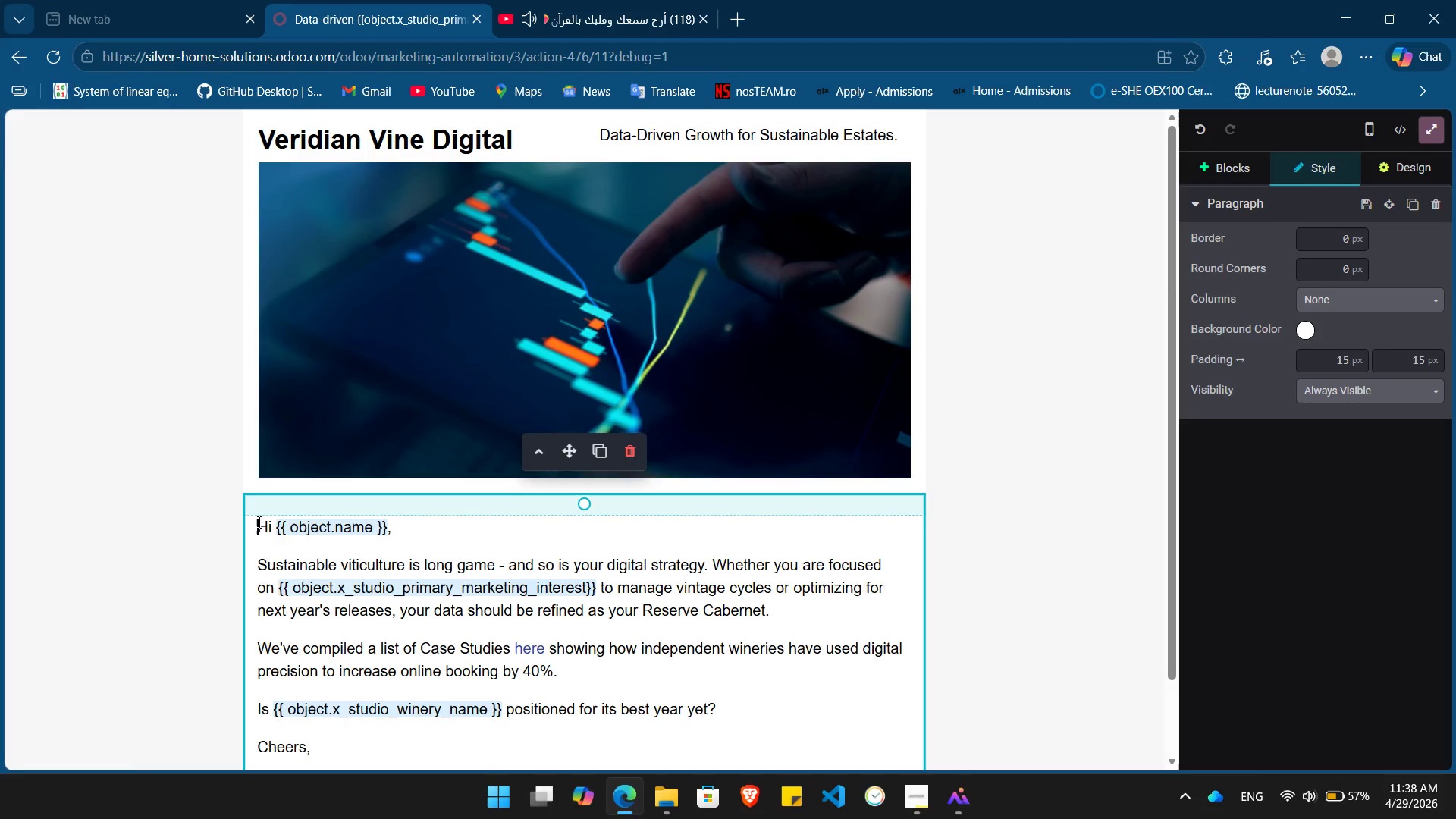 
key(Enter)
 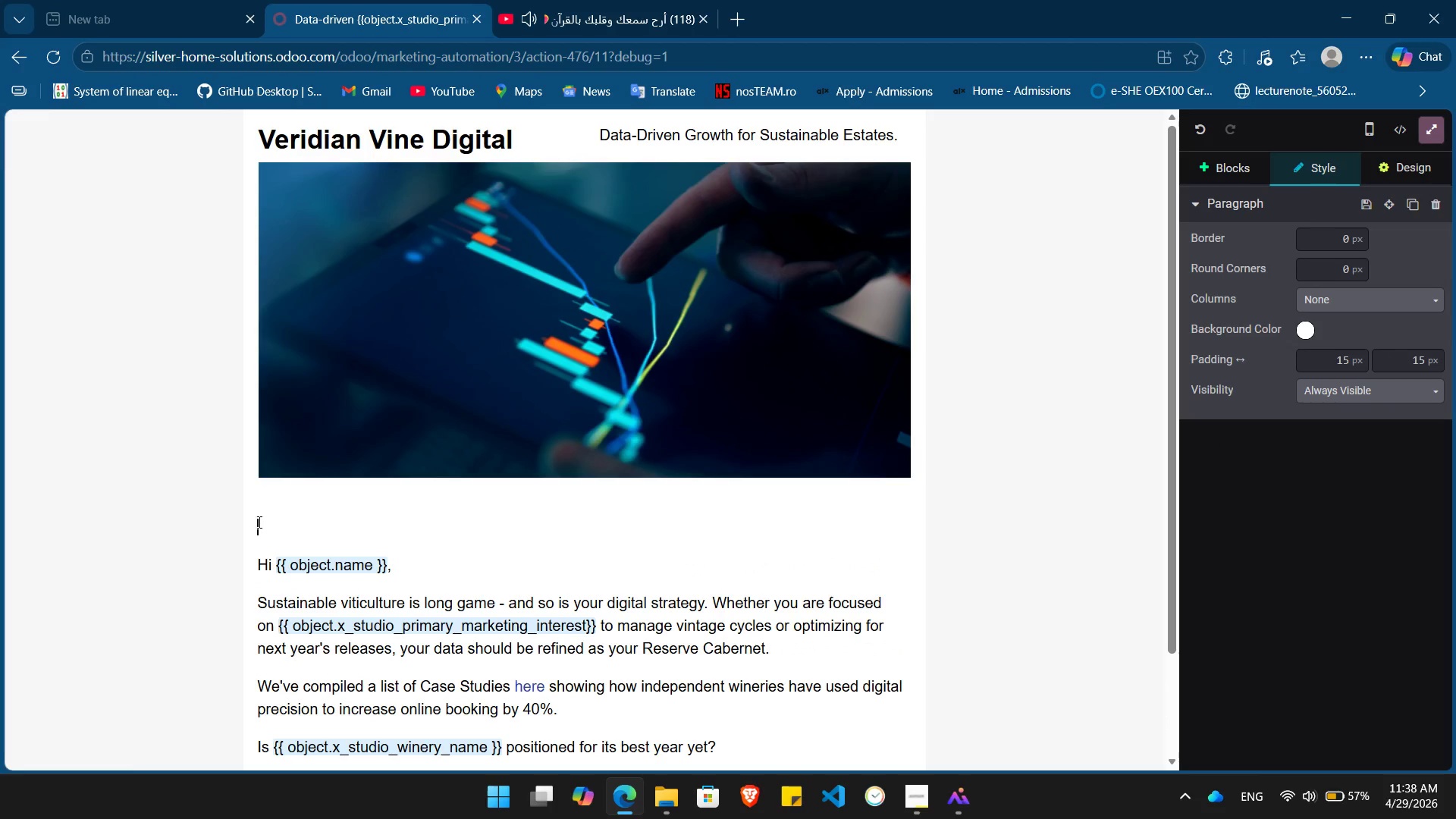 
key(ArrowUp)
 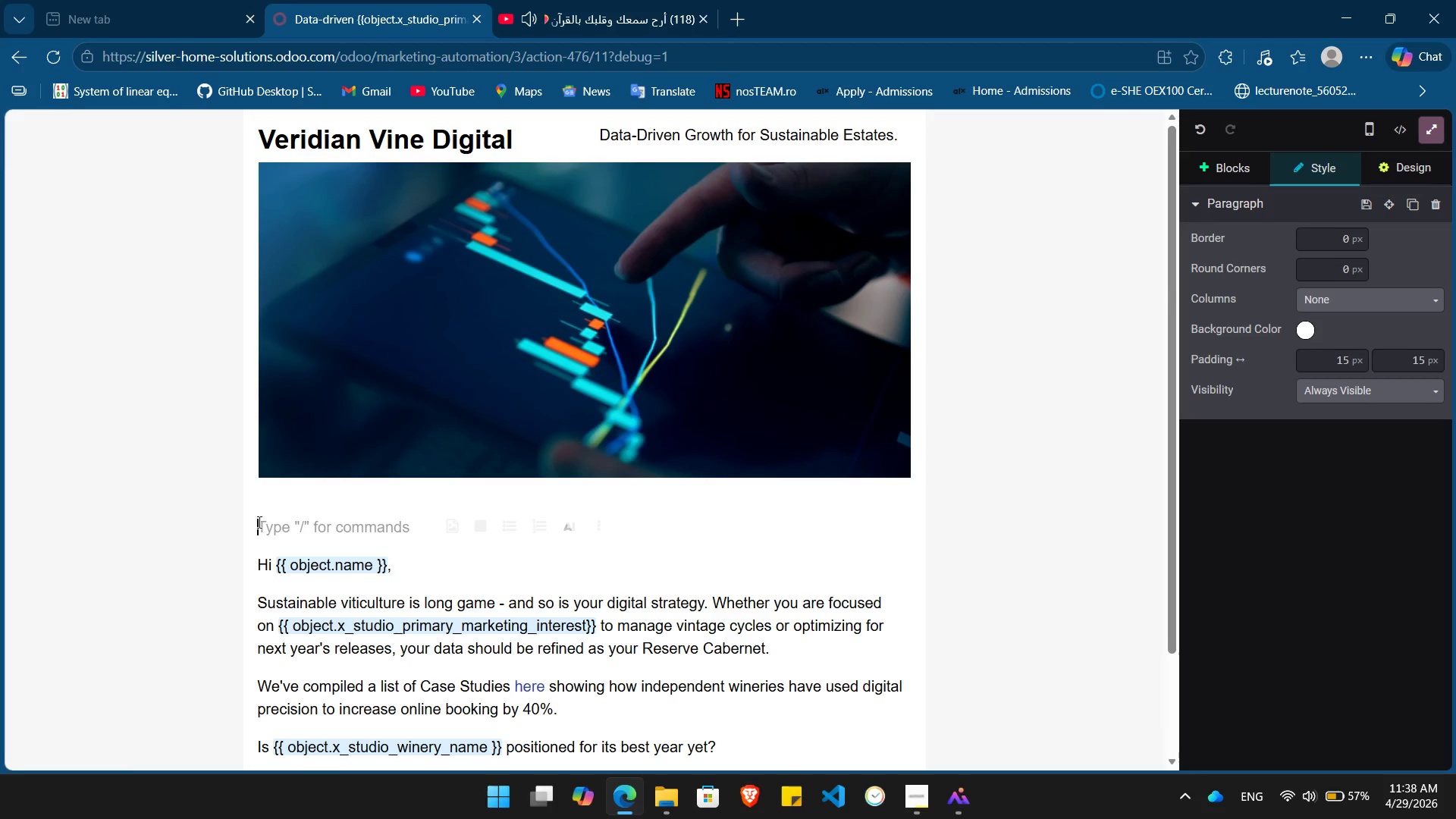 
key(Slash)
 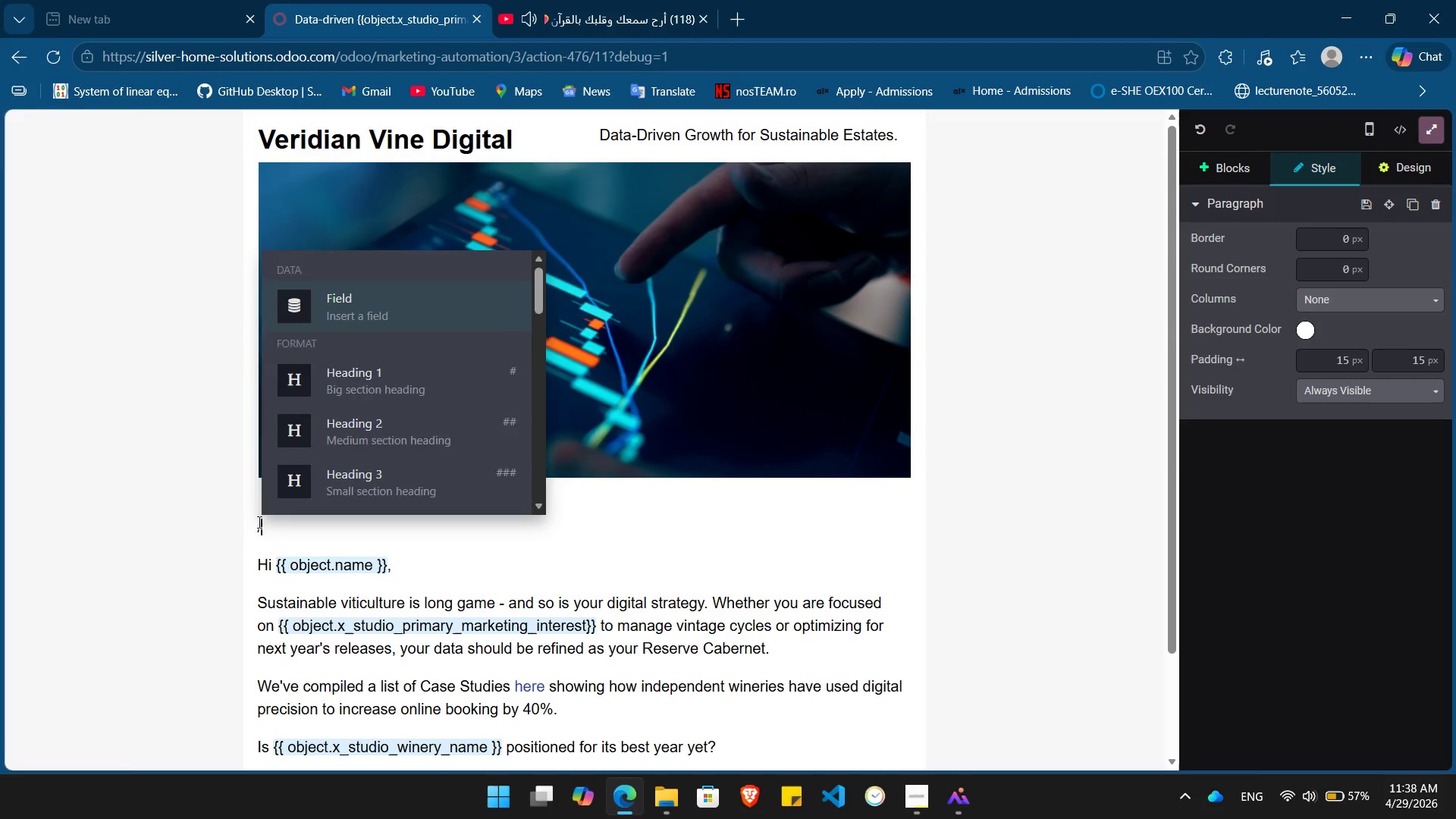 
key(H)
 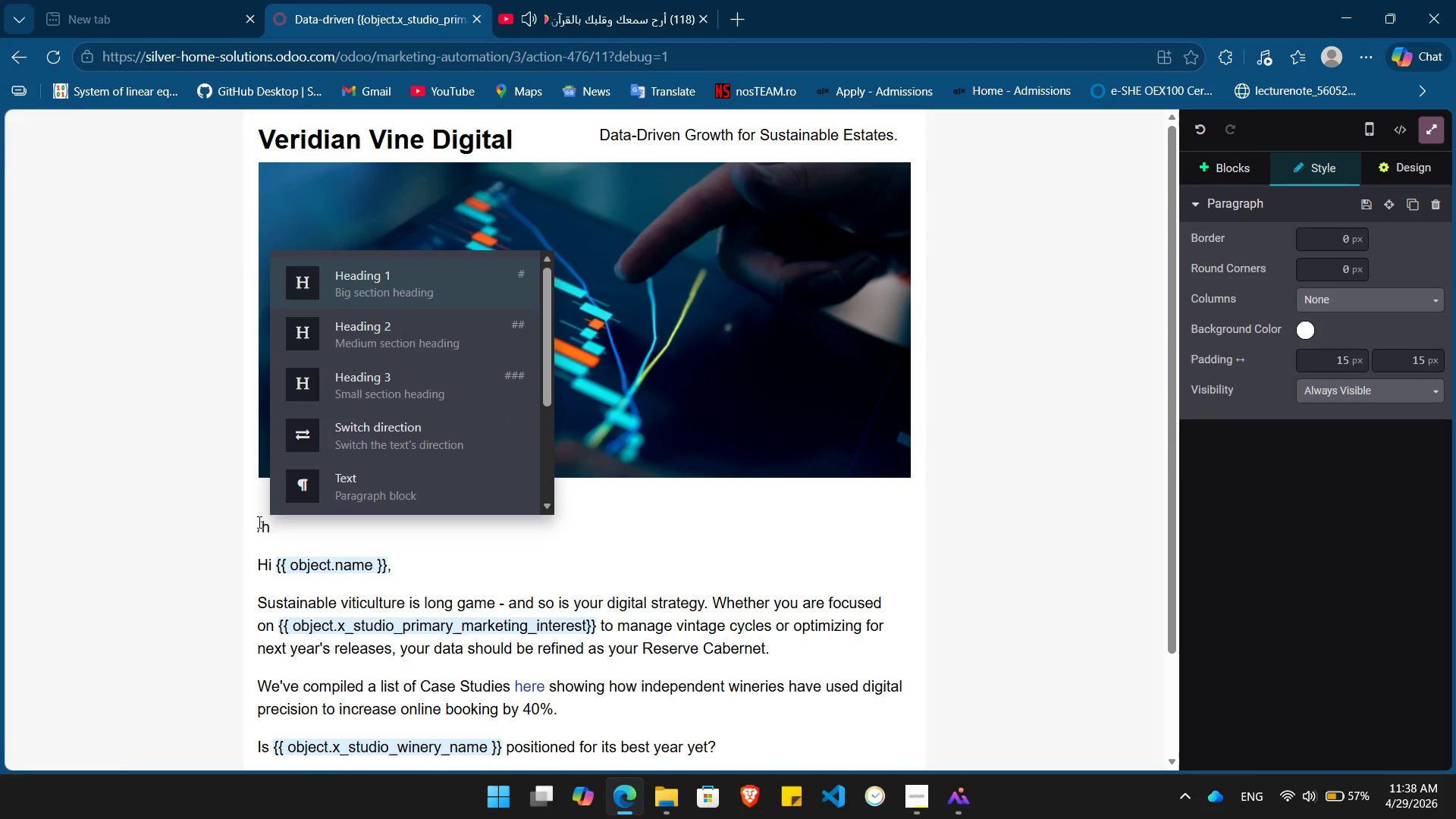 
key(Enter)
 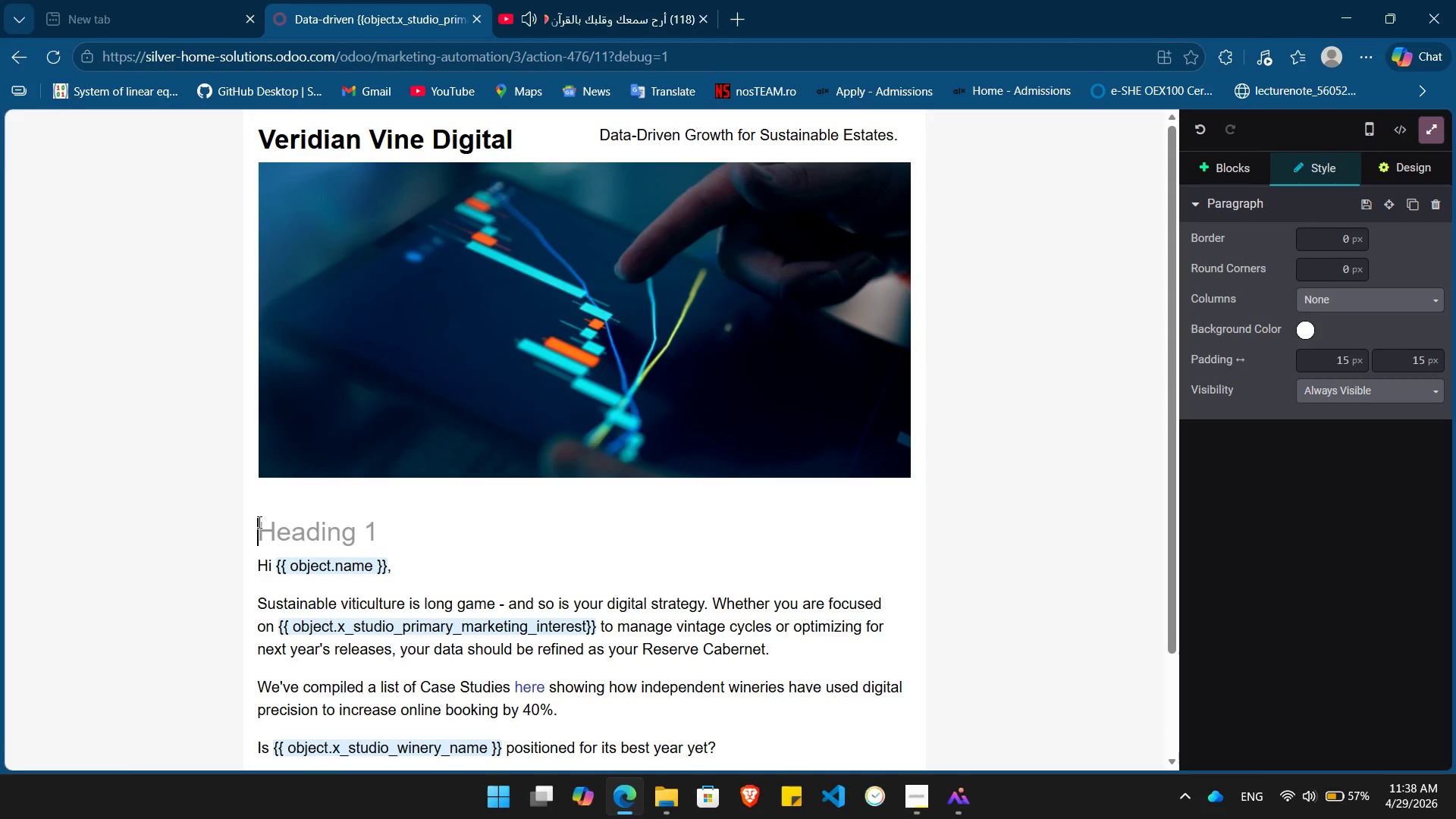 
type(Precision in the vineyard, )
 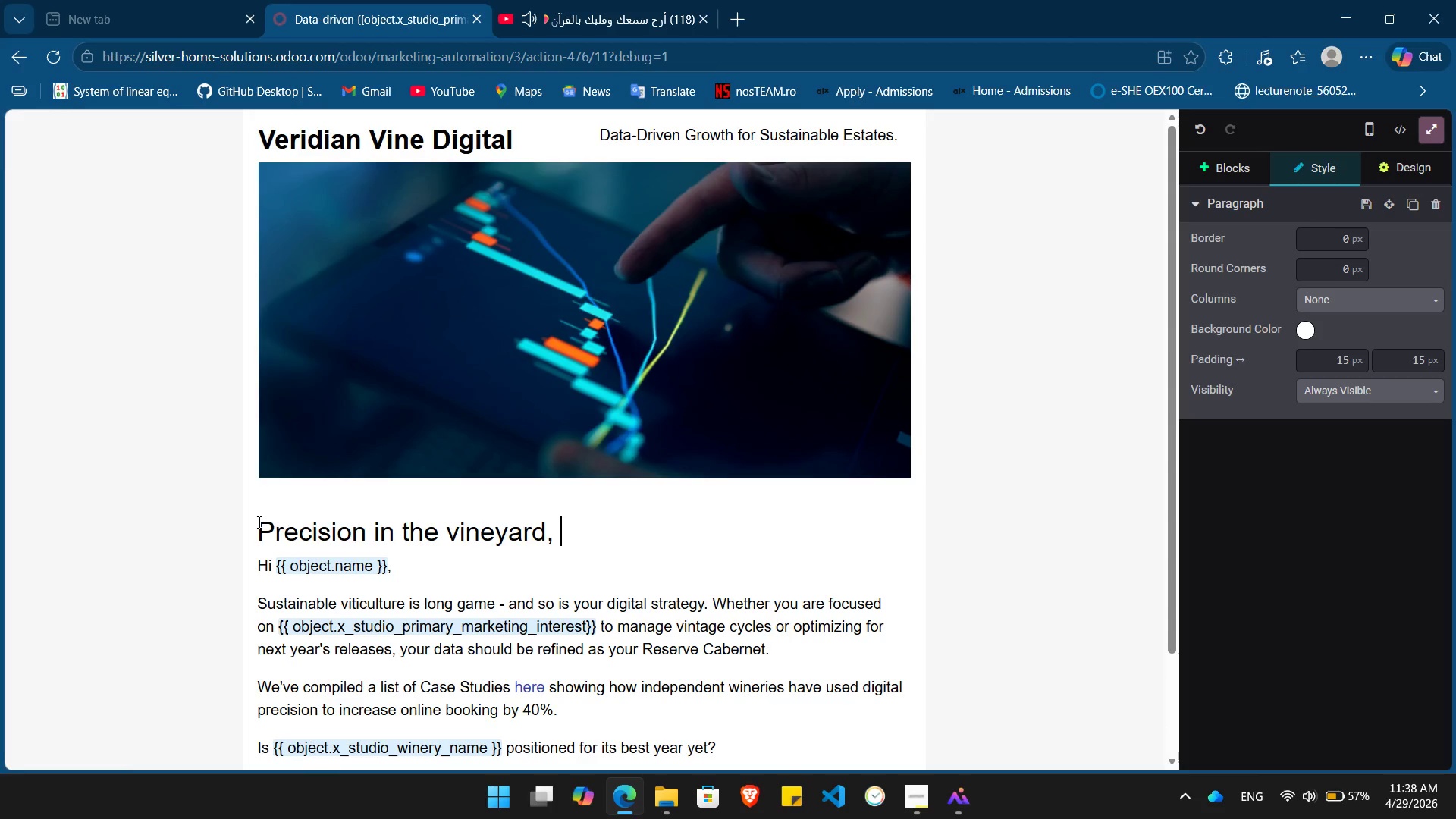 
type(pre)
key(Backspace)
key(Backspace)
key(Backspace)
type(Precision in Your Marketing)
 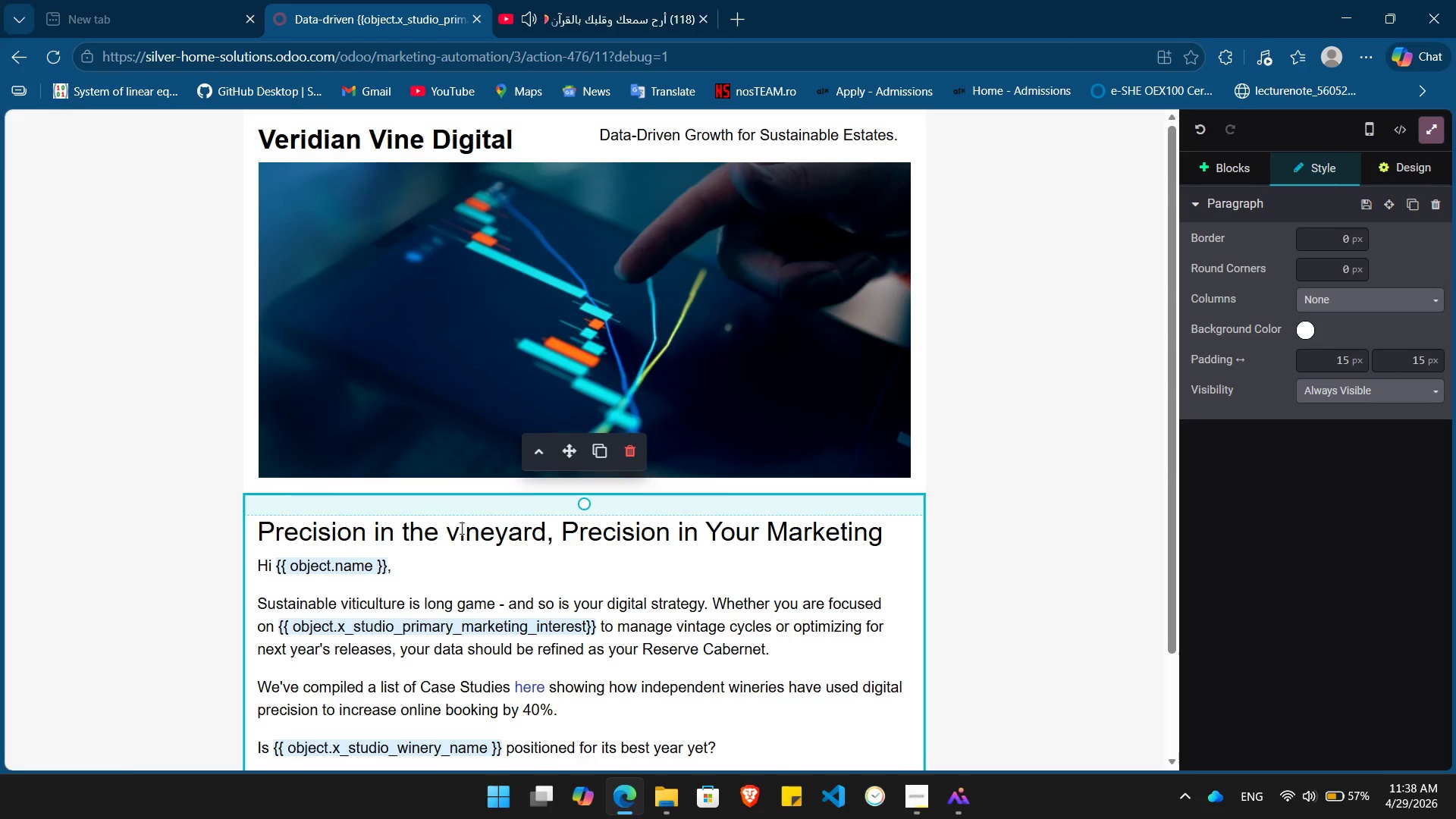 
left_click([460, 535])
 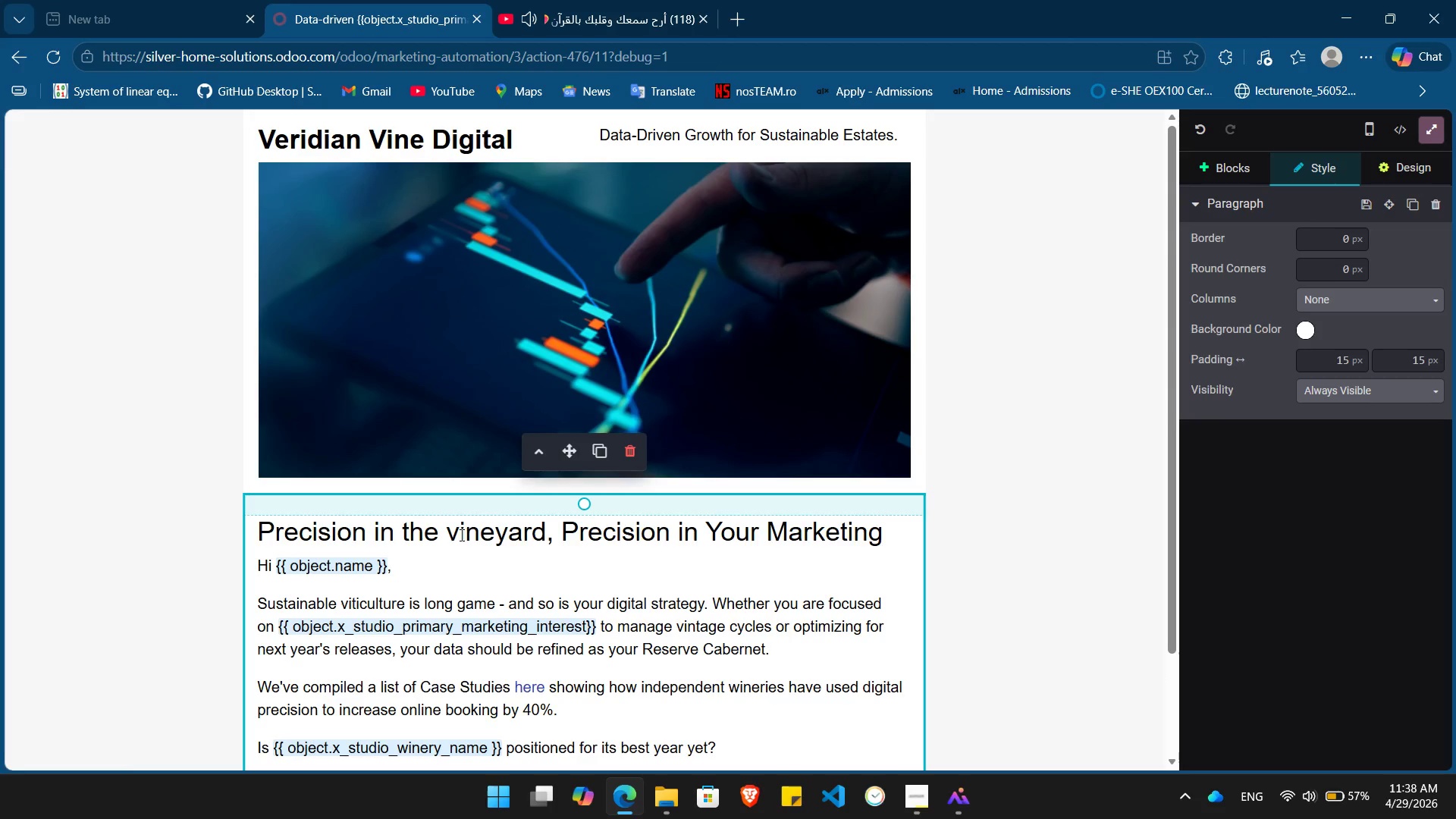 
key(Backspace)
 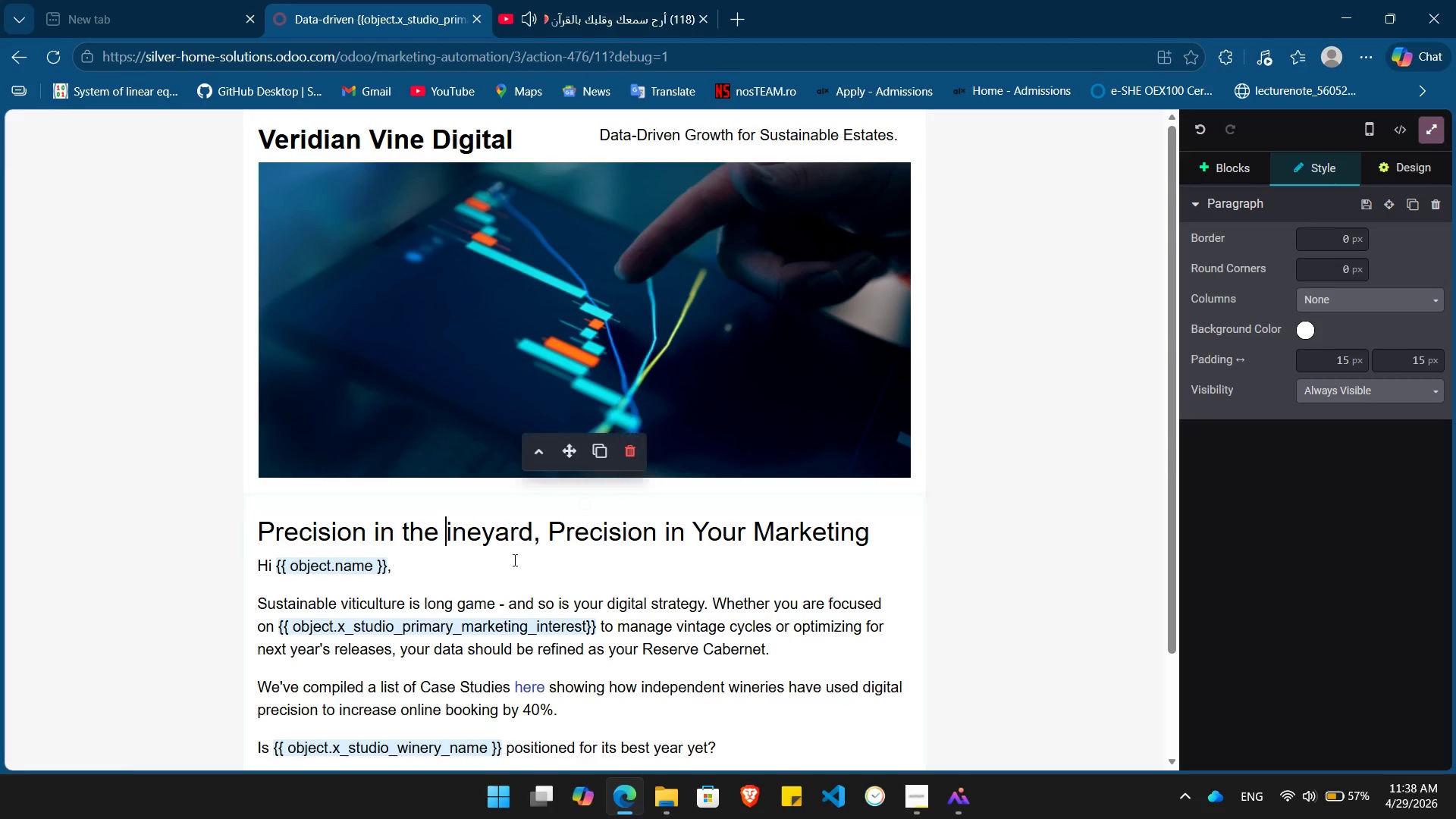 
key(Shift+ShiftLeft)
 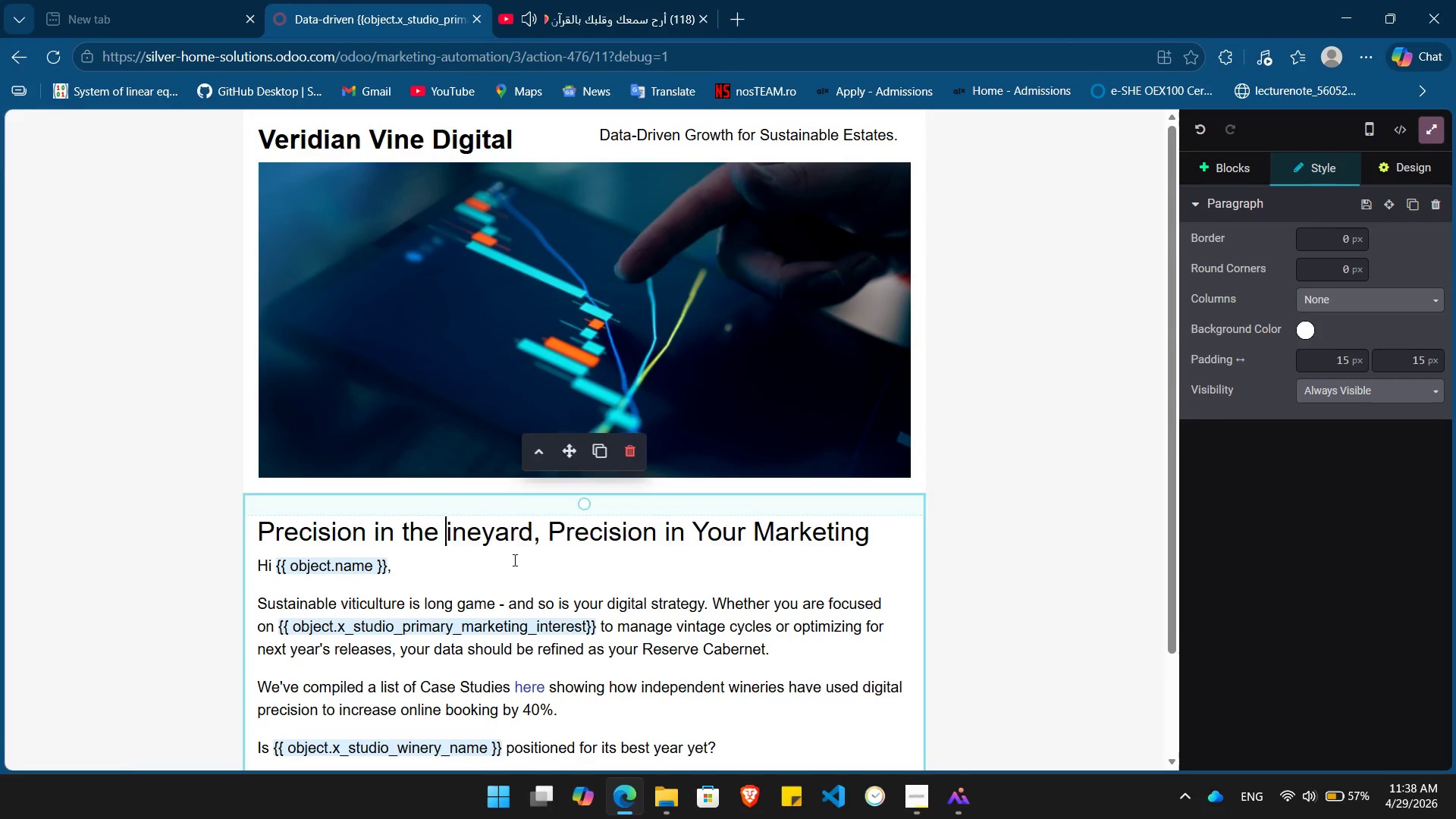 
key(Shift+V)
 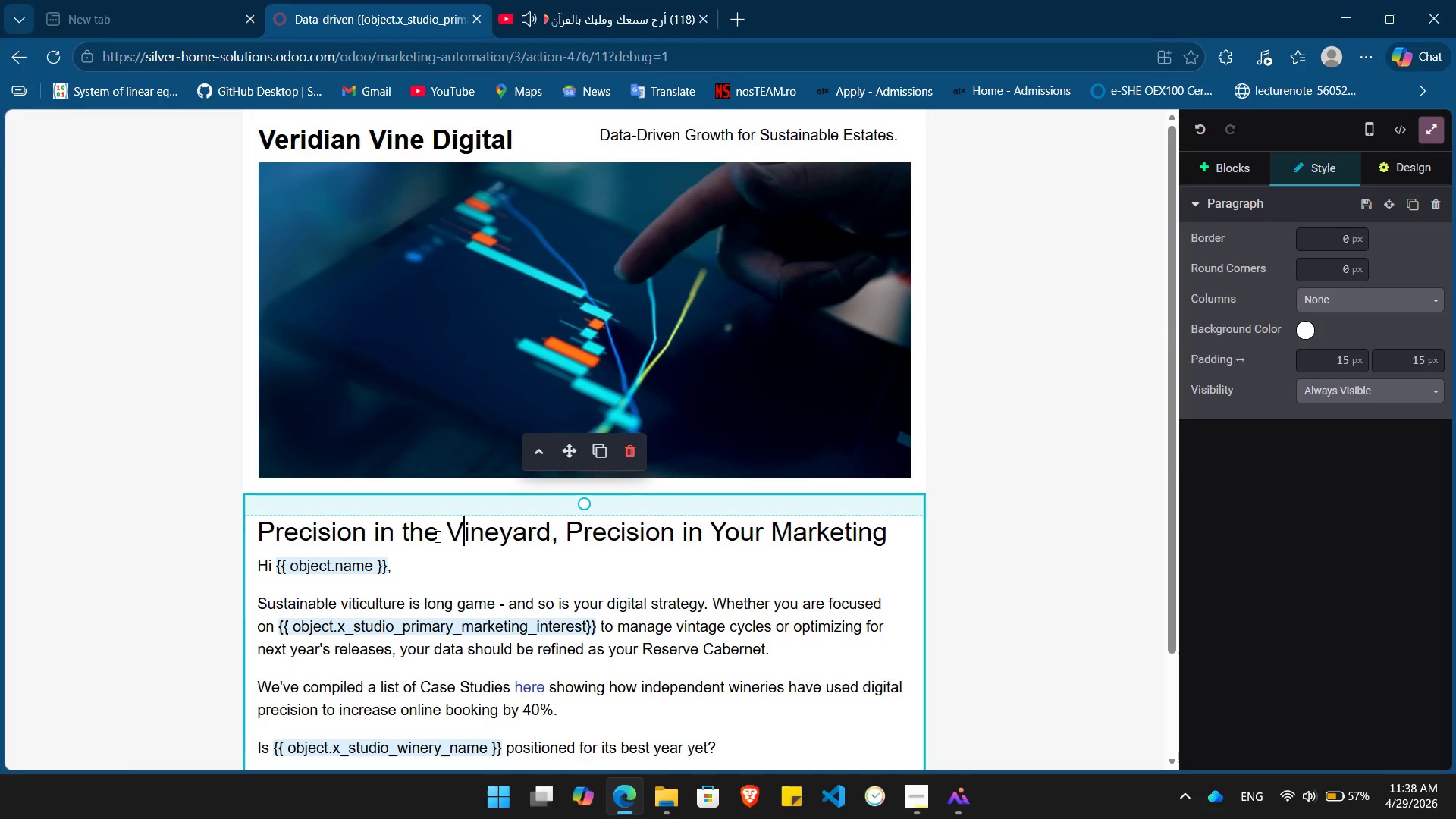 
double_click([436, 536])
 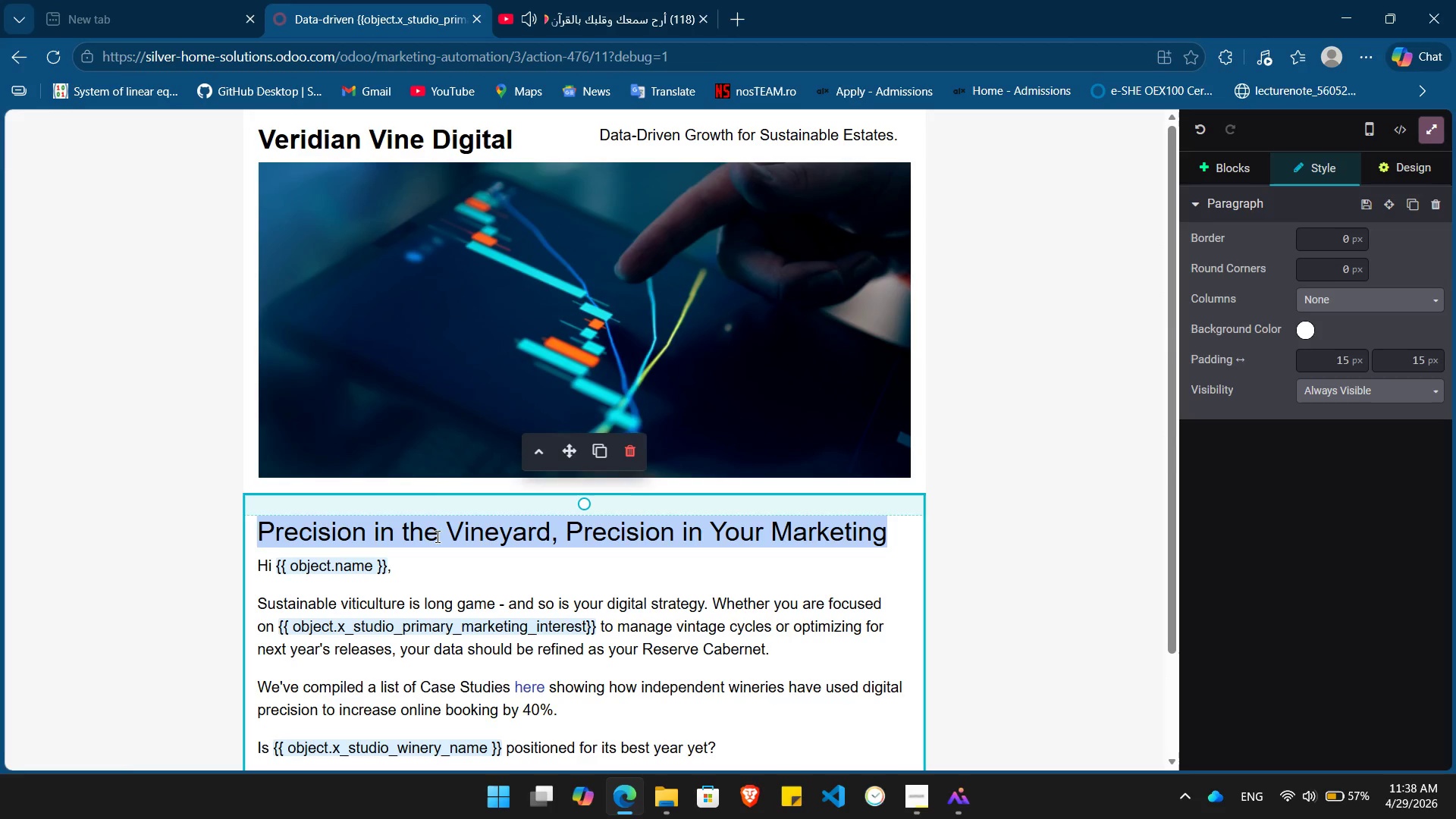 
triple_click([436, 536])
 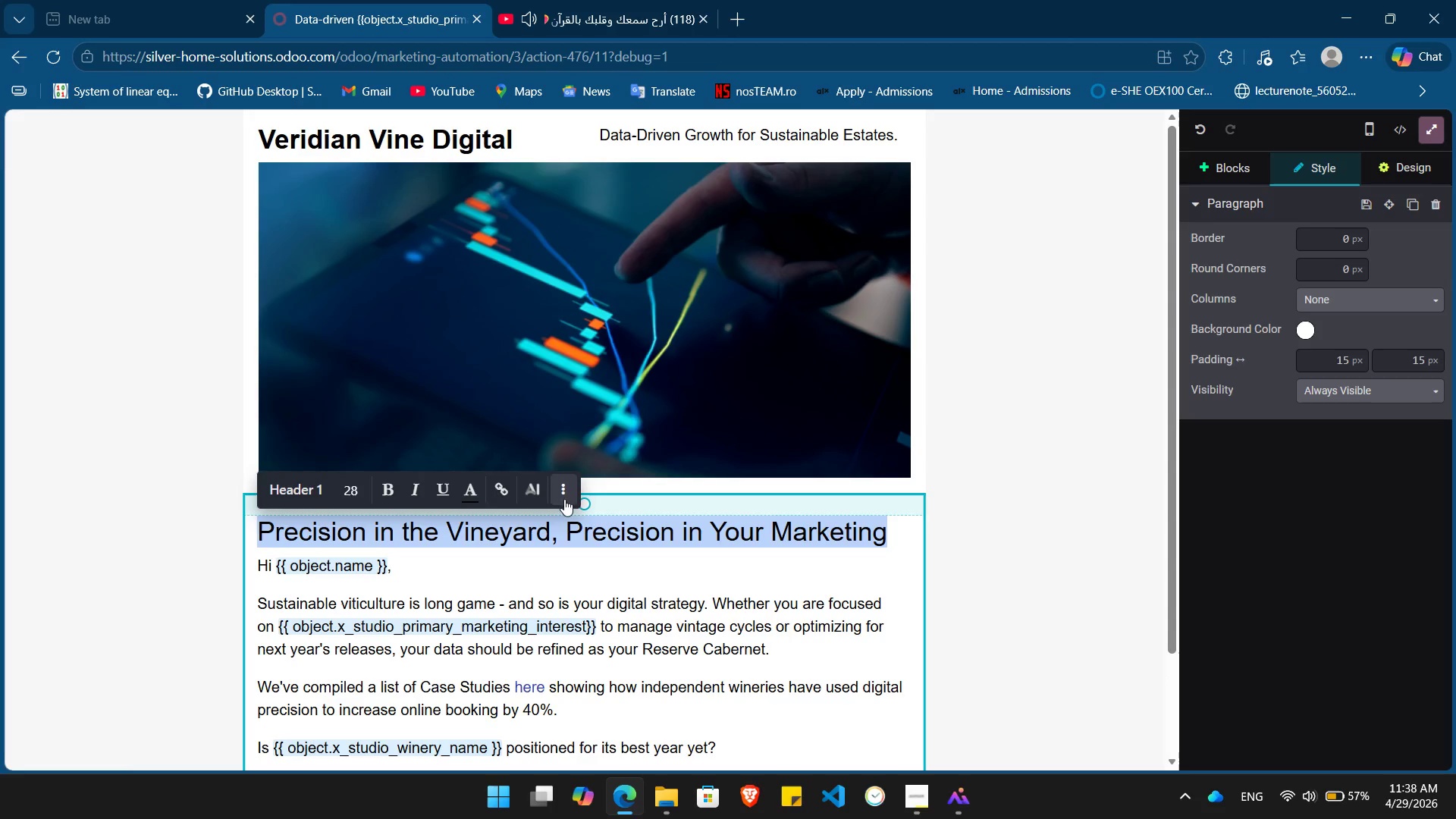 
left_click([566, 489])
 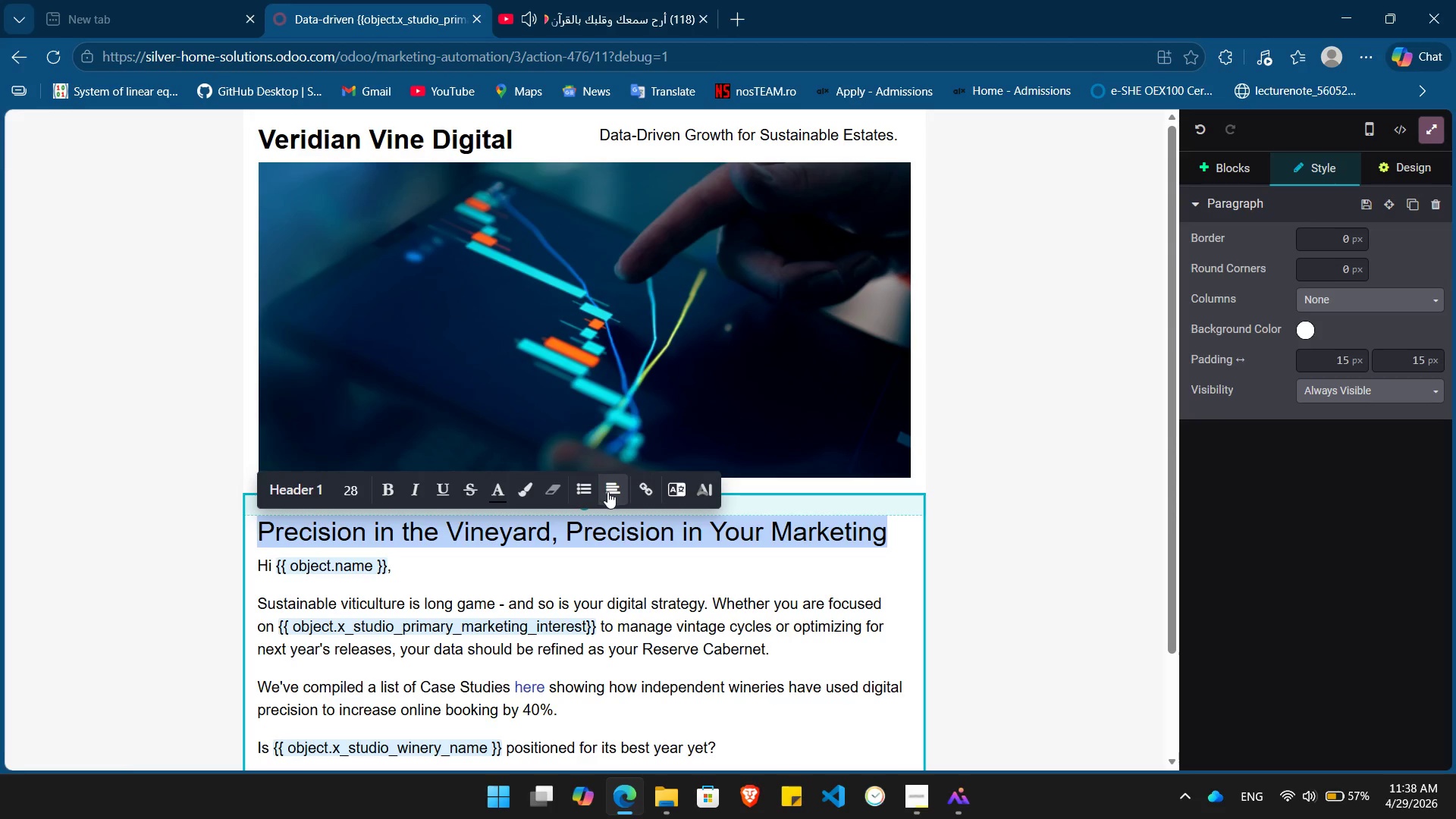 
left_click([607, 491])
 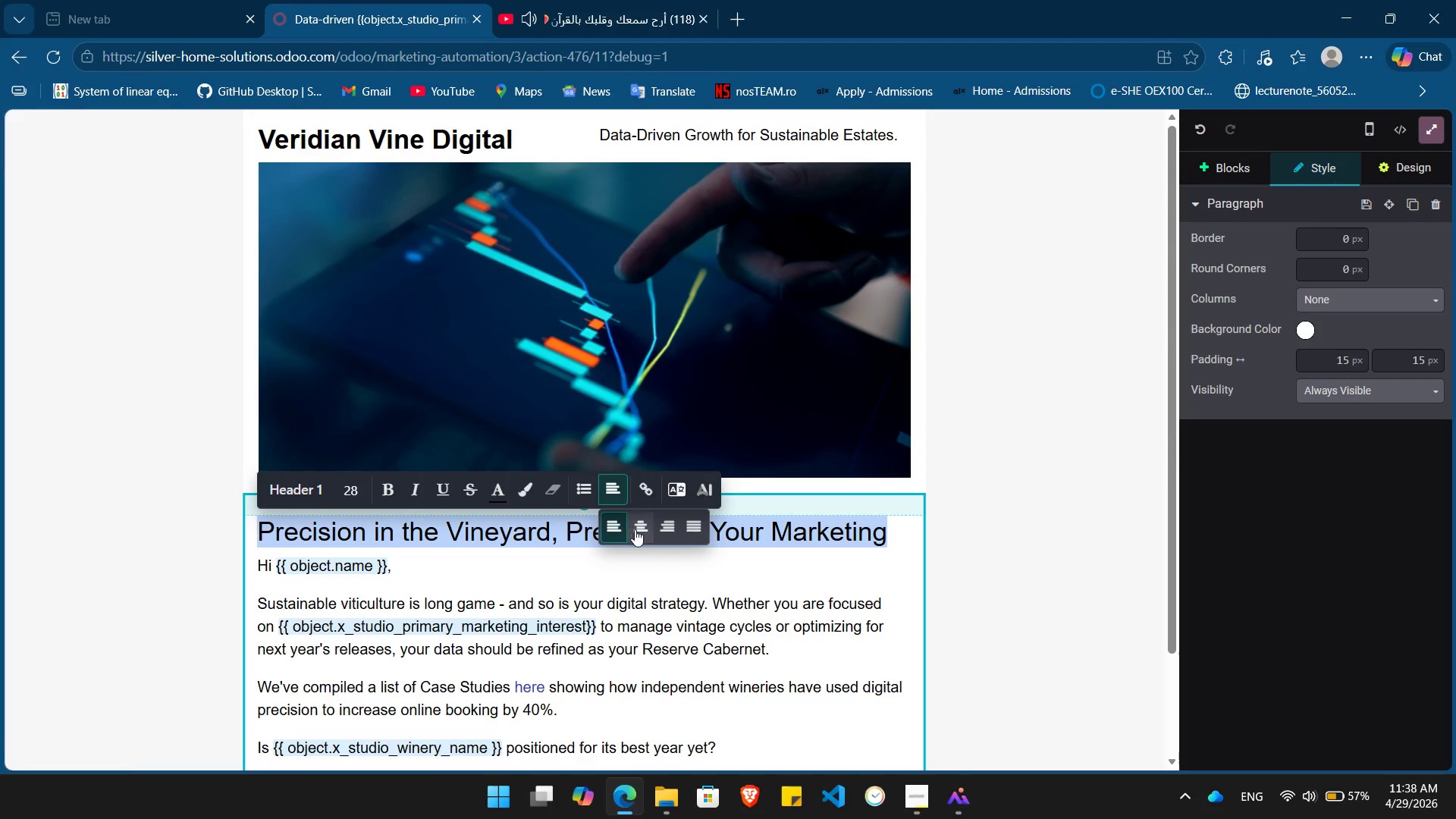 
left_click([638, 530])
 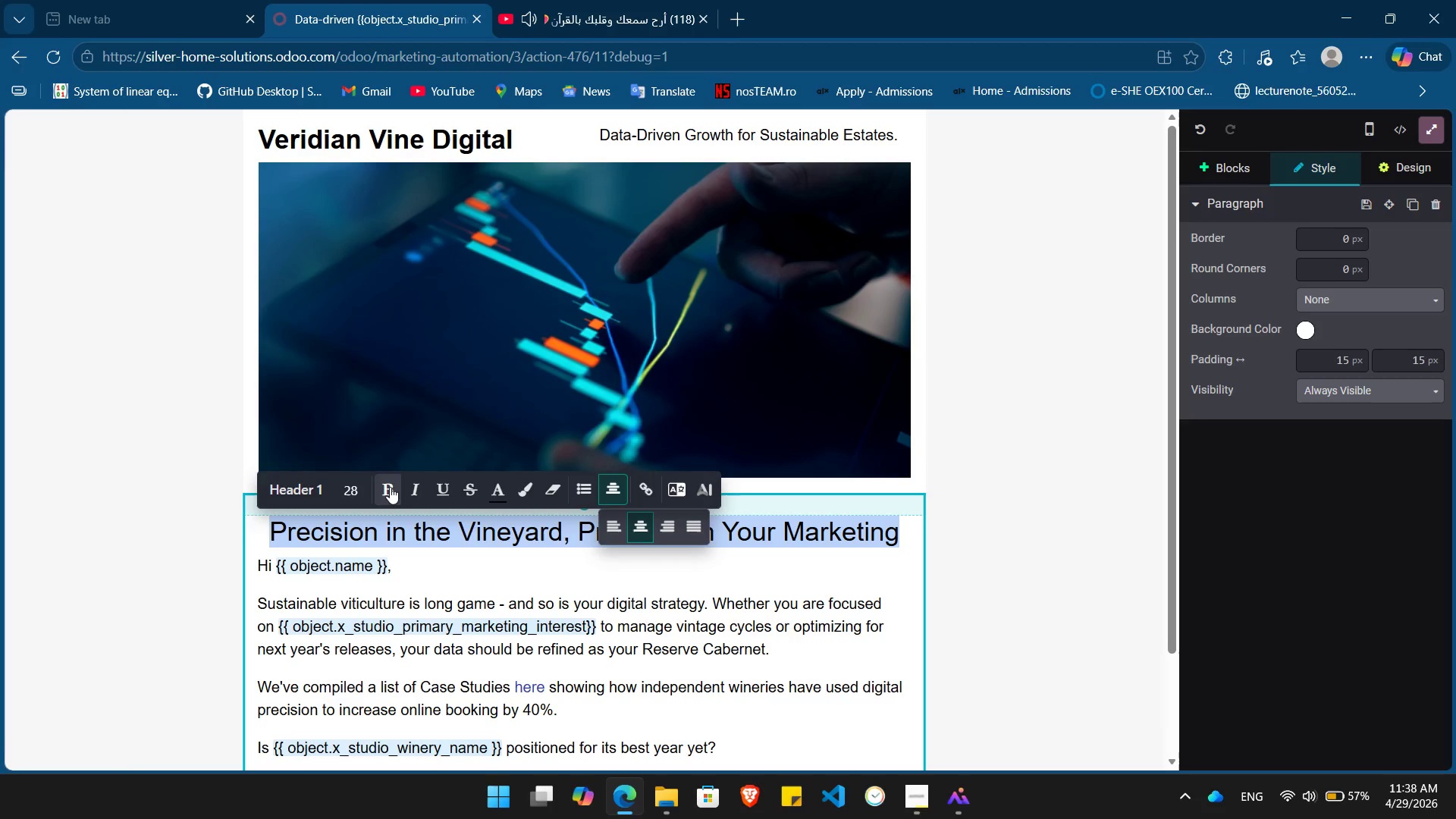 
left_click([390, 487])
 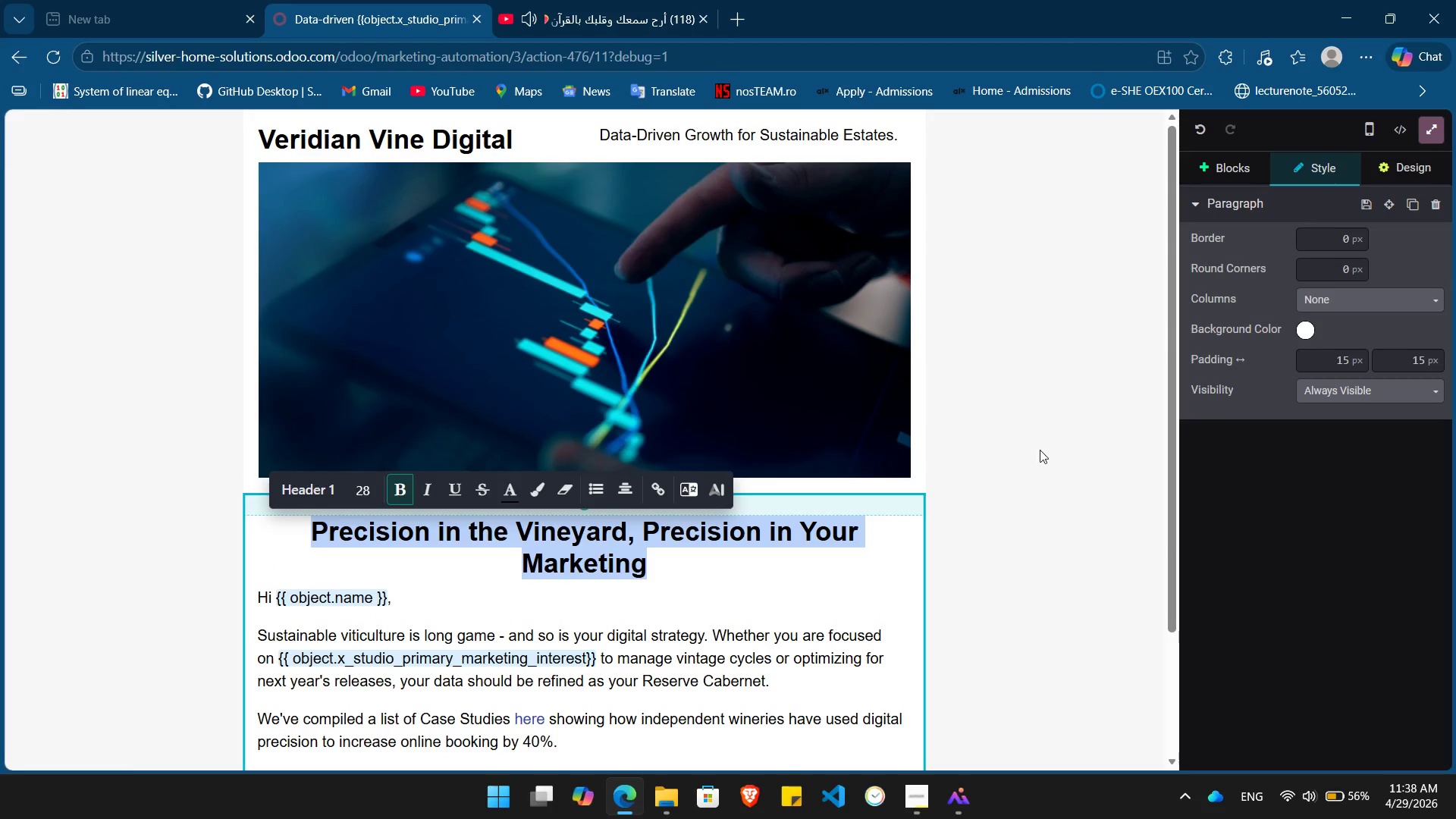 
left_click([1036, 450])
 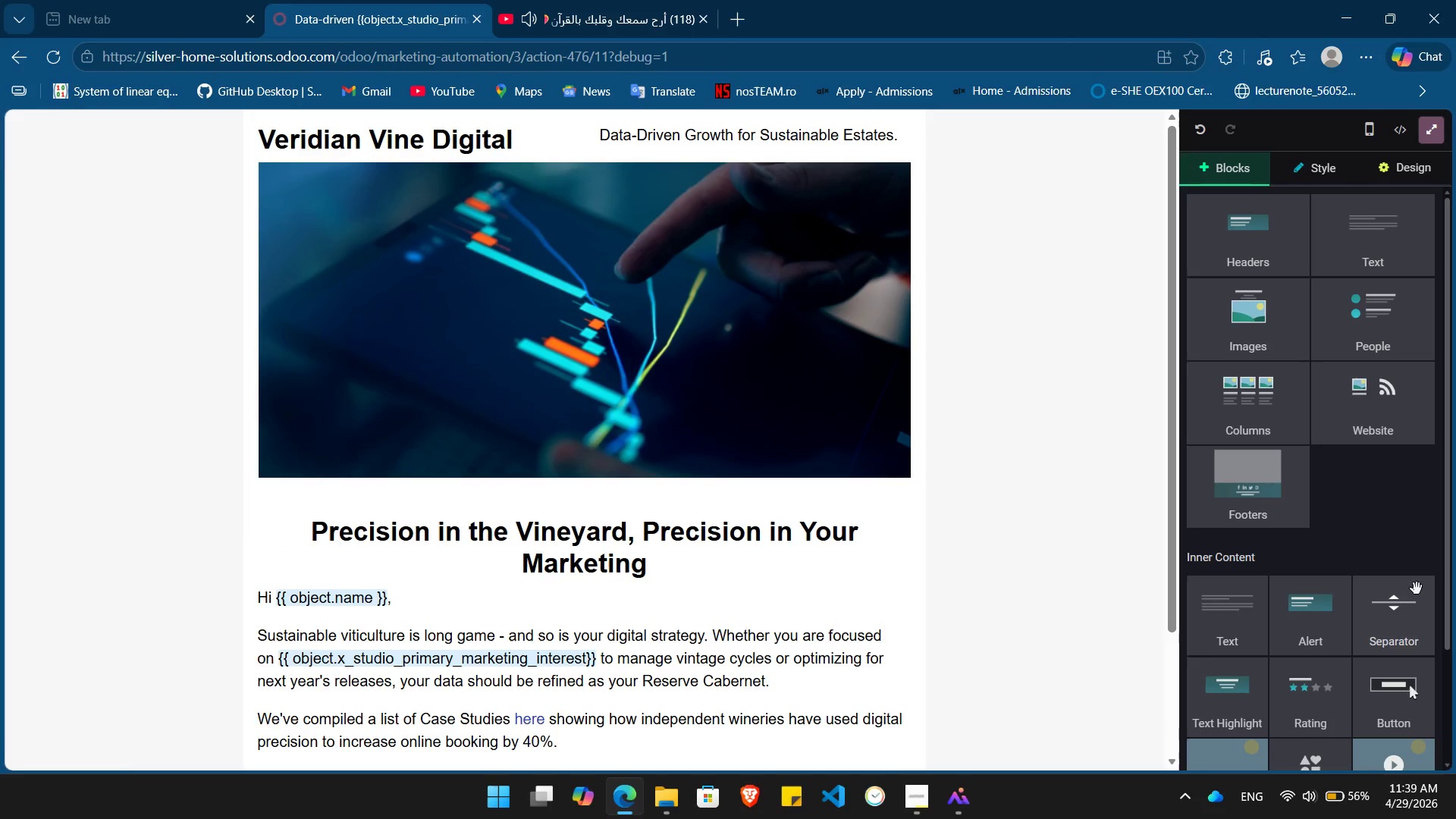 
left_click_drag(start_coordinate=[1388, 632], to_coordinate=[659, 620])
 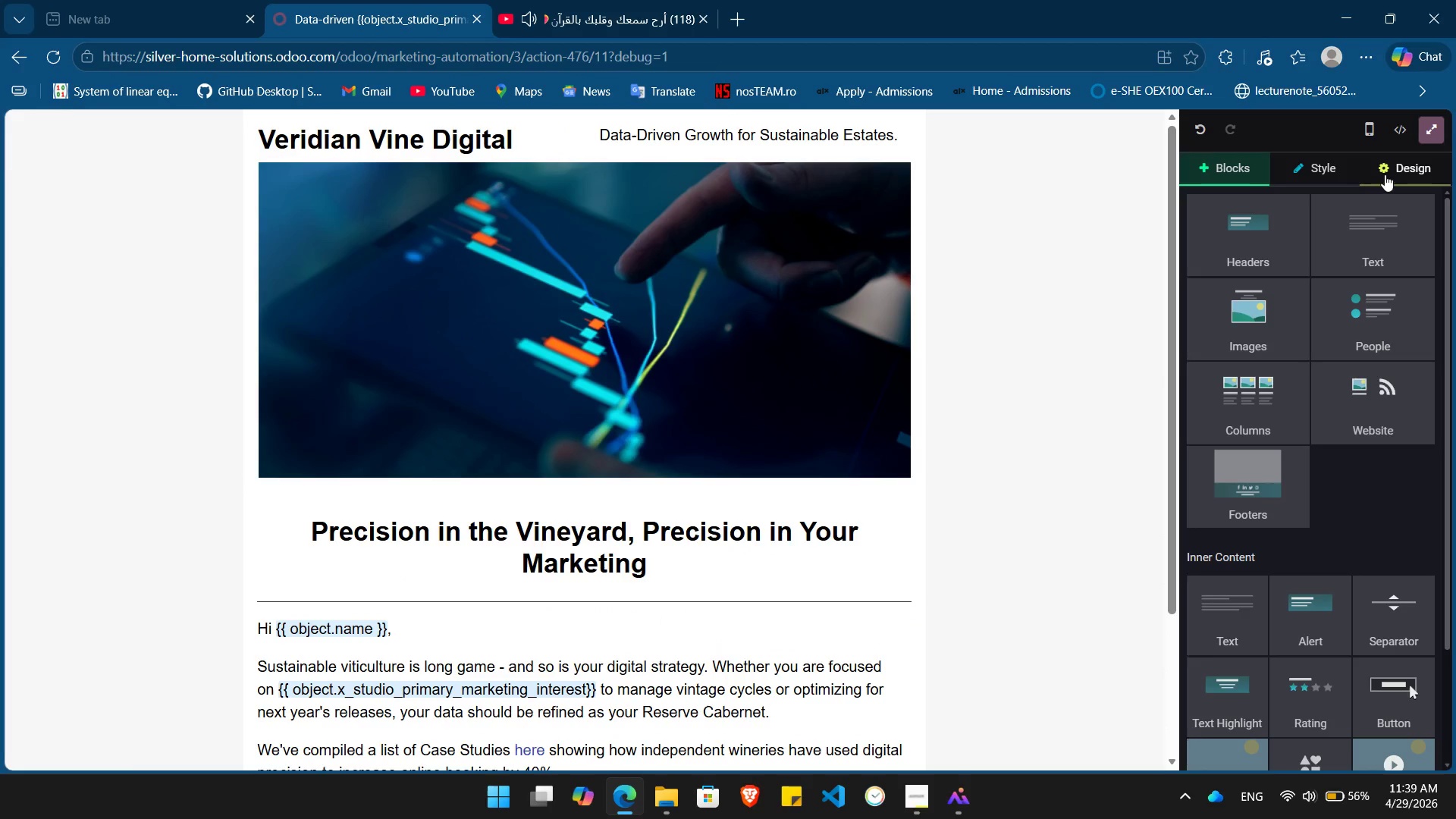 
left_click([1391, 171])
 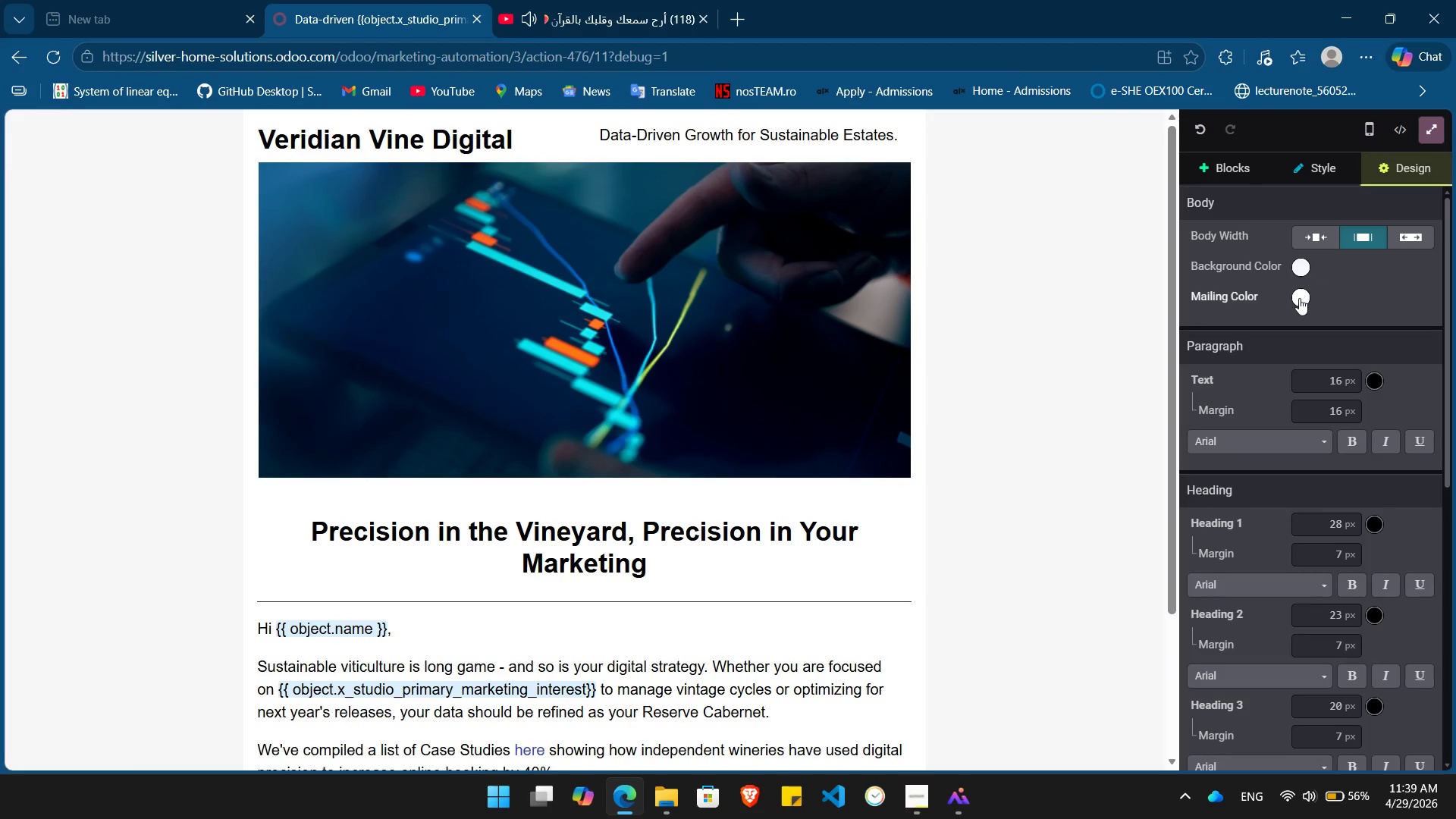 
left_click([1299, 298])
 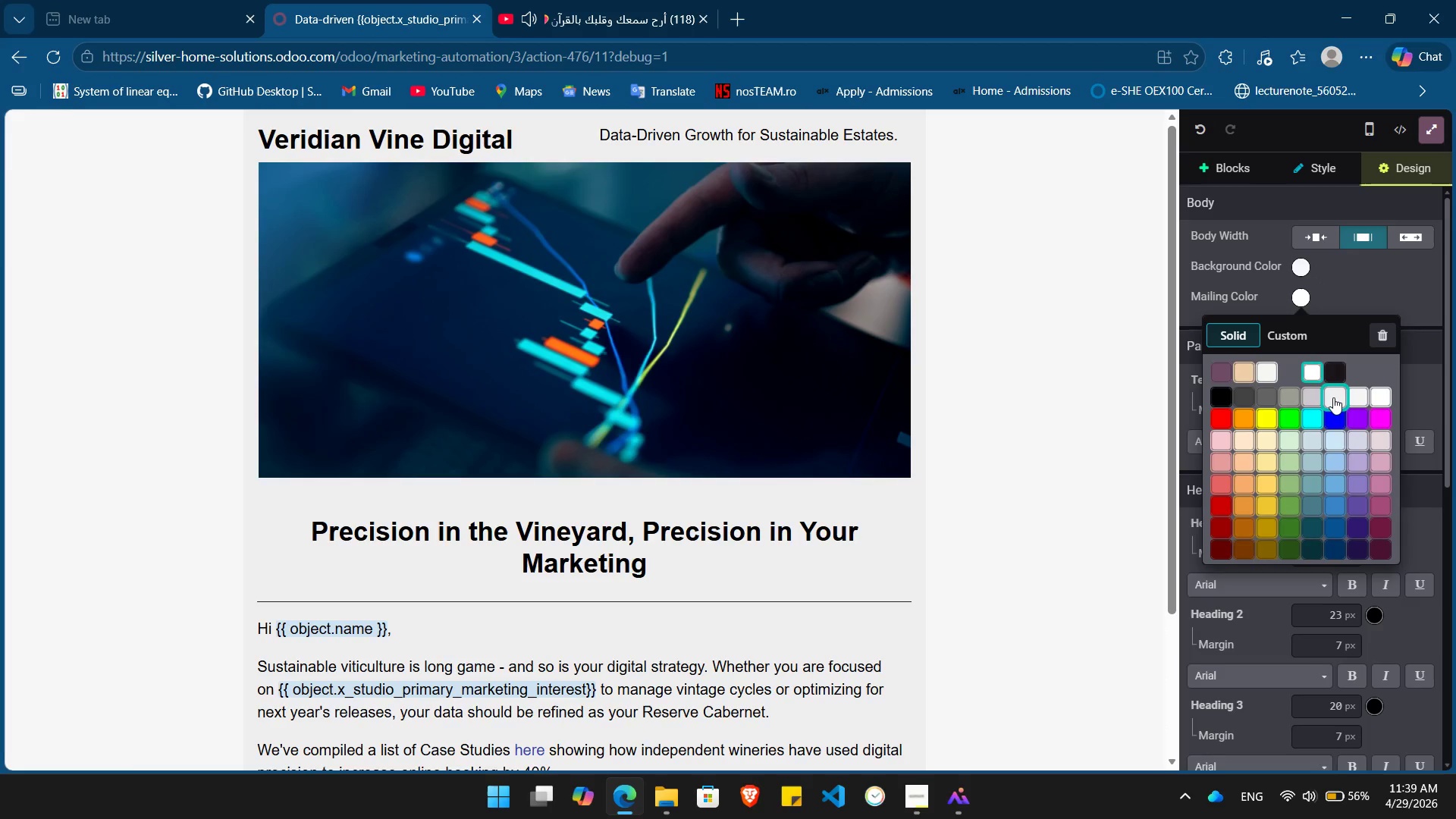 
left_click([1333, 397])
 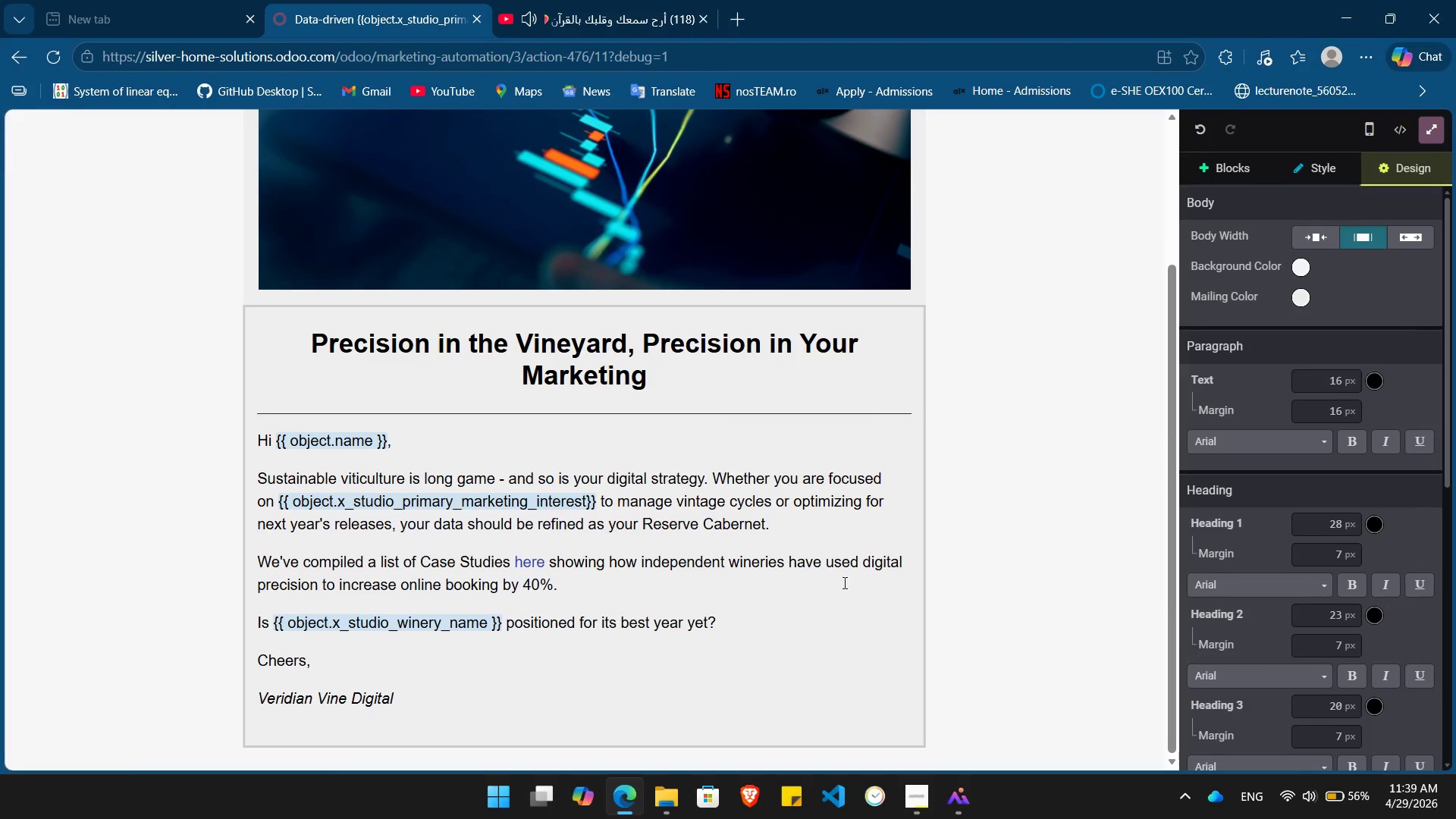 
left_click([1079, 603])
 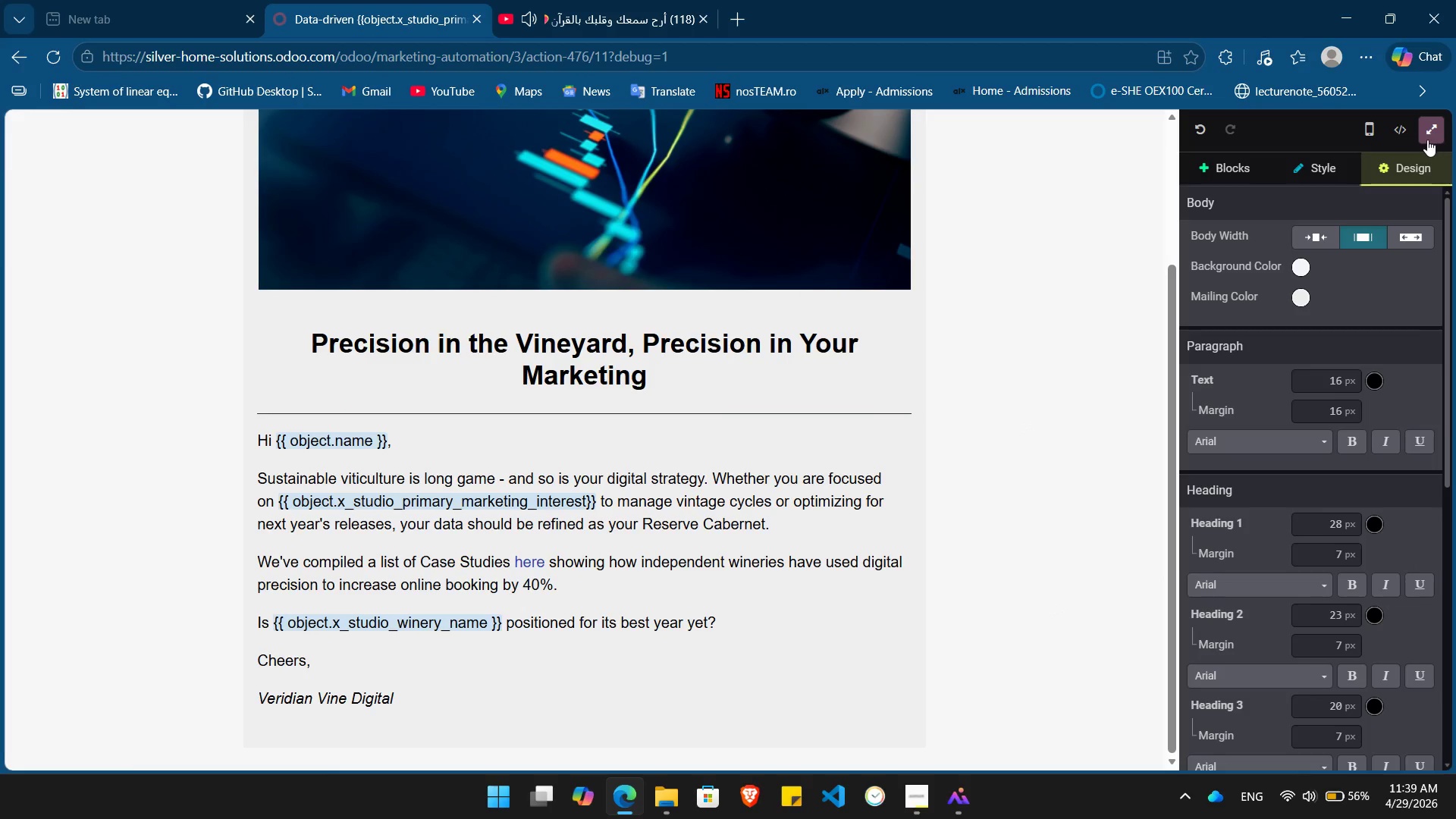 
left_click([1425, 140])
 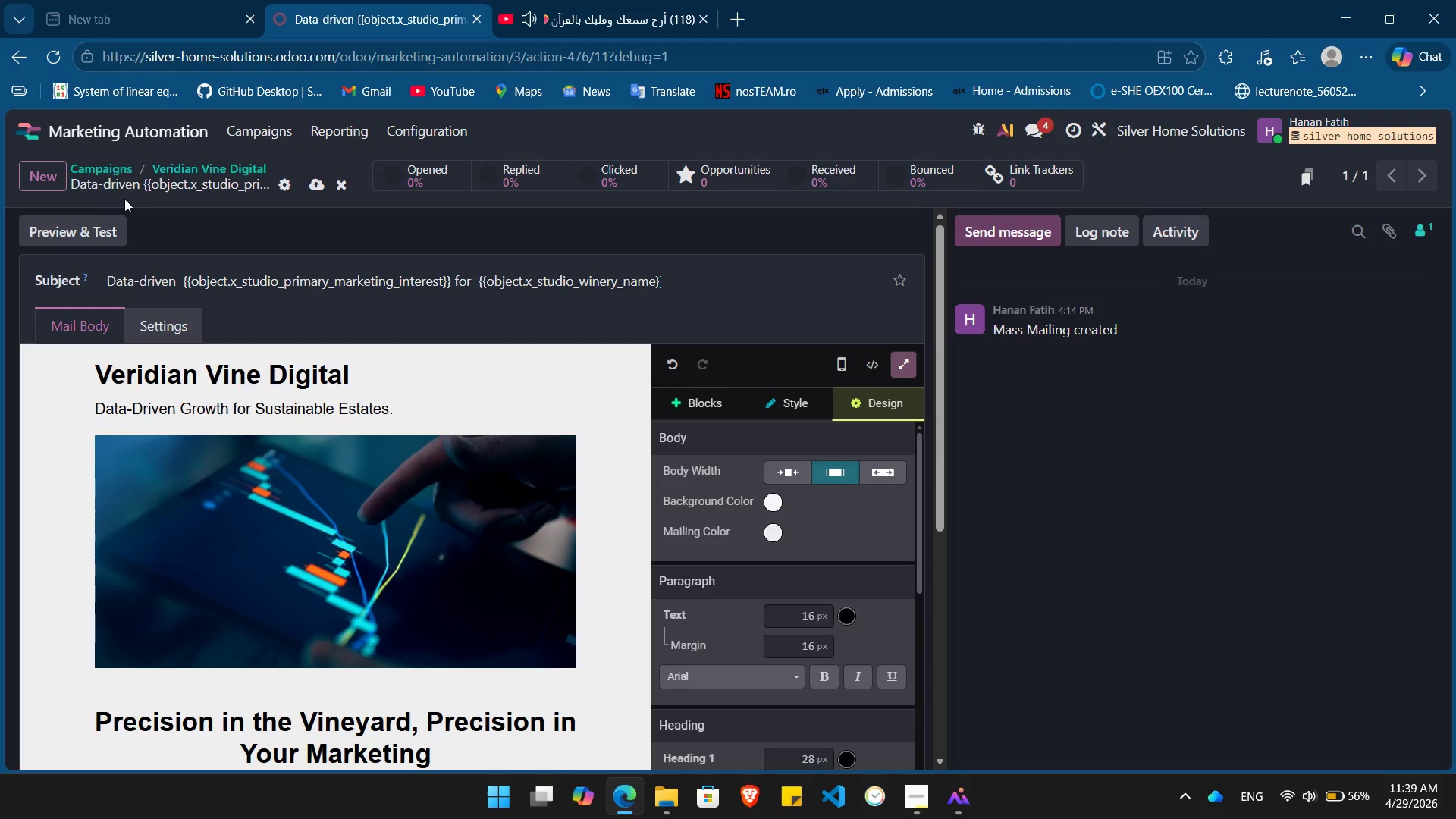 
left_click([190, 168])
 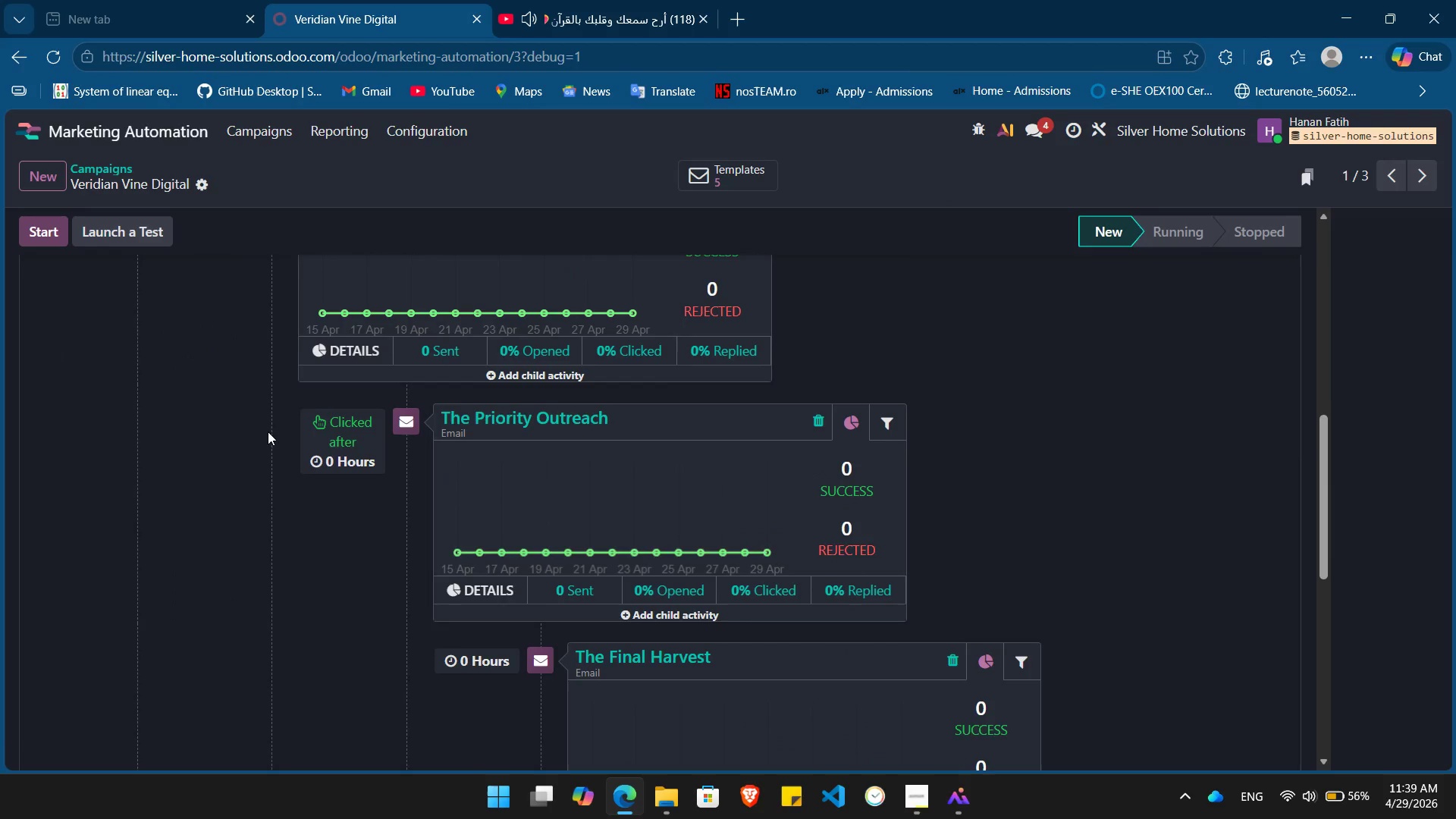 
wait(7.83)
 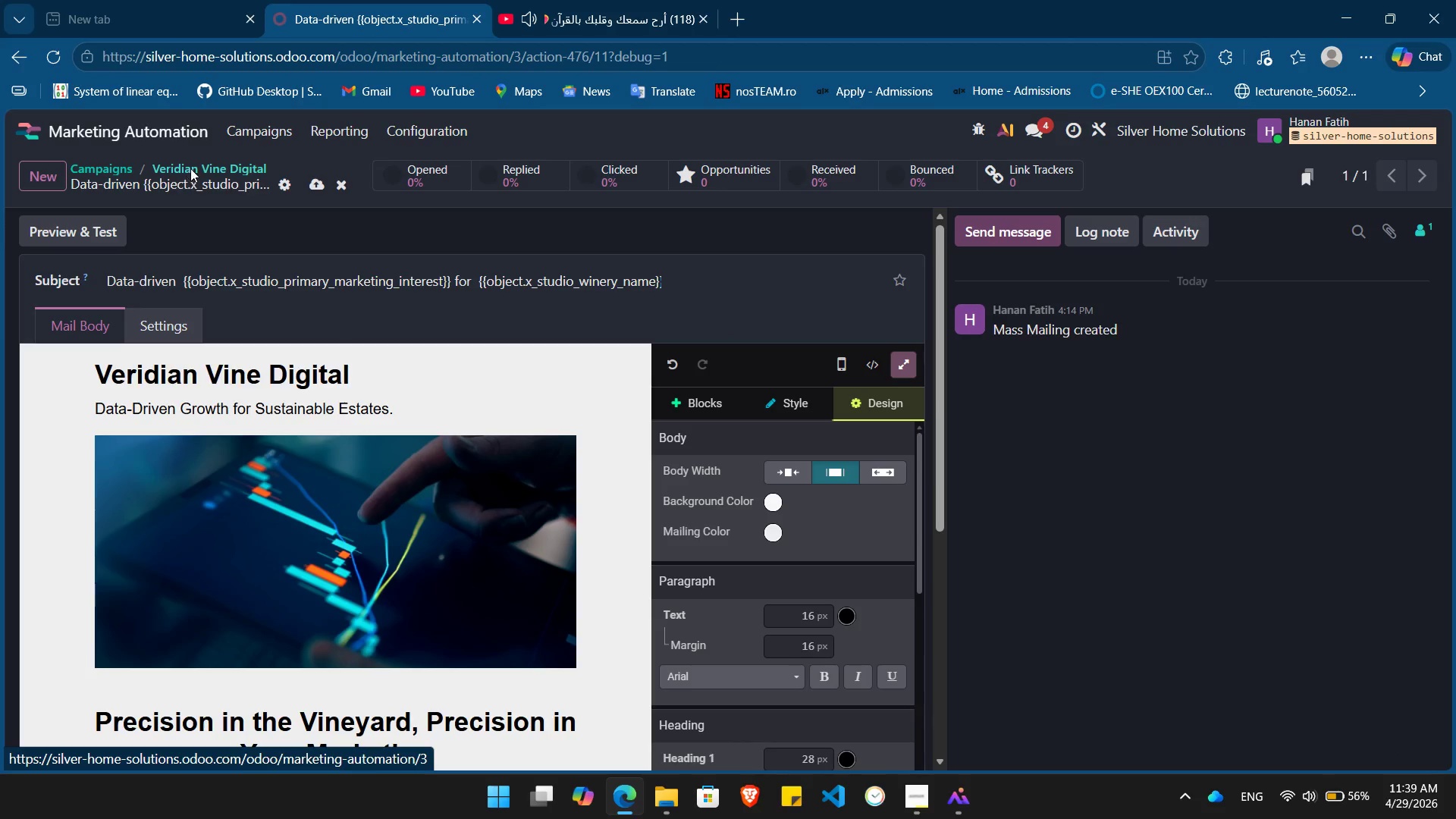 
left_click([535, 422])
 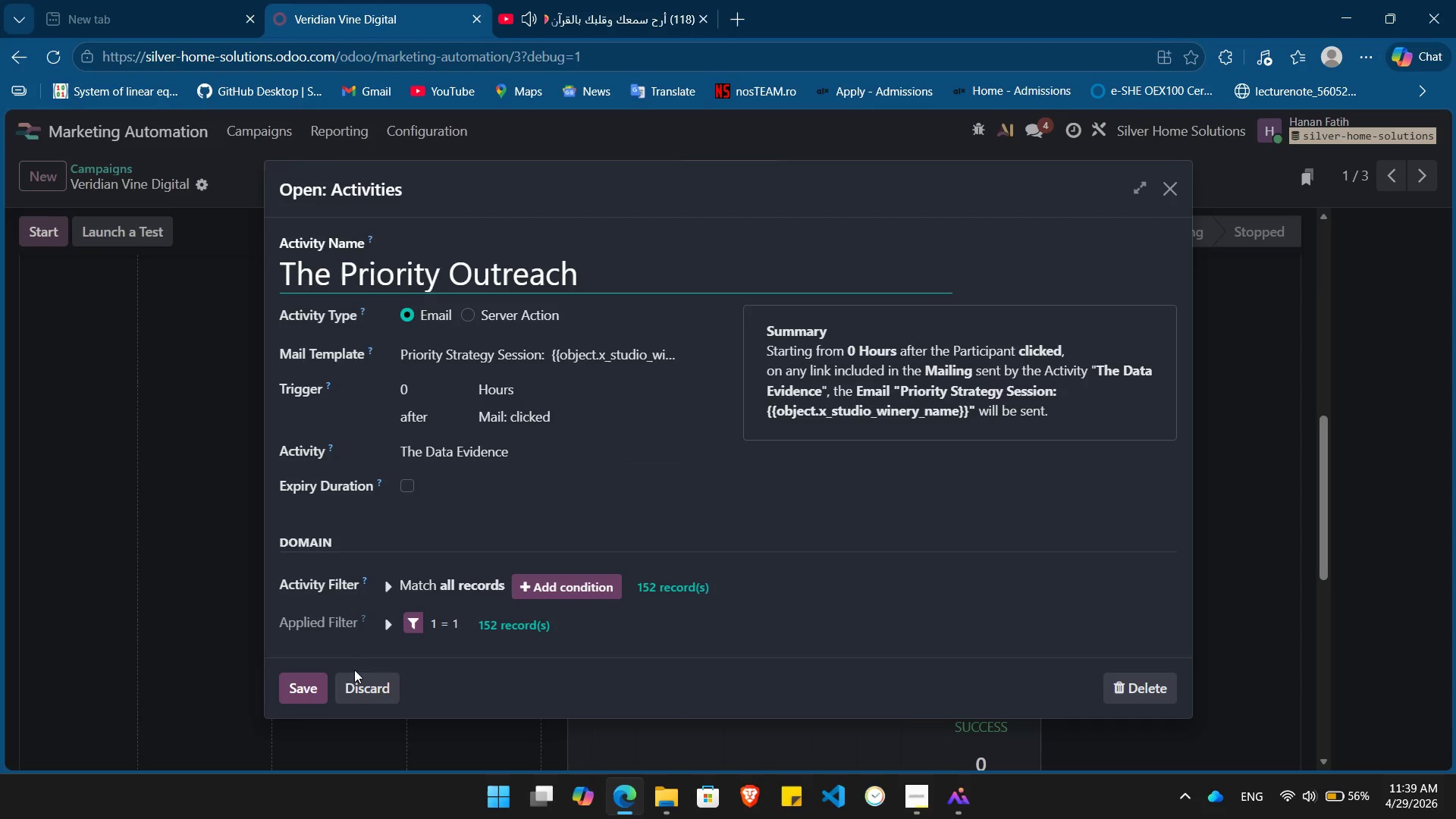 
left_click([369, 690])
 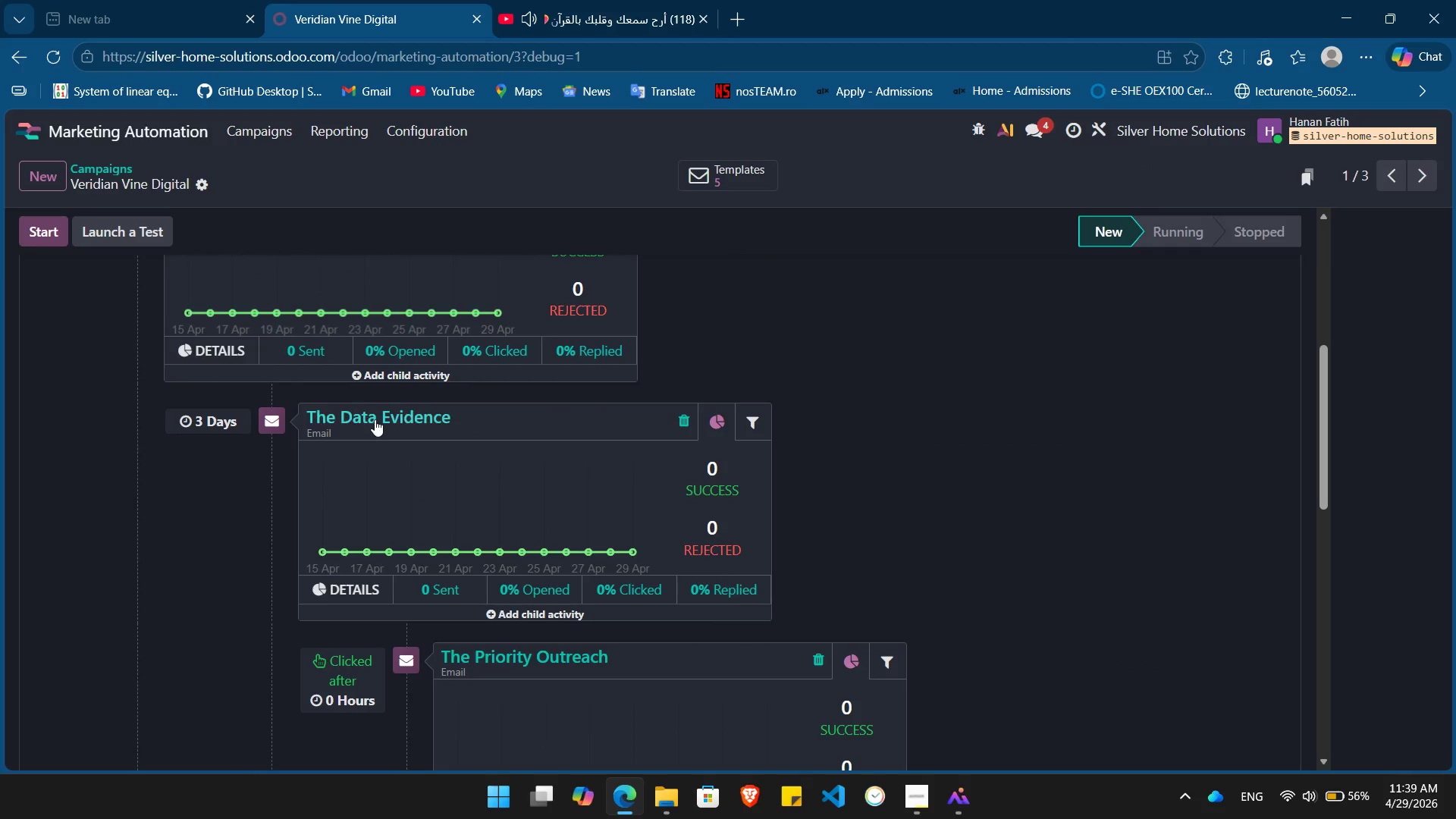 
left_click([373, 416])
 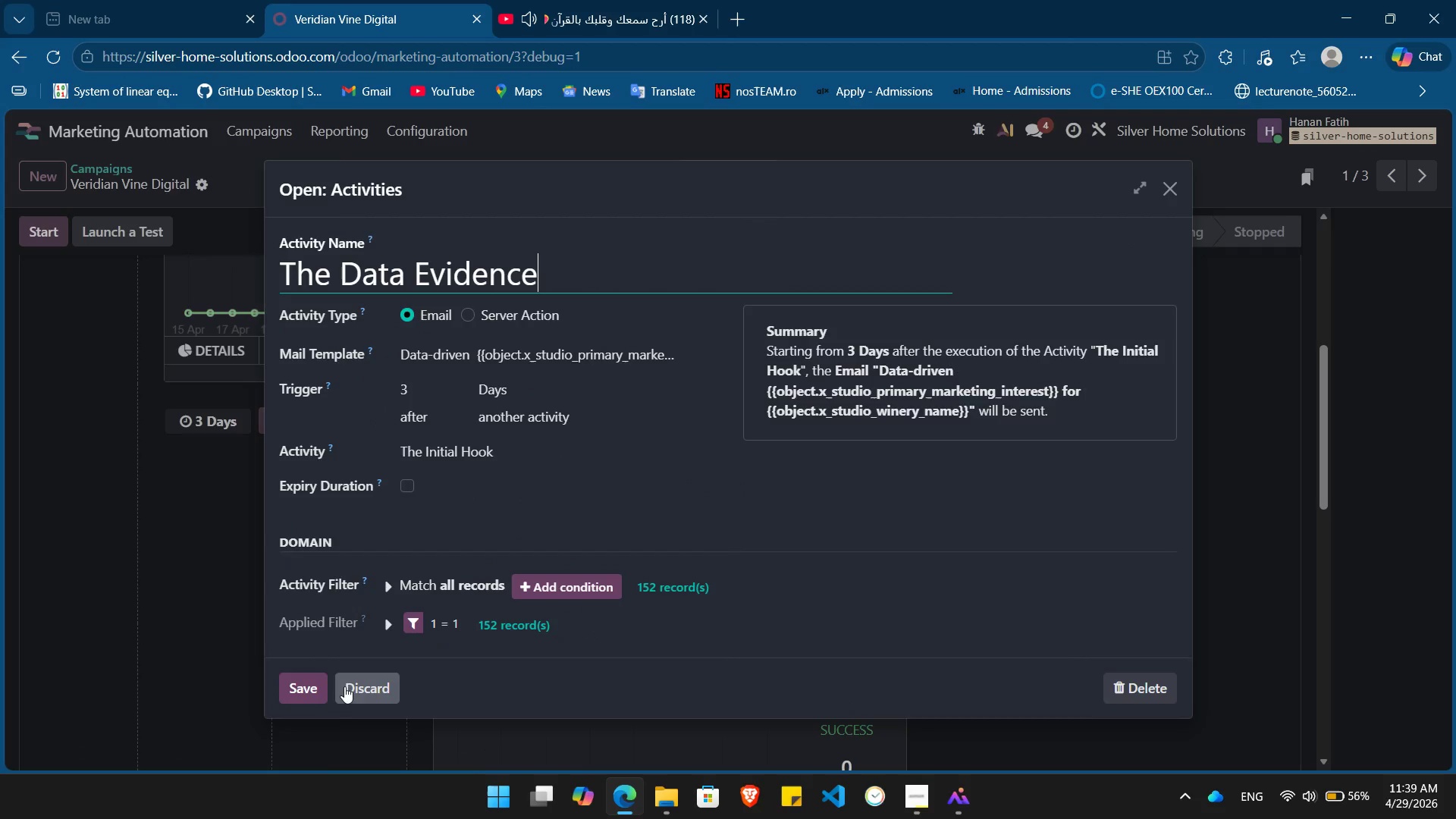 
left_click([303, 689])
 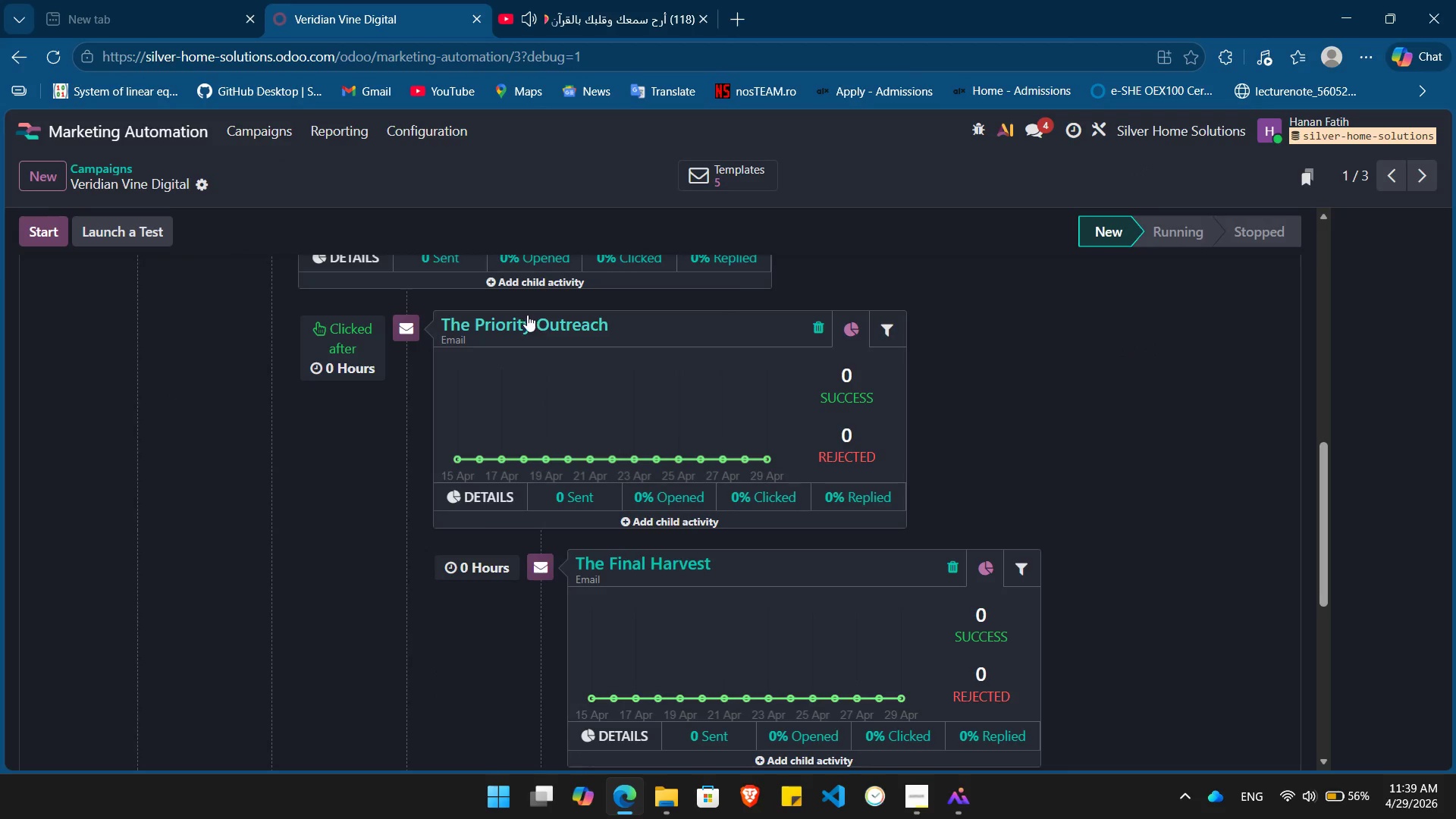 
left_click([525, 316])
 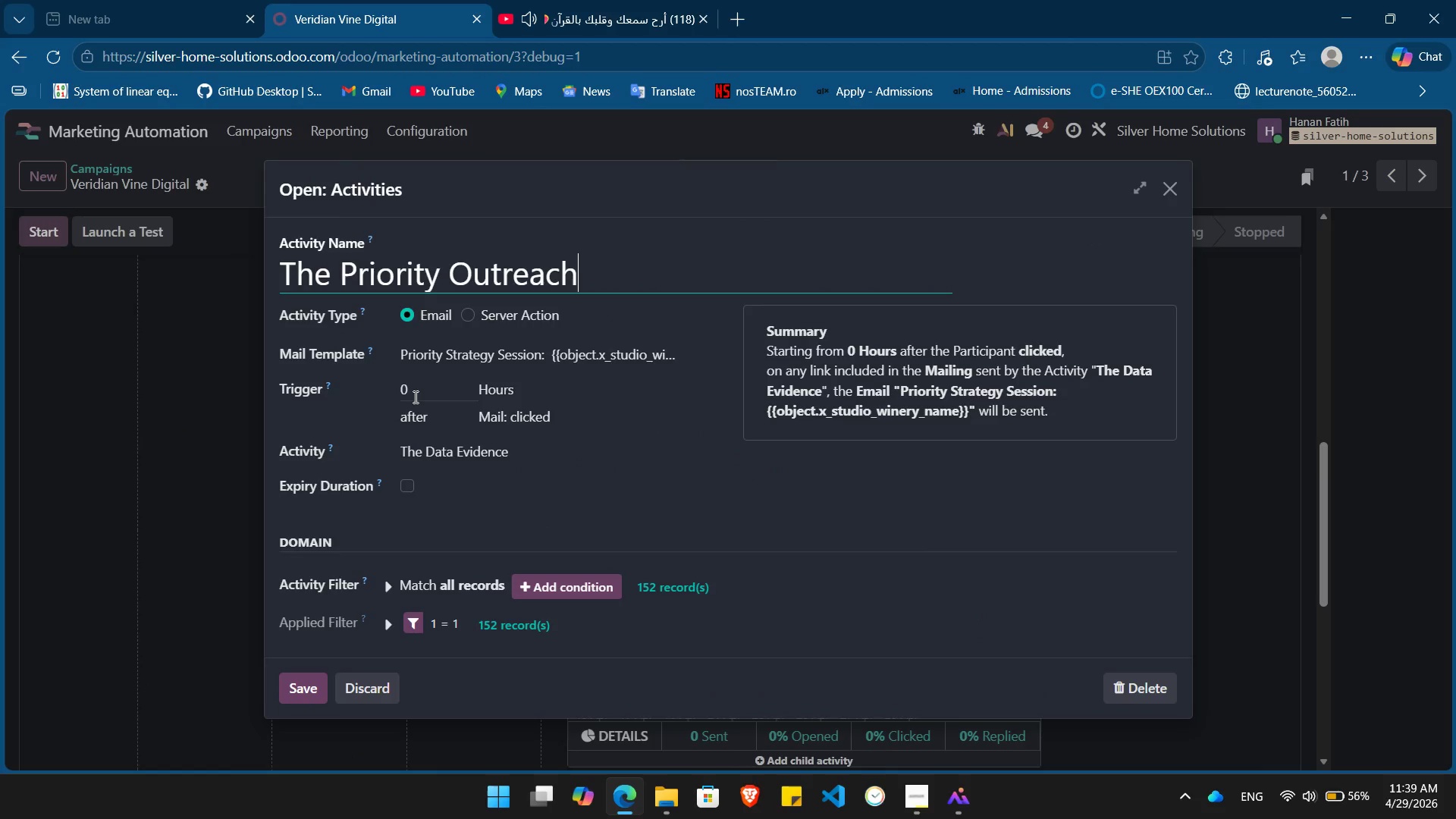 
left_click([414, 397])
 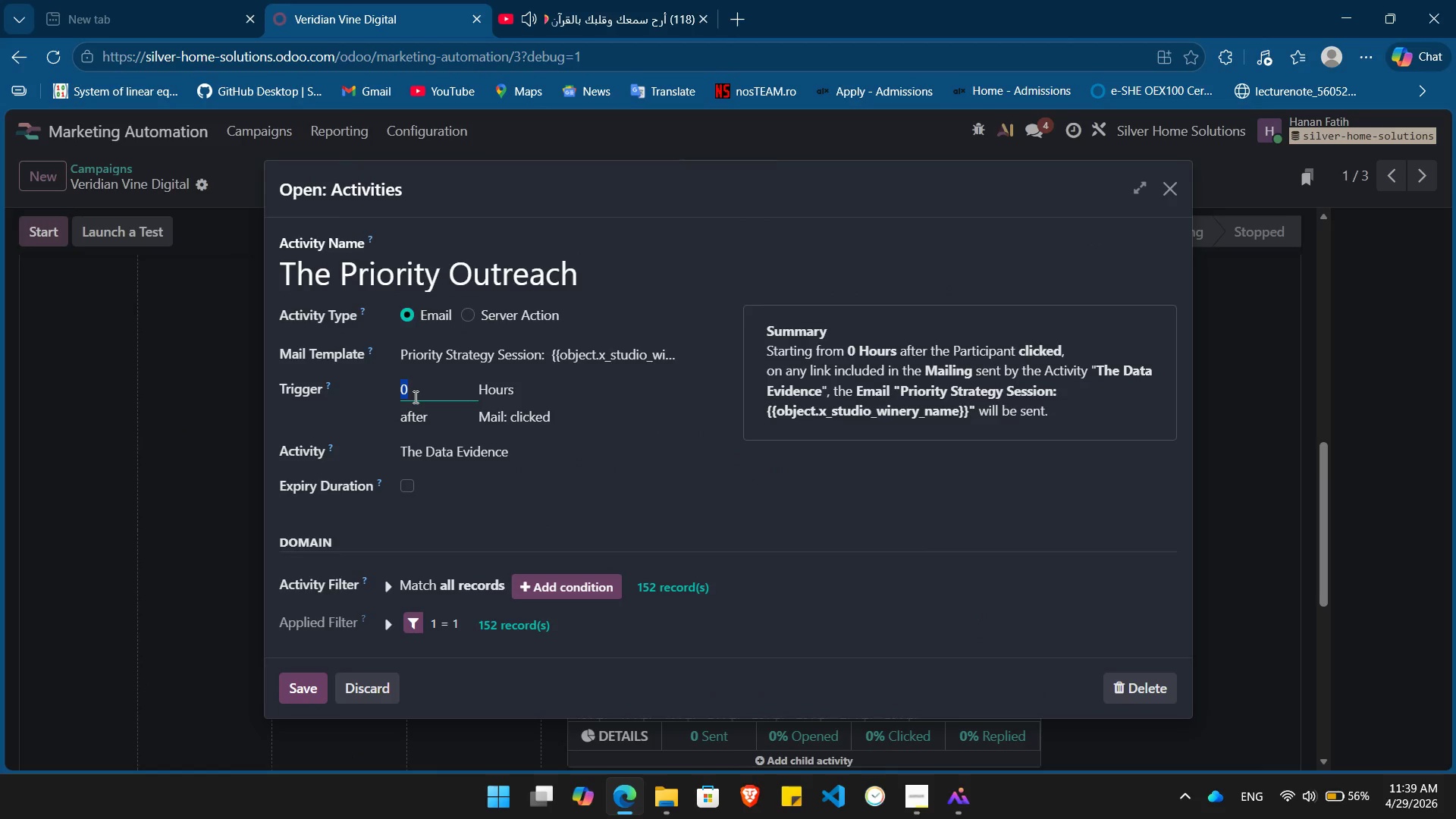 
wait(12.22)
 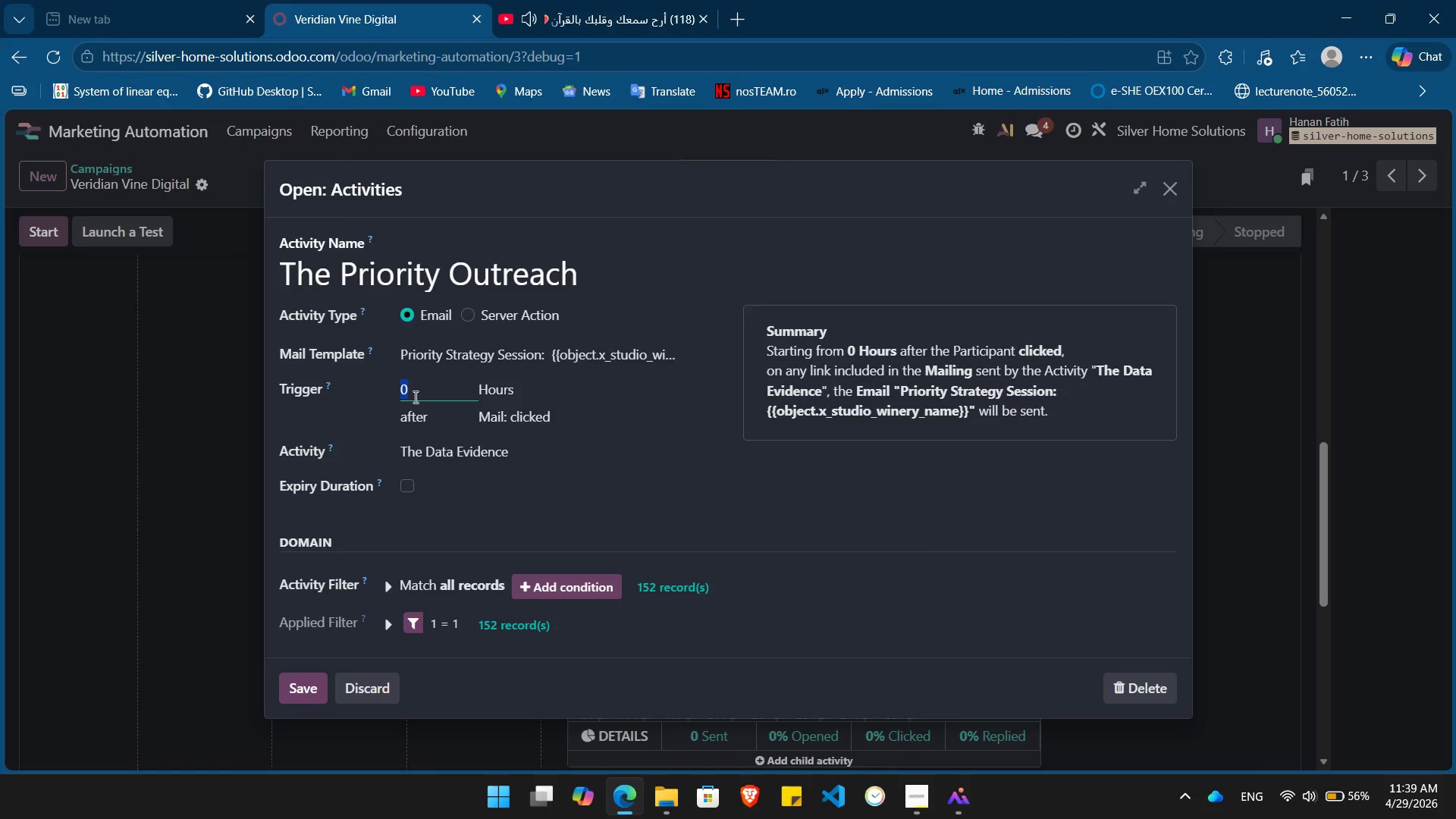 
key(Numpad1)
 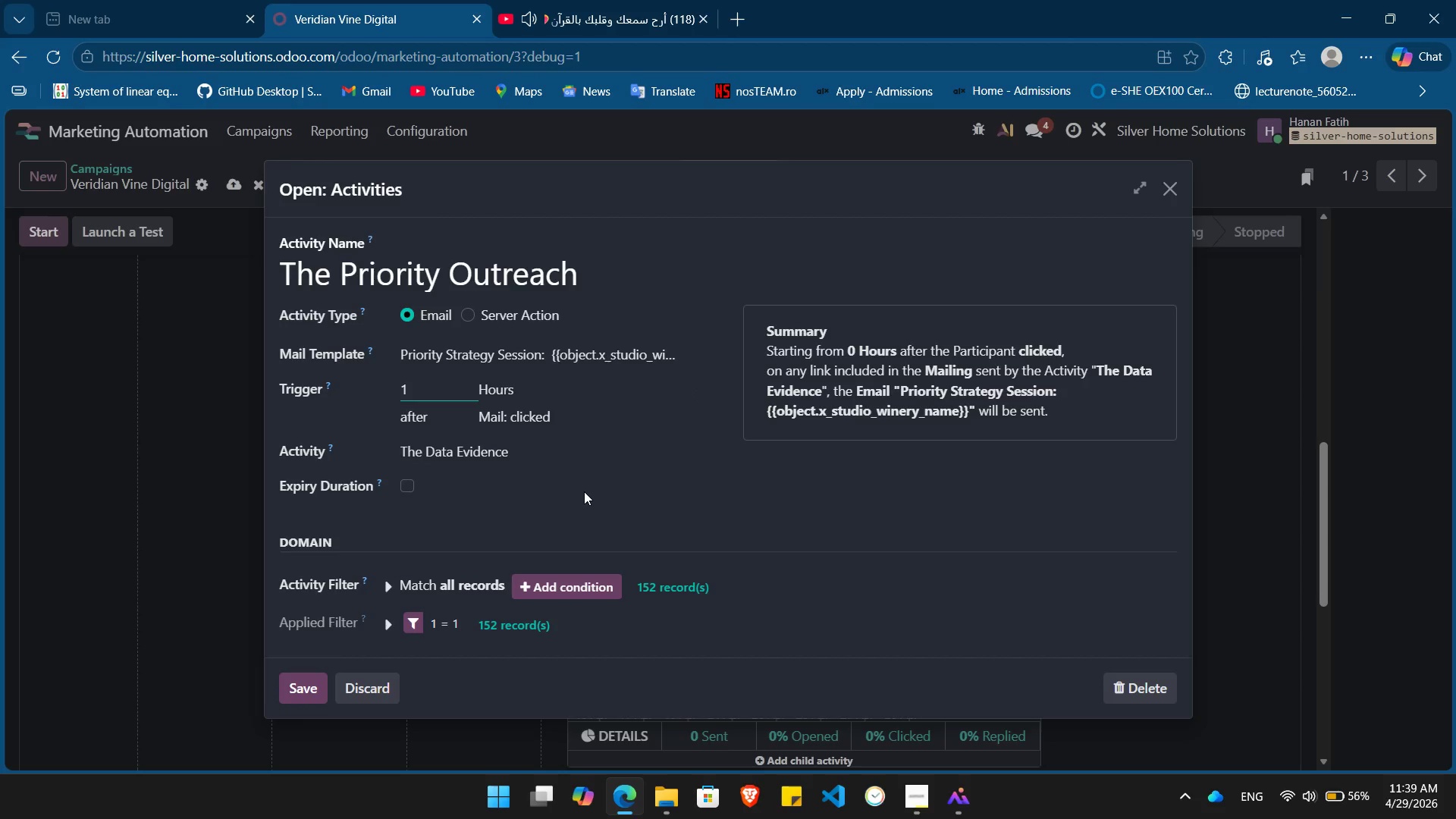 
wait(10.92)
 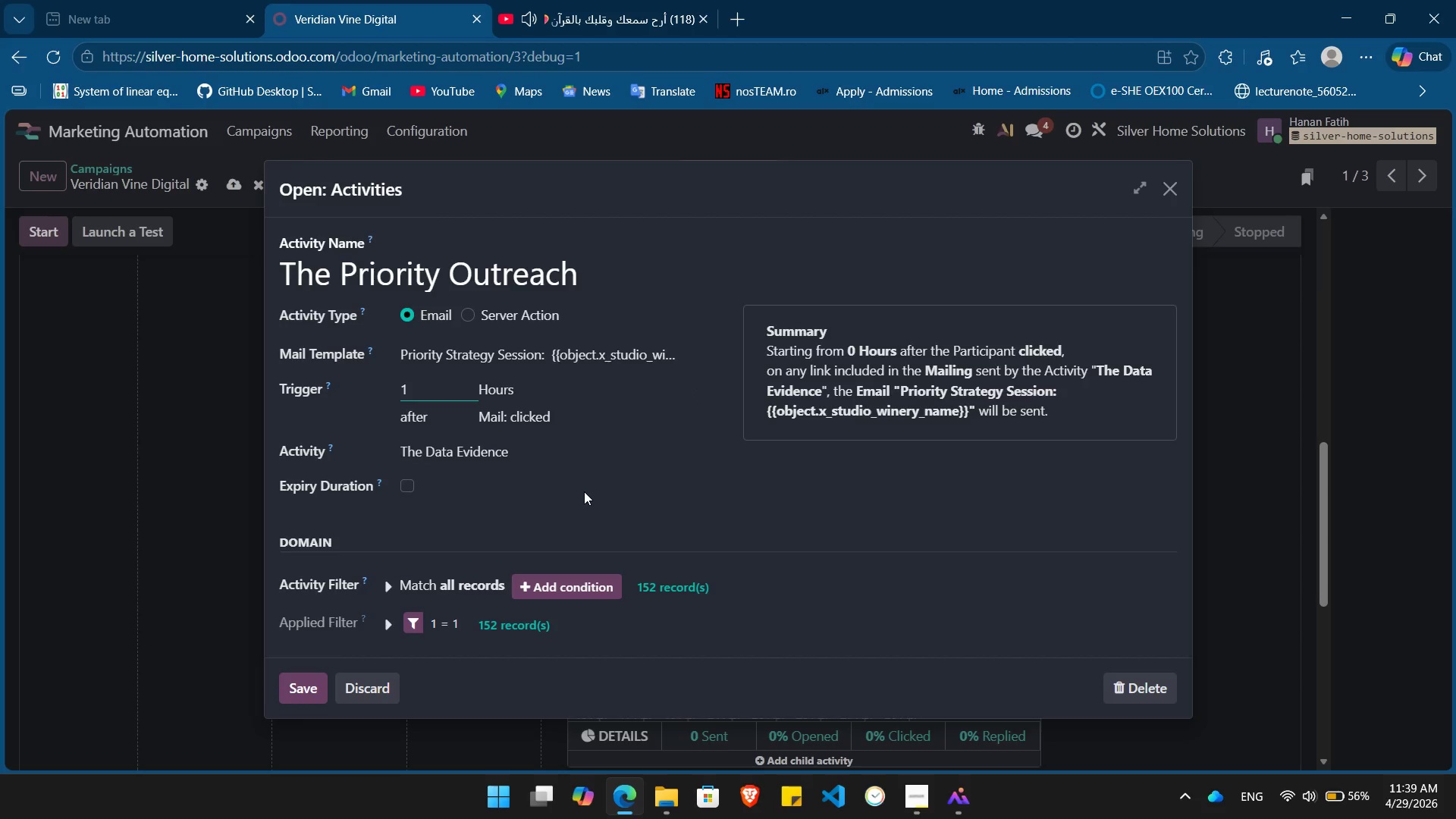 
left_click([701, 350])
 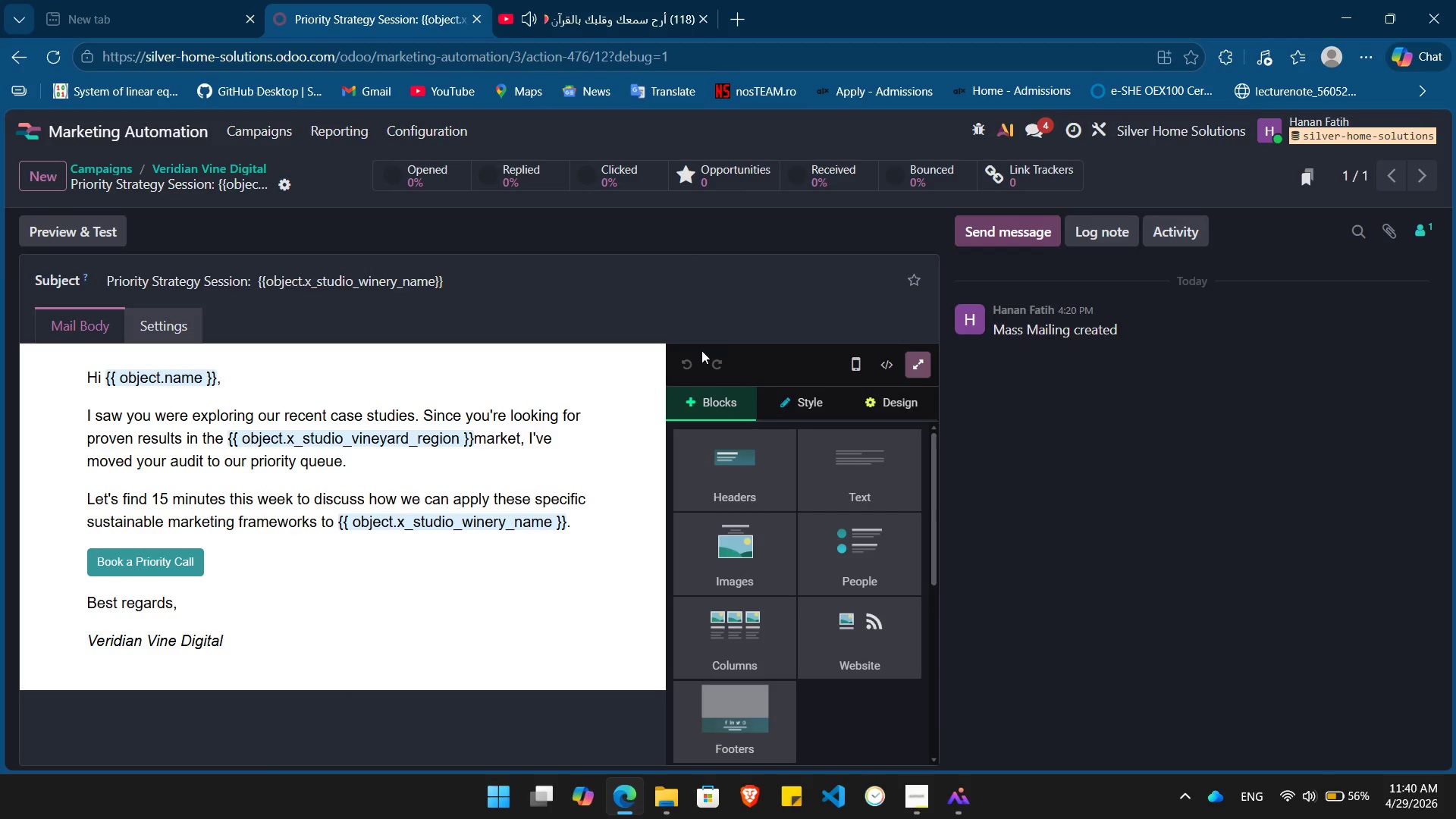 
wait(9.03)
 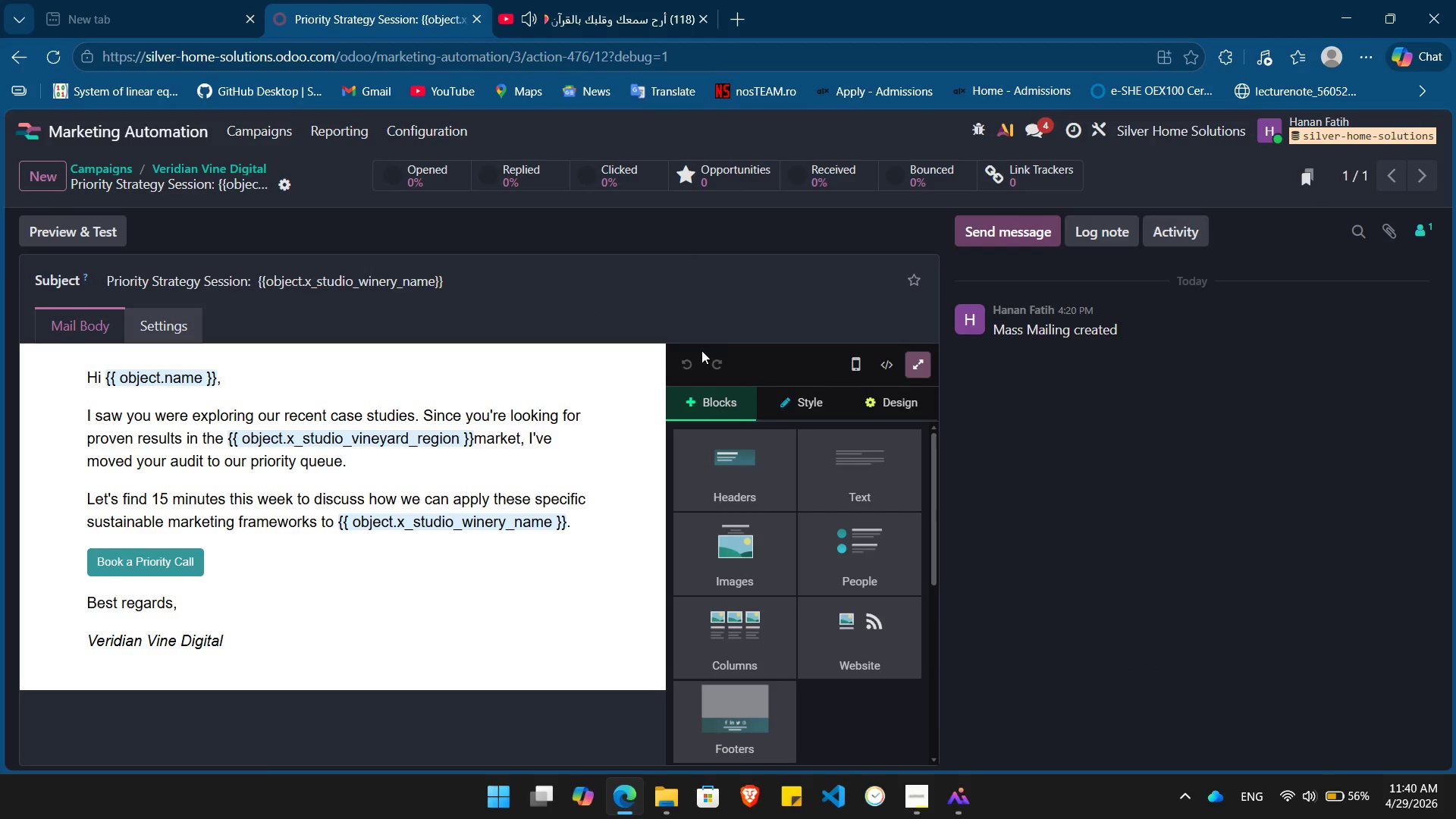 
left_click([923, 350])
 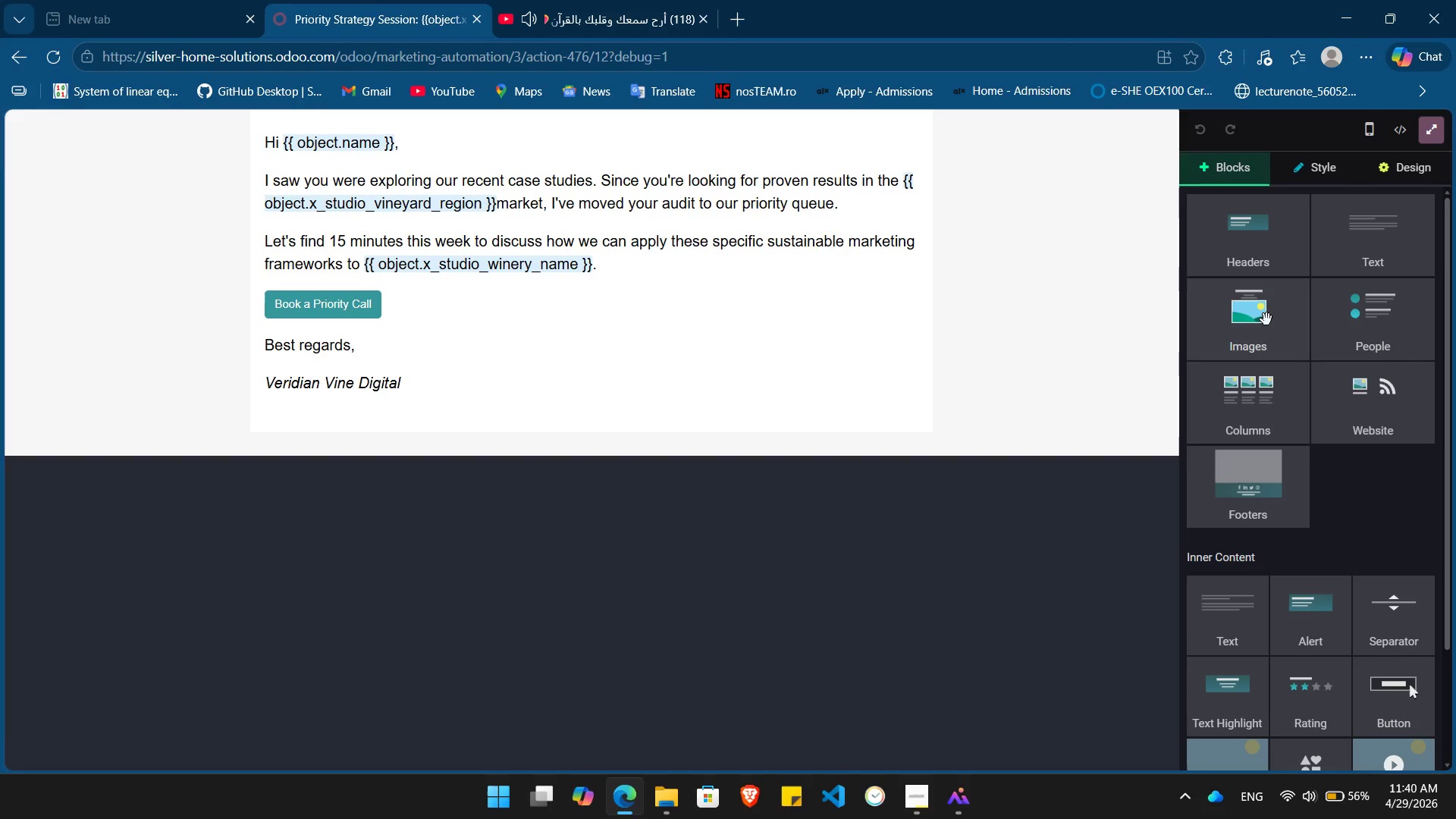 
left_click_drag(start_coordinate=[1266, 318], to_coordinate=[570, 97])
 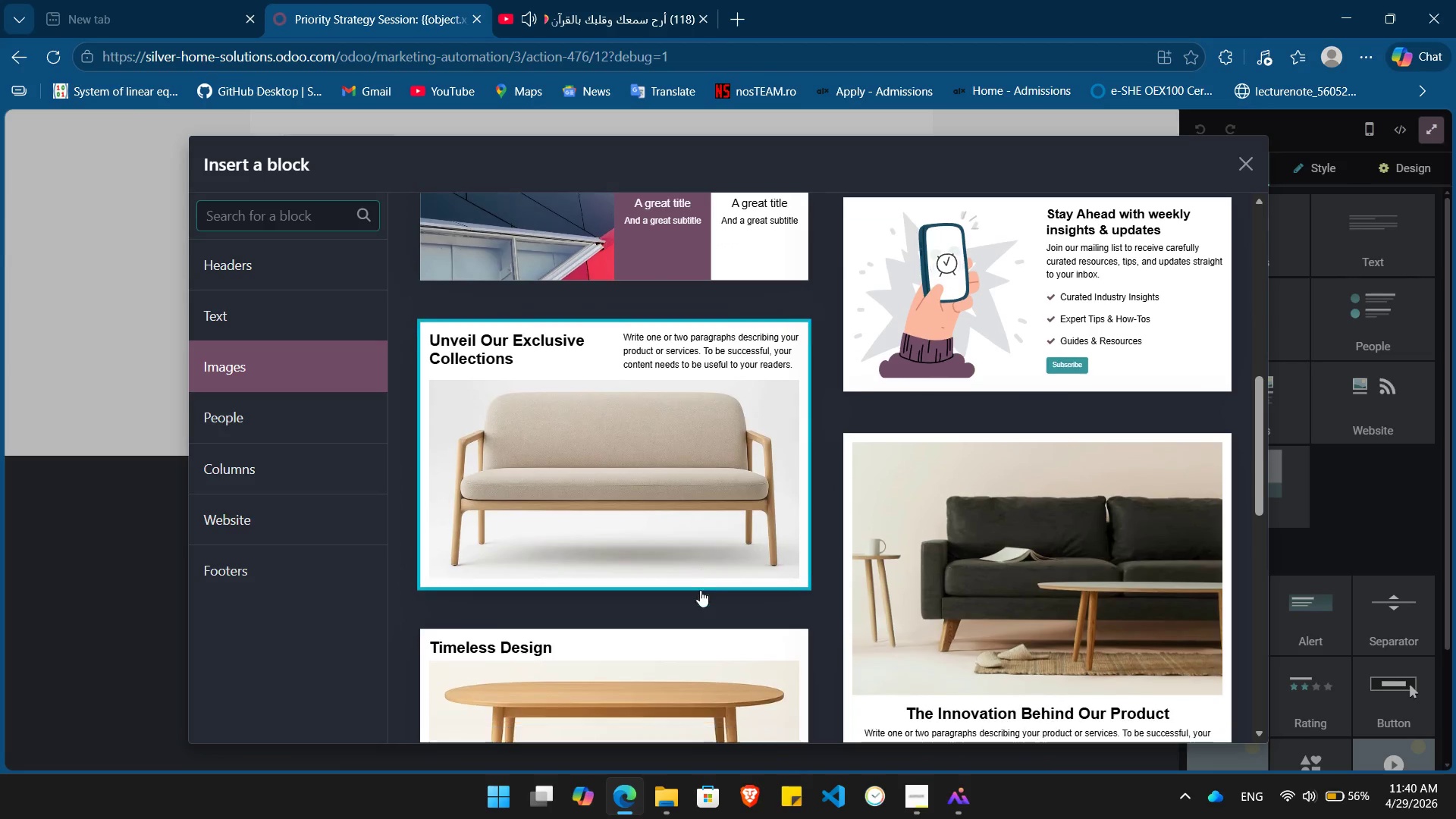 
left_click([609, 435])
 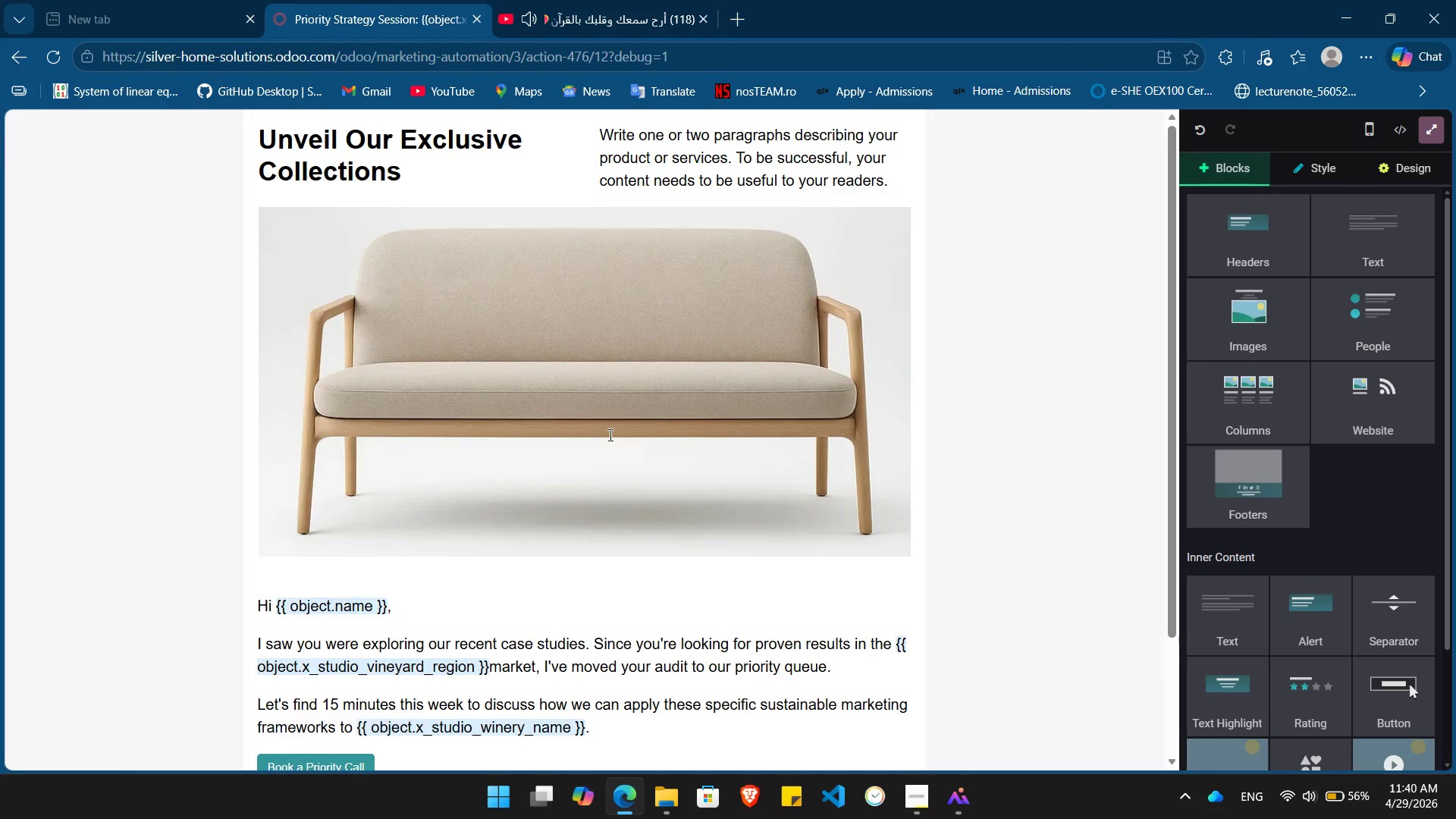 
wait(6.62)
 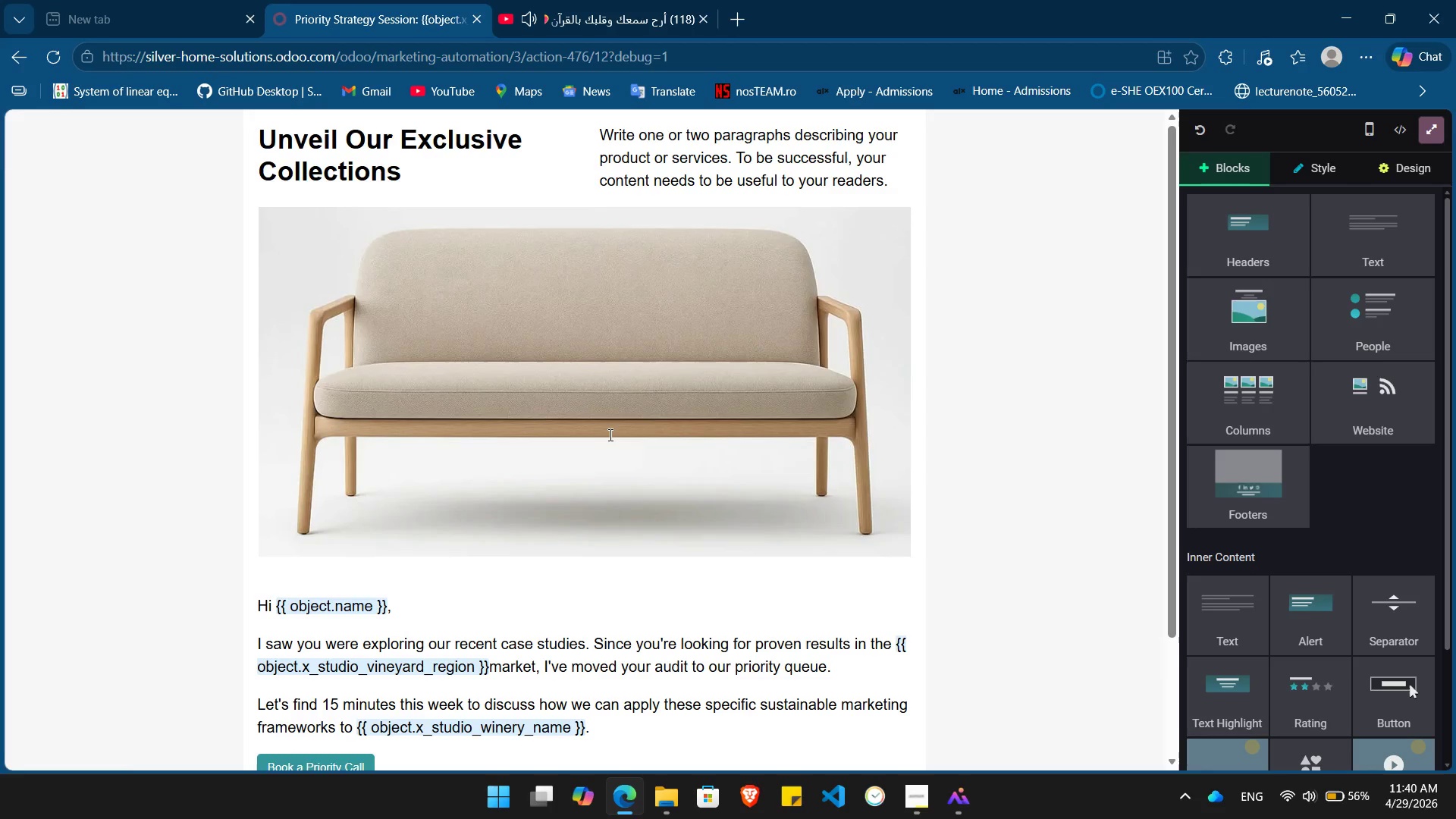 
double_click([383, 169])
 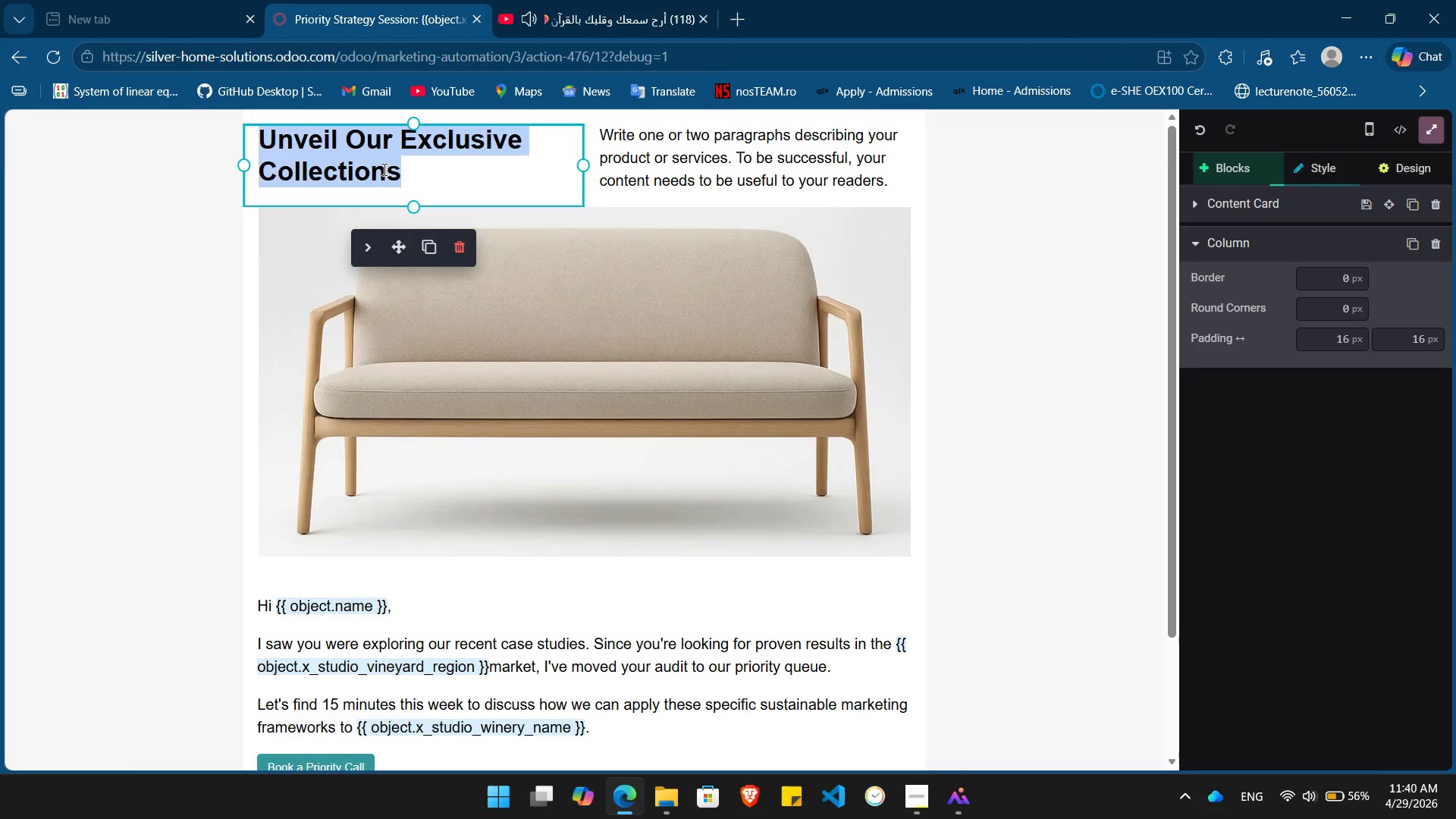 
triple_click([383, 169])
 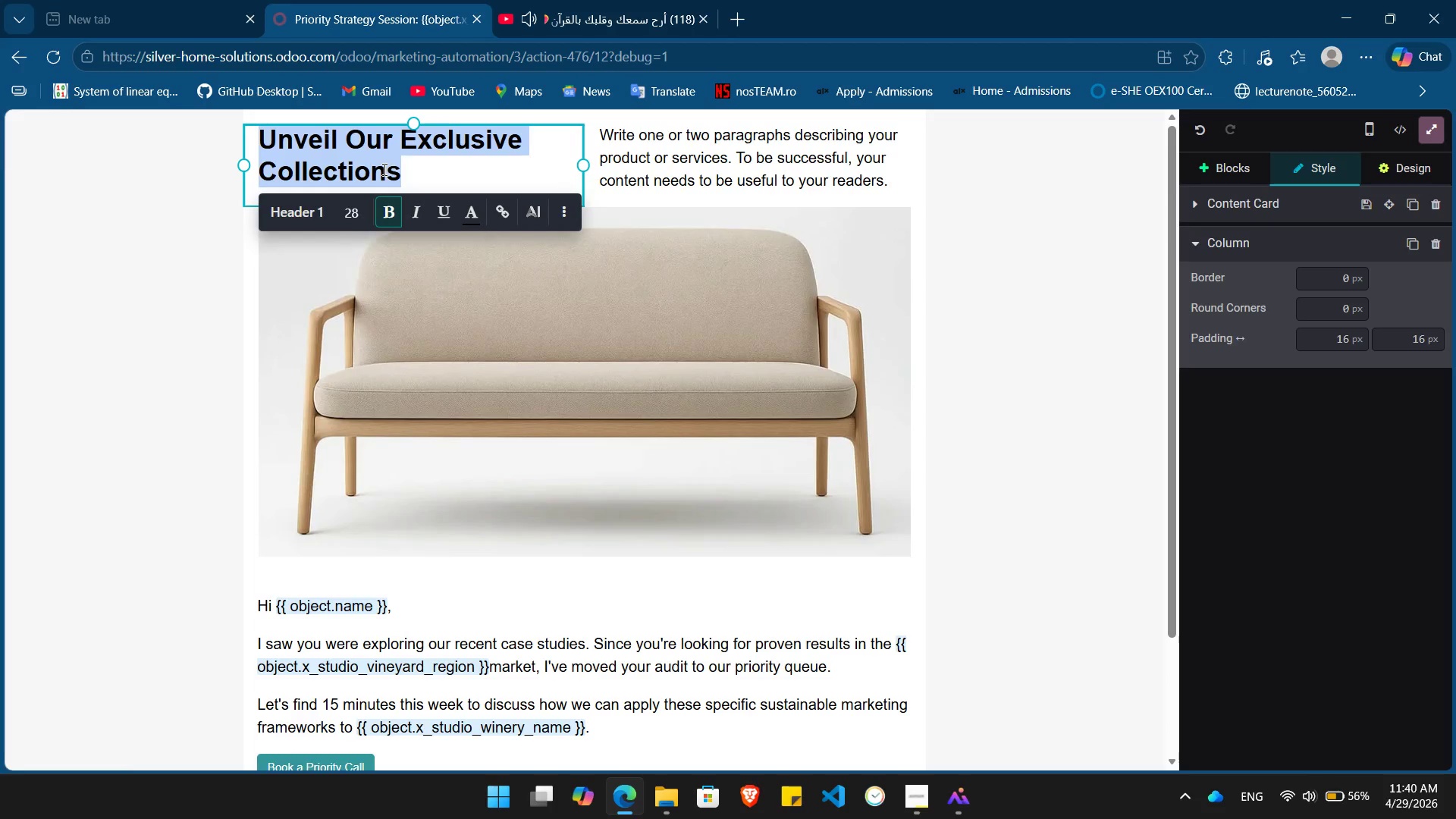 
key(Meta+MetaLeft)
 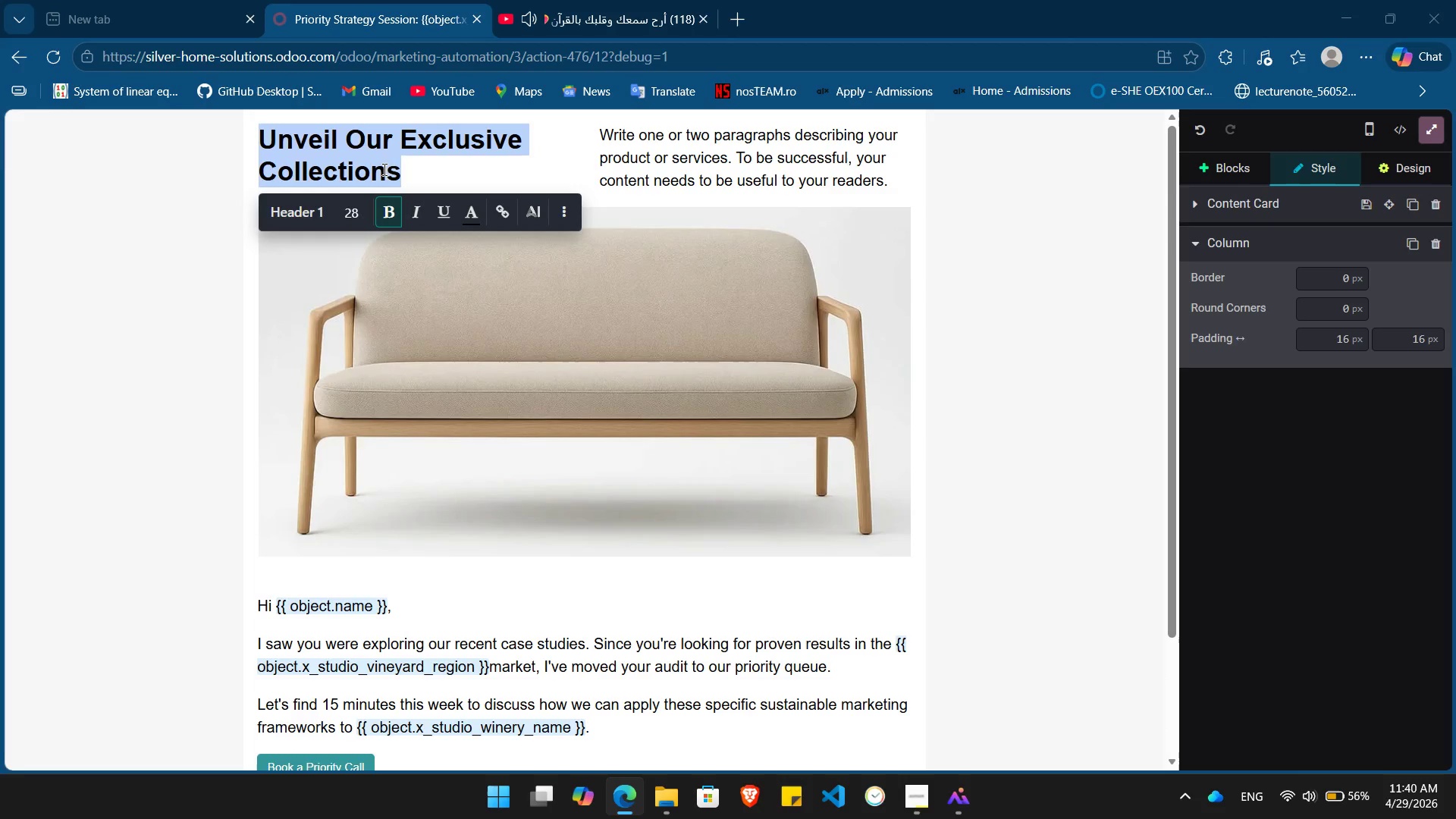 
key(V)
 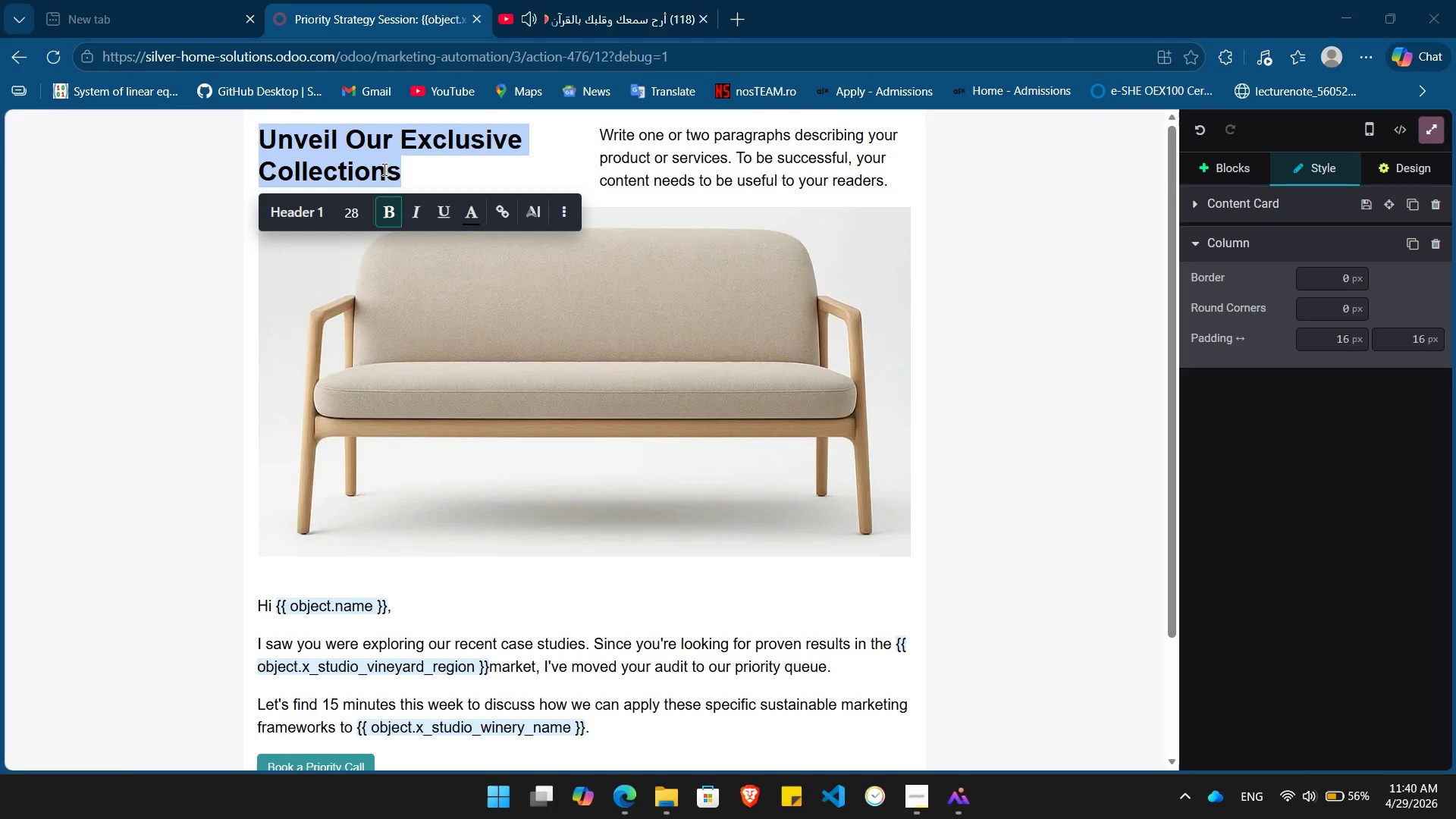 
key(Meta+V)
 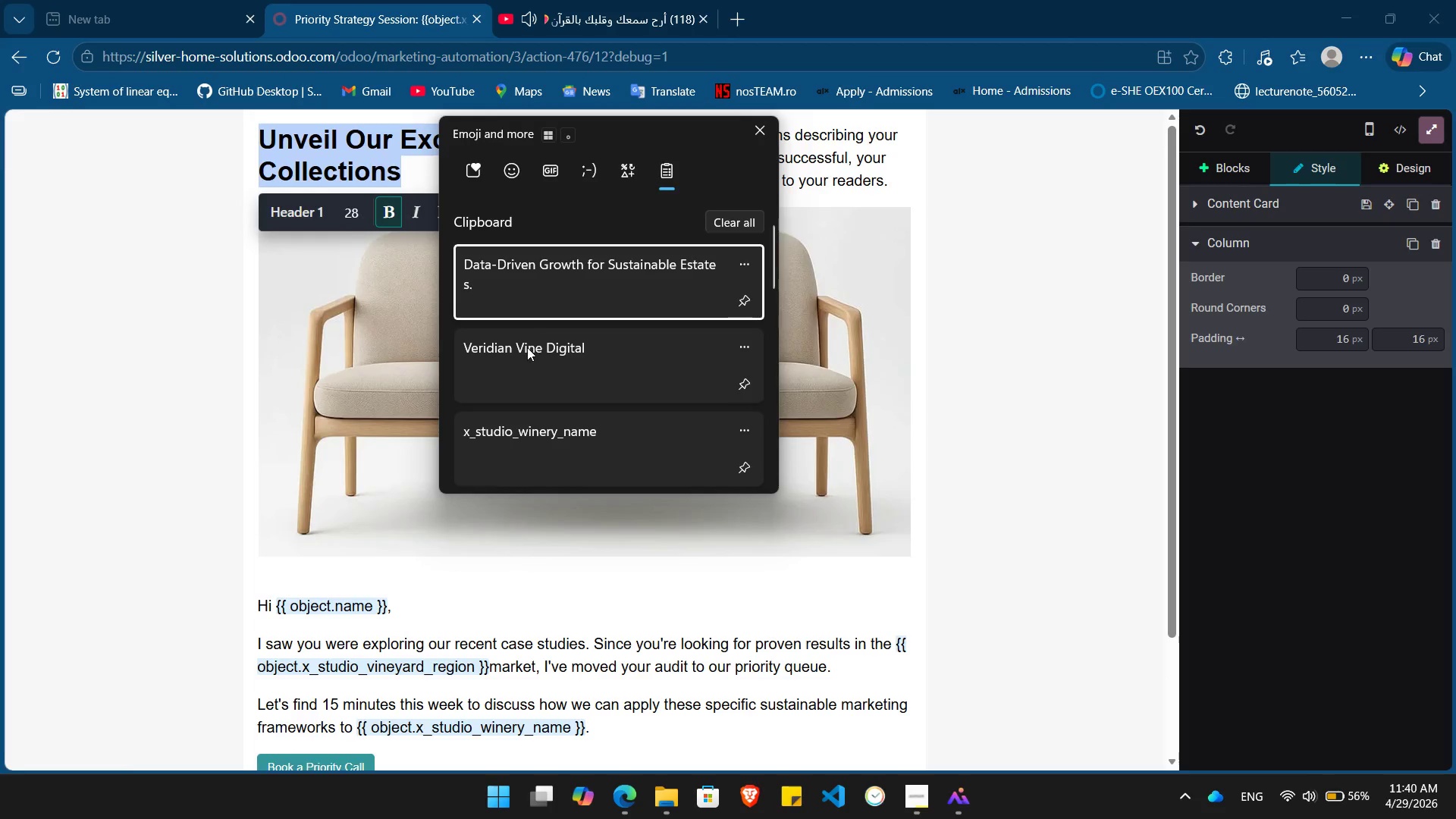 
left_click([524, 353])
 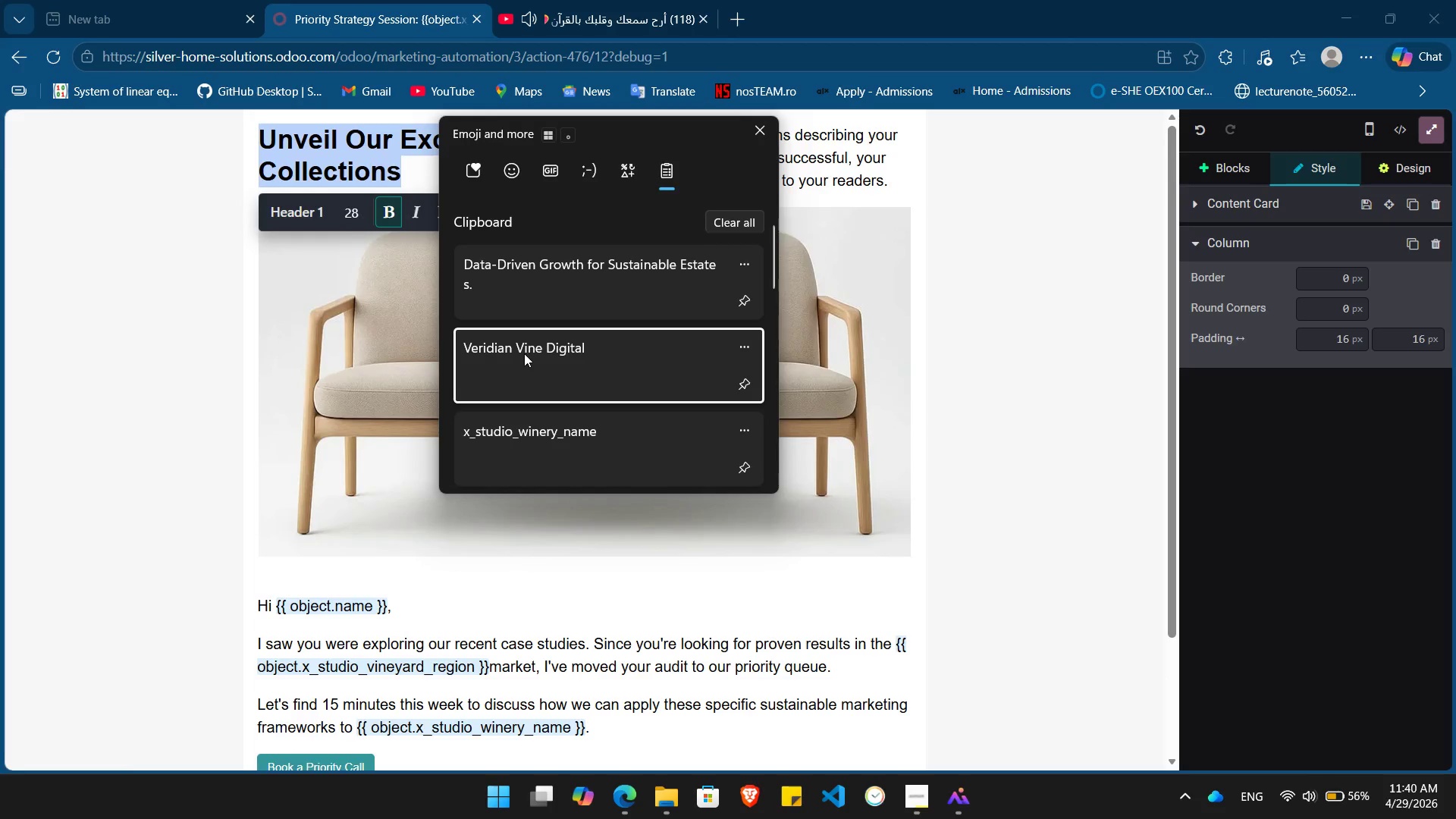 
key(Control+ControlLeft)
 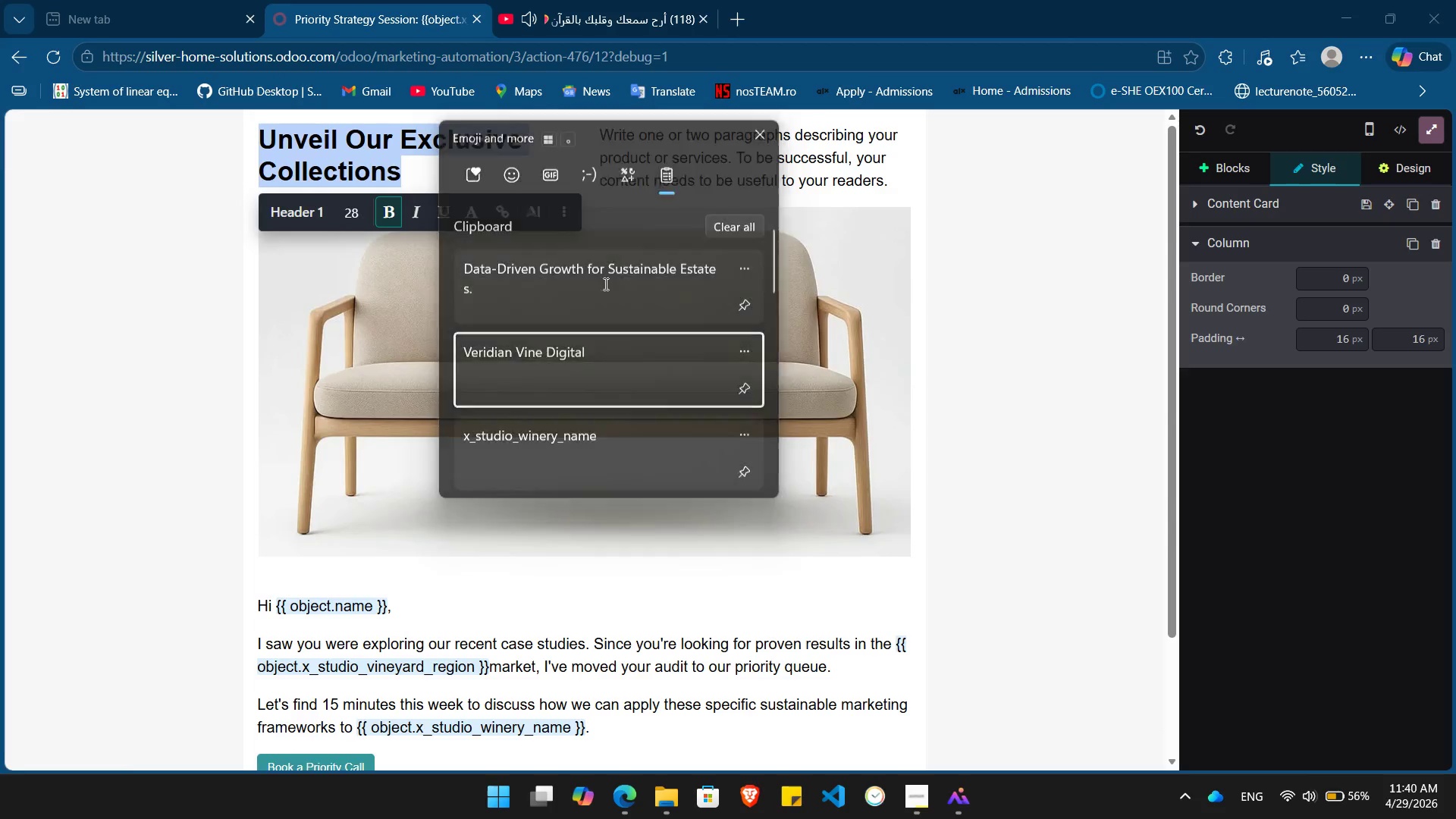 
hold_key(key=V, duration=4.23)
 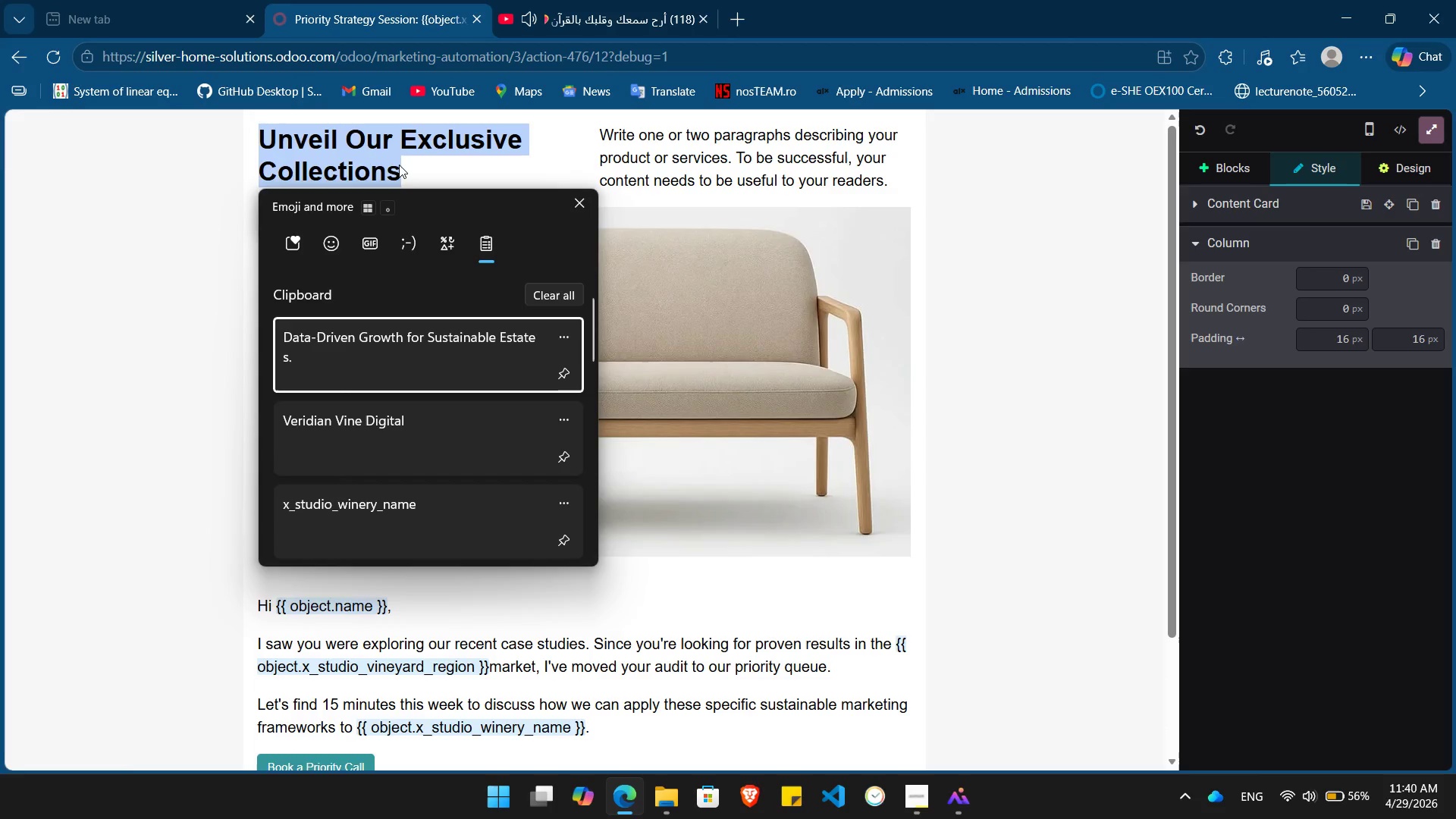 
left_click([463, 165])
 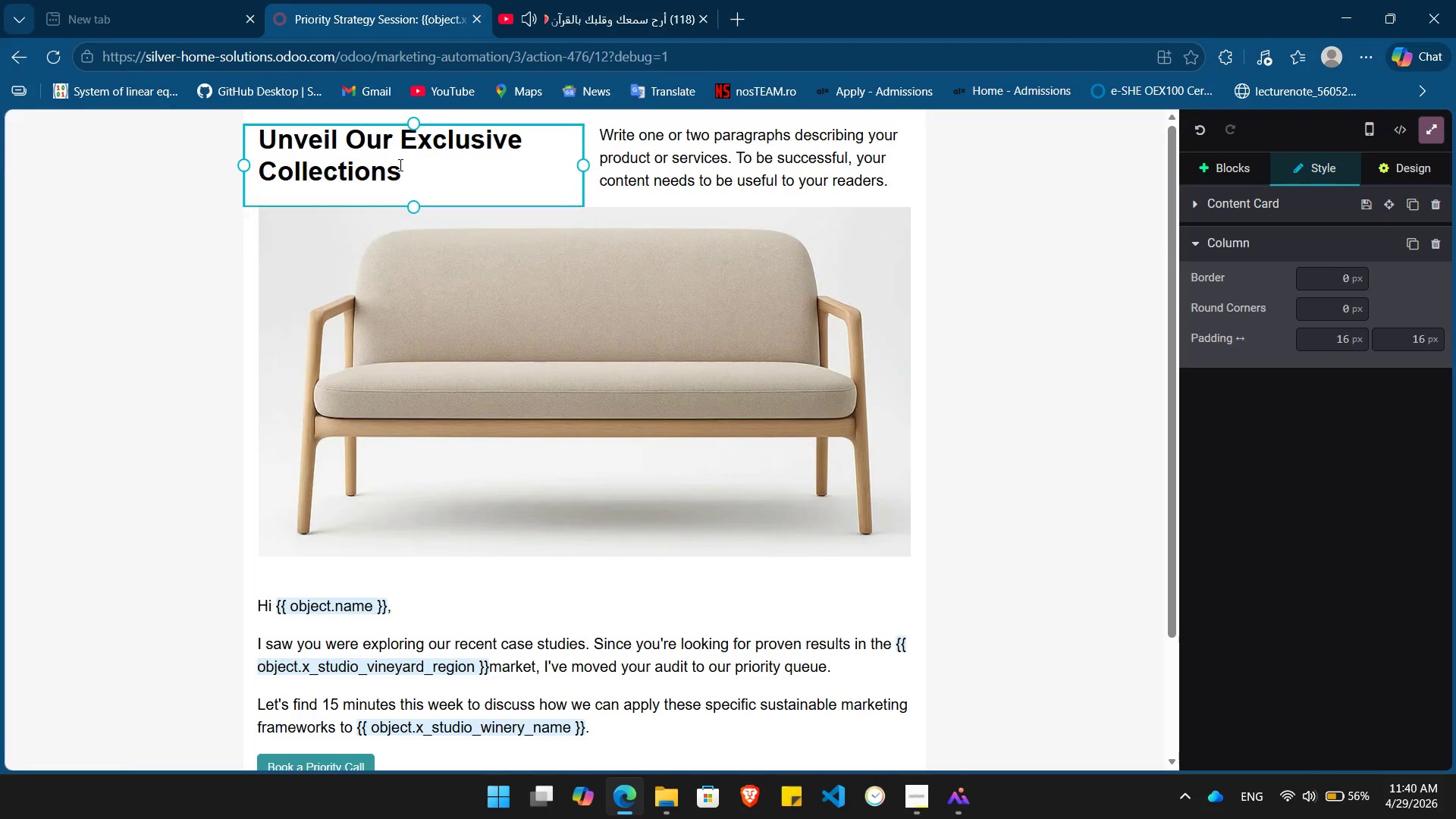 
double_click([399, 165])
 